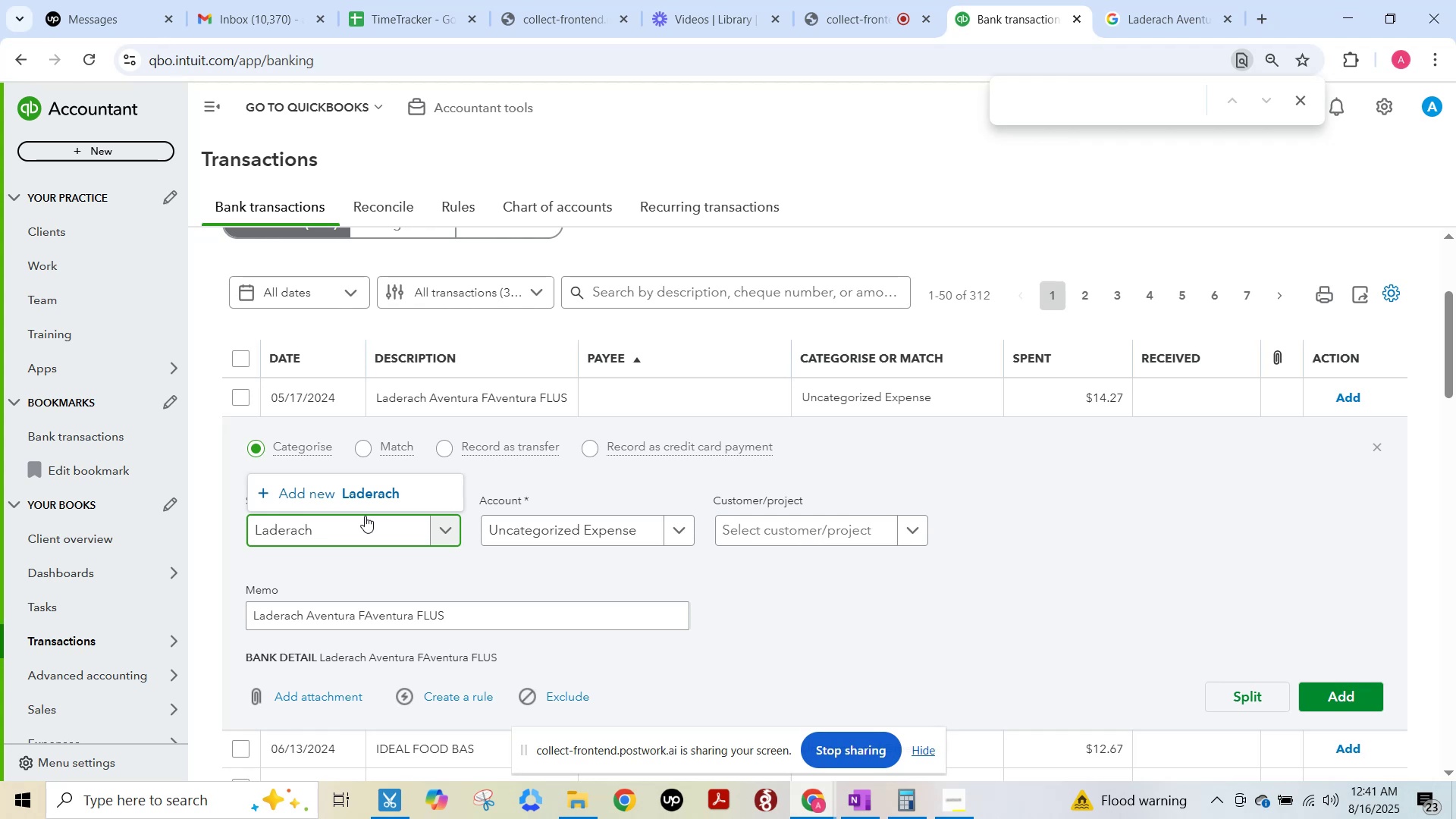 
wait(5.36)
 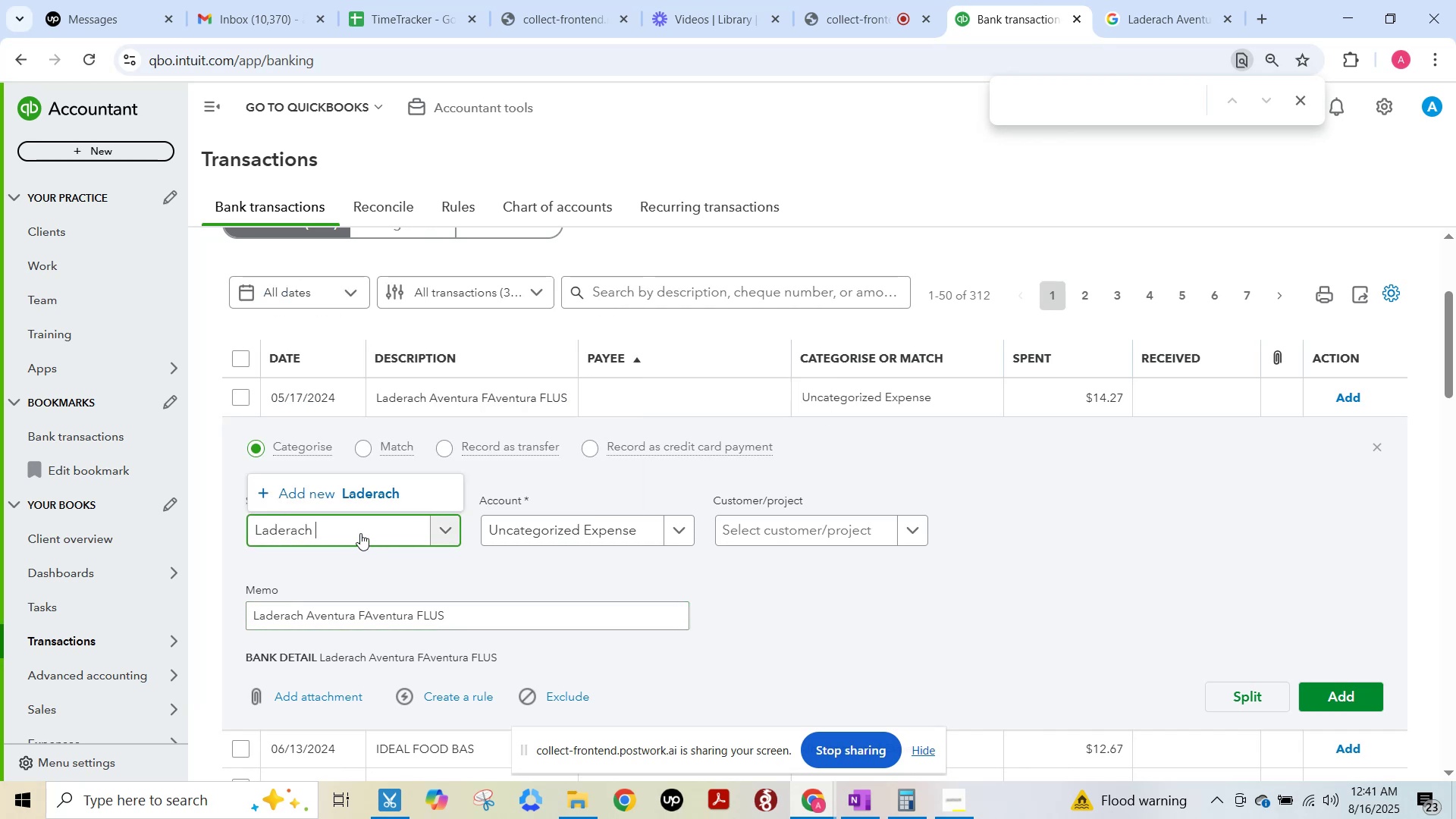 
left_click([1174, 0])
 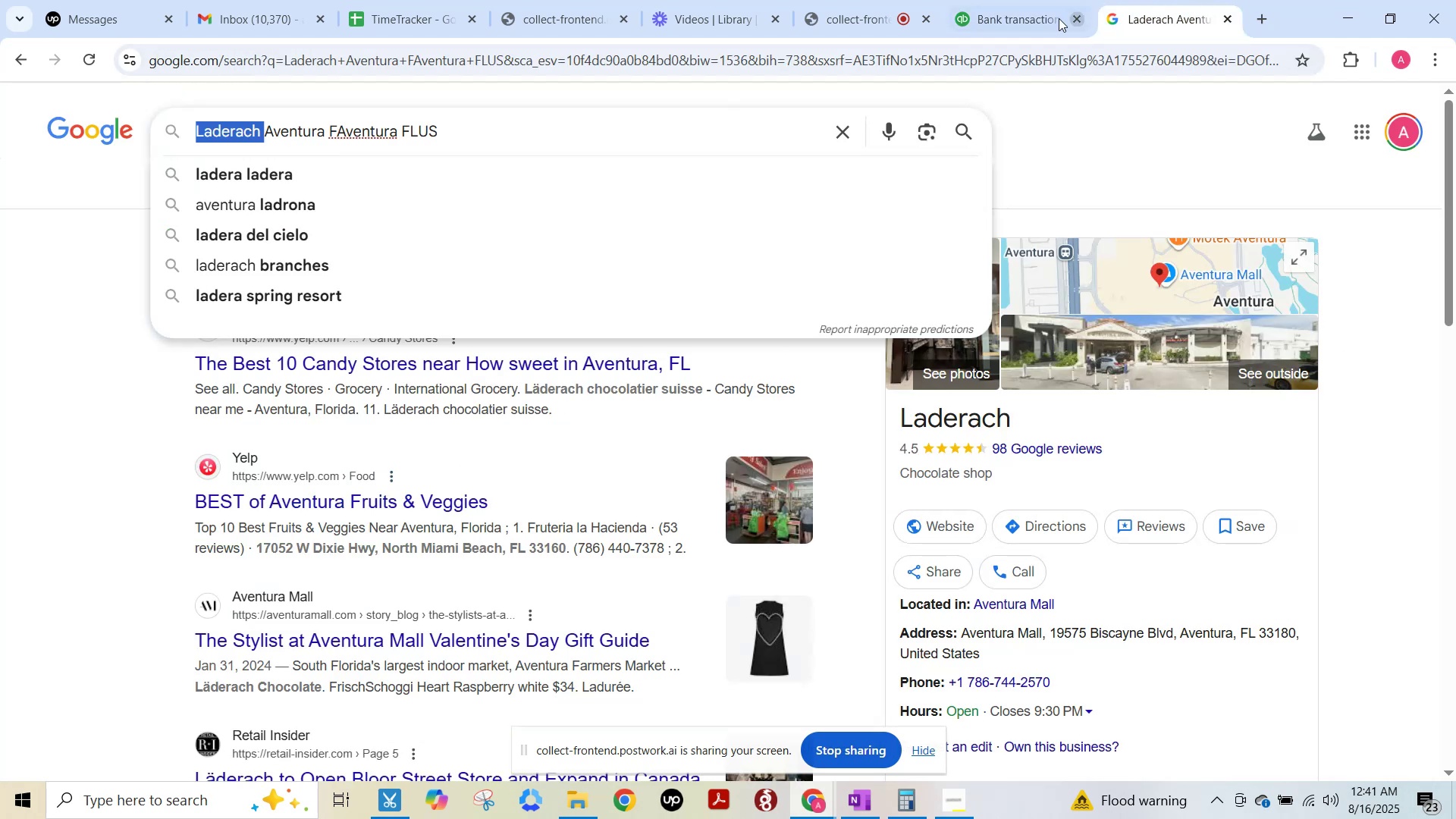 
mouse_move([1031, 18])
 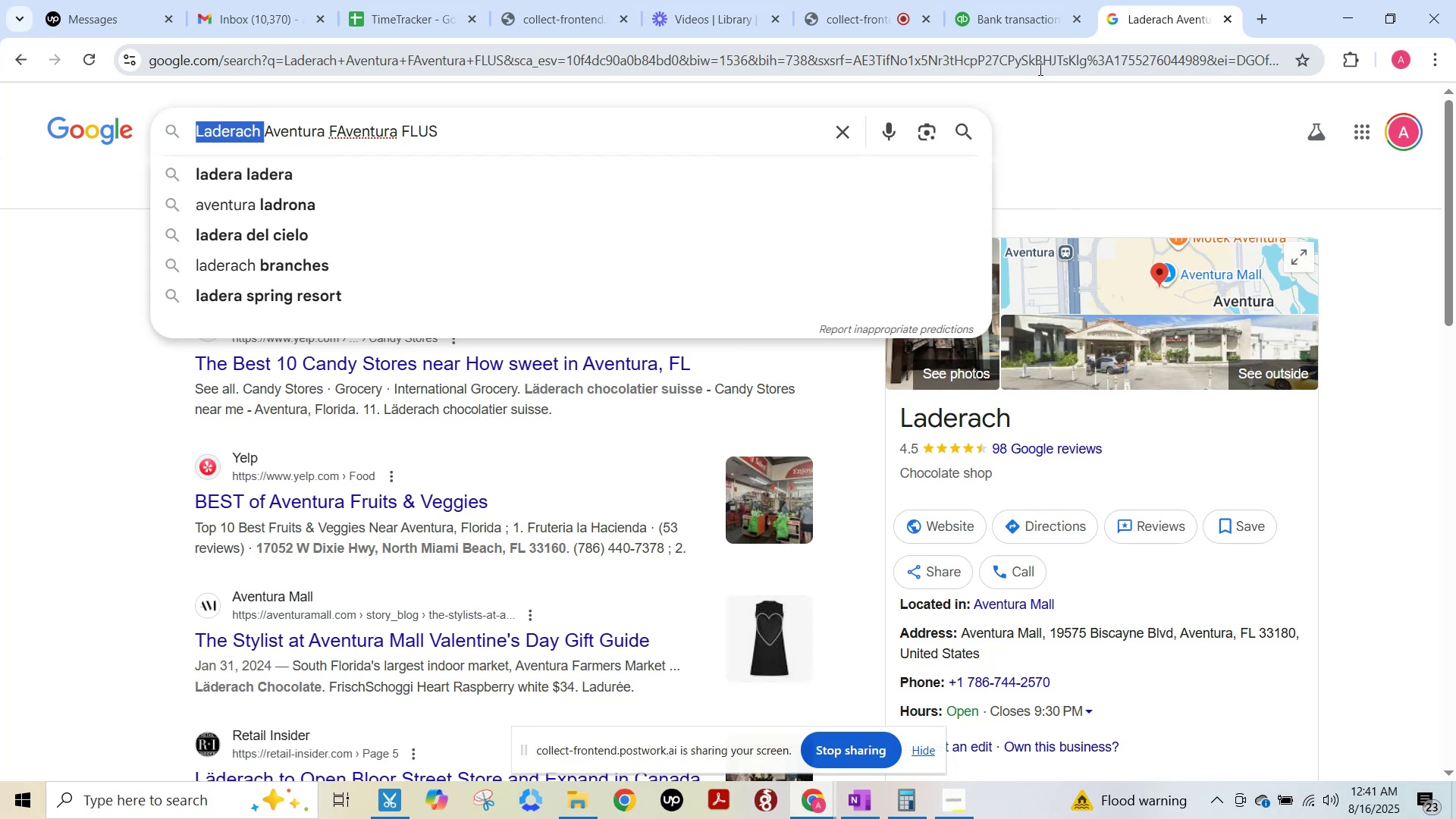 
wait(10.21)
 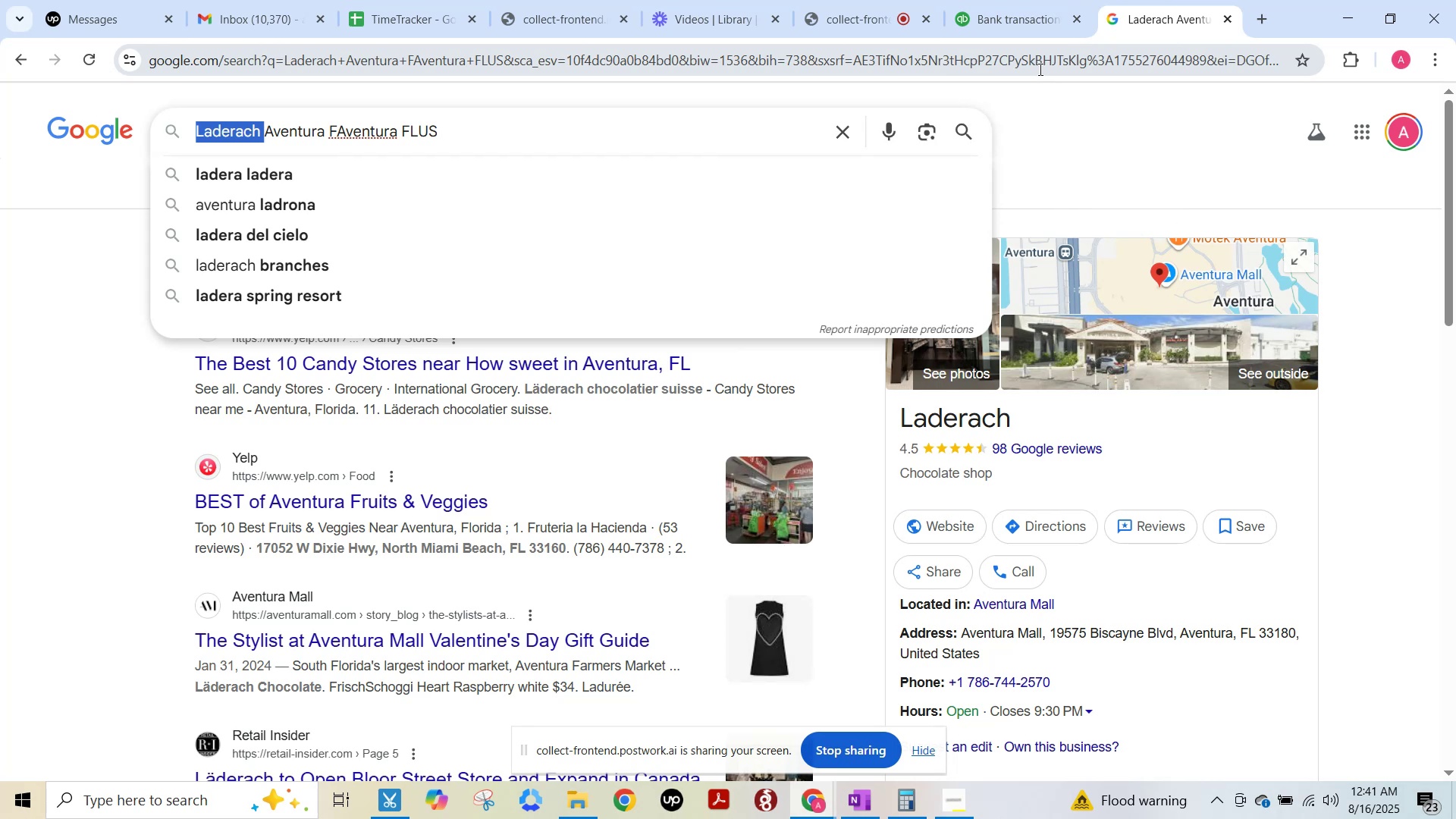 
left_click([1149, 117])
 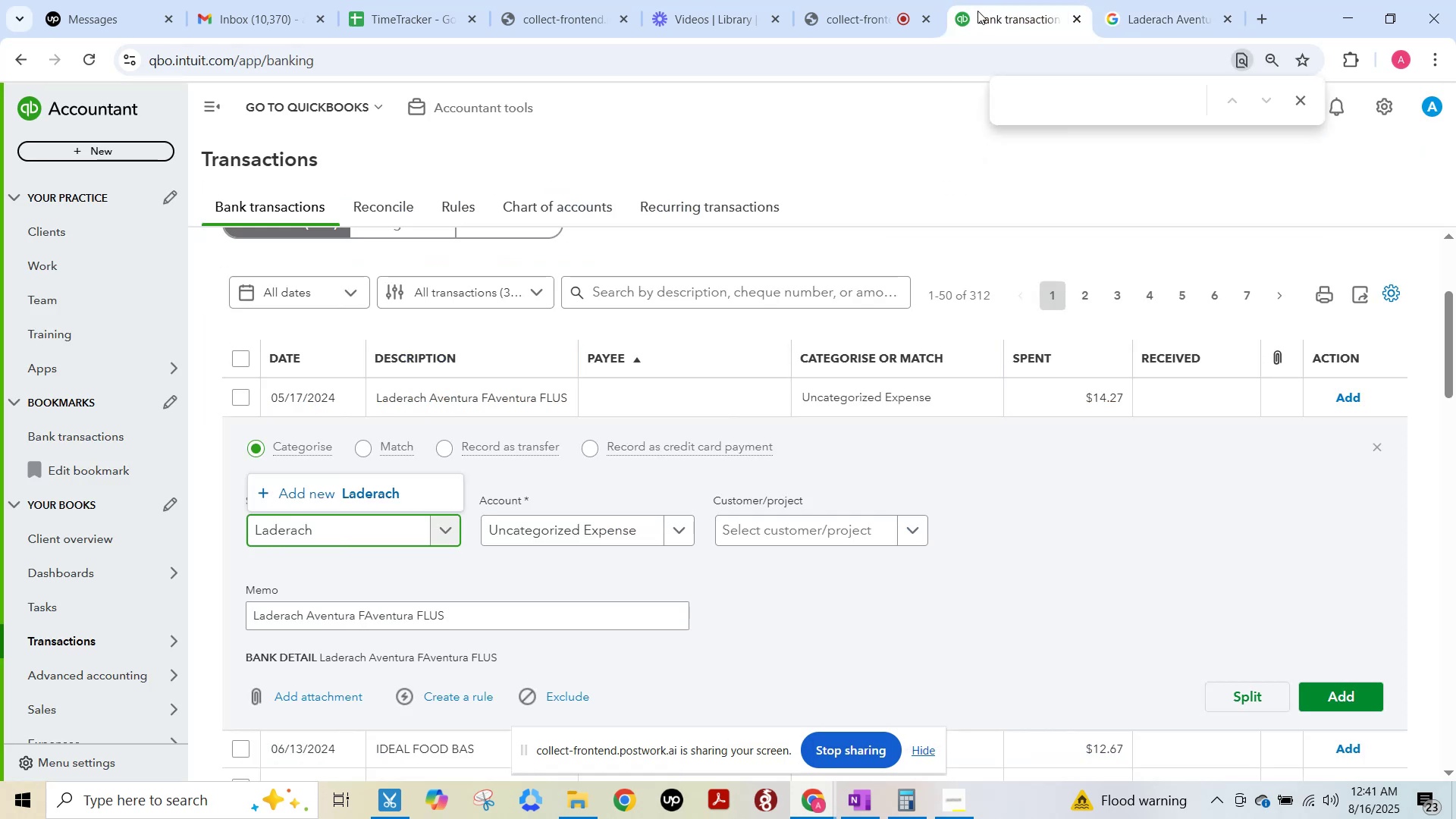 
wait(5.98)
 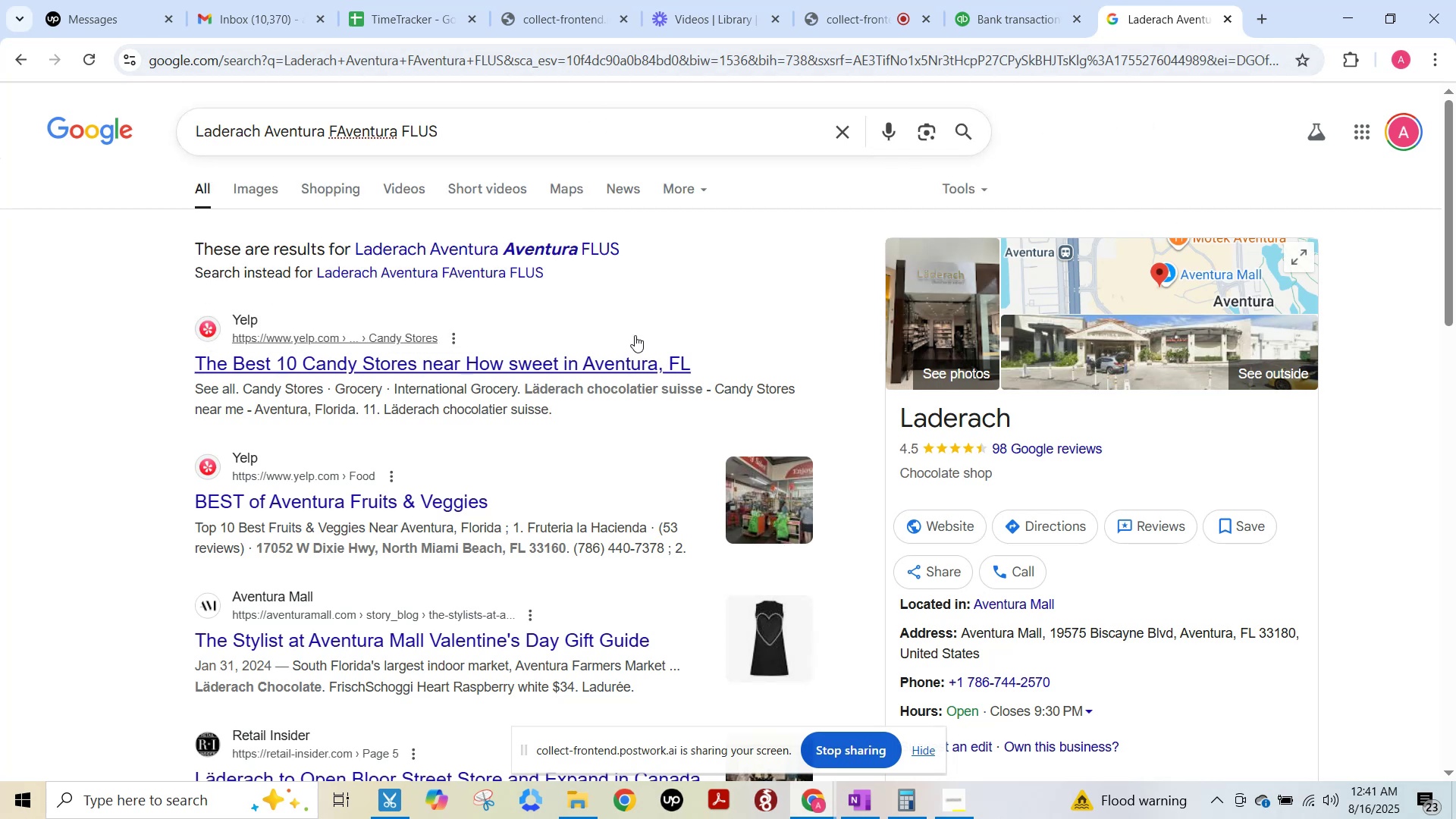 
left_click([369, 492])
 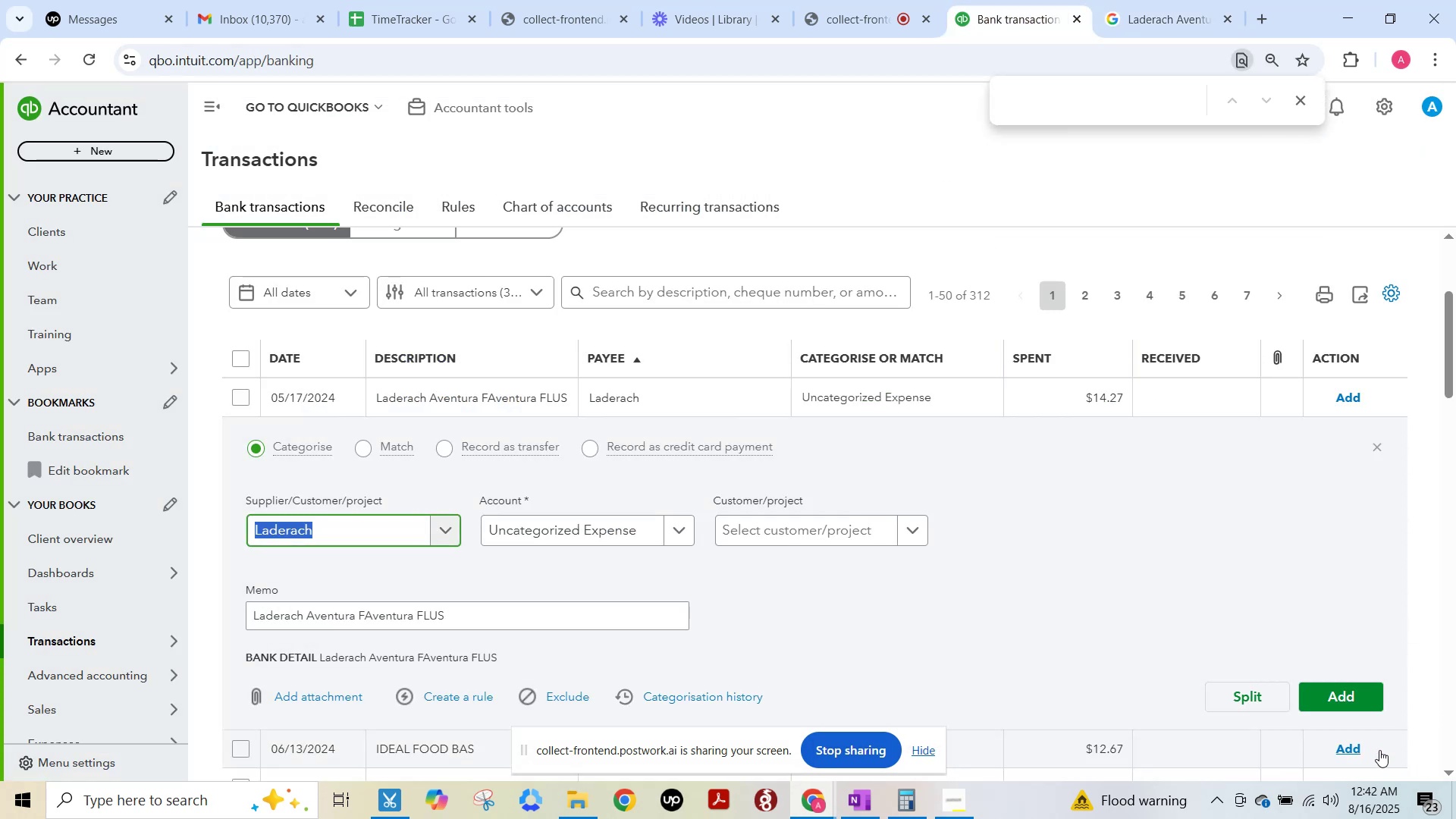 
wait(5.3)
 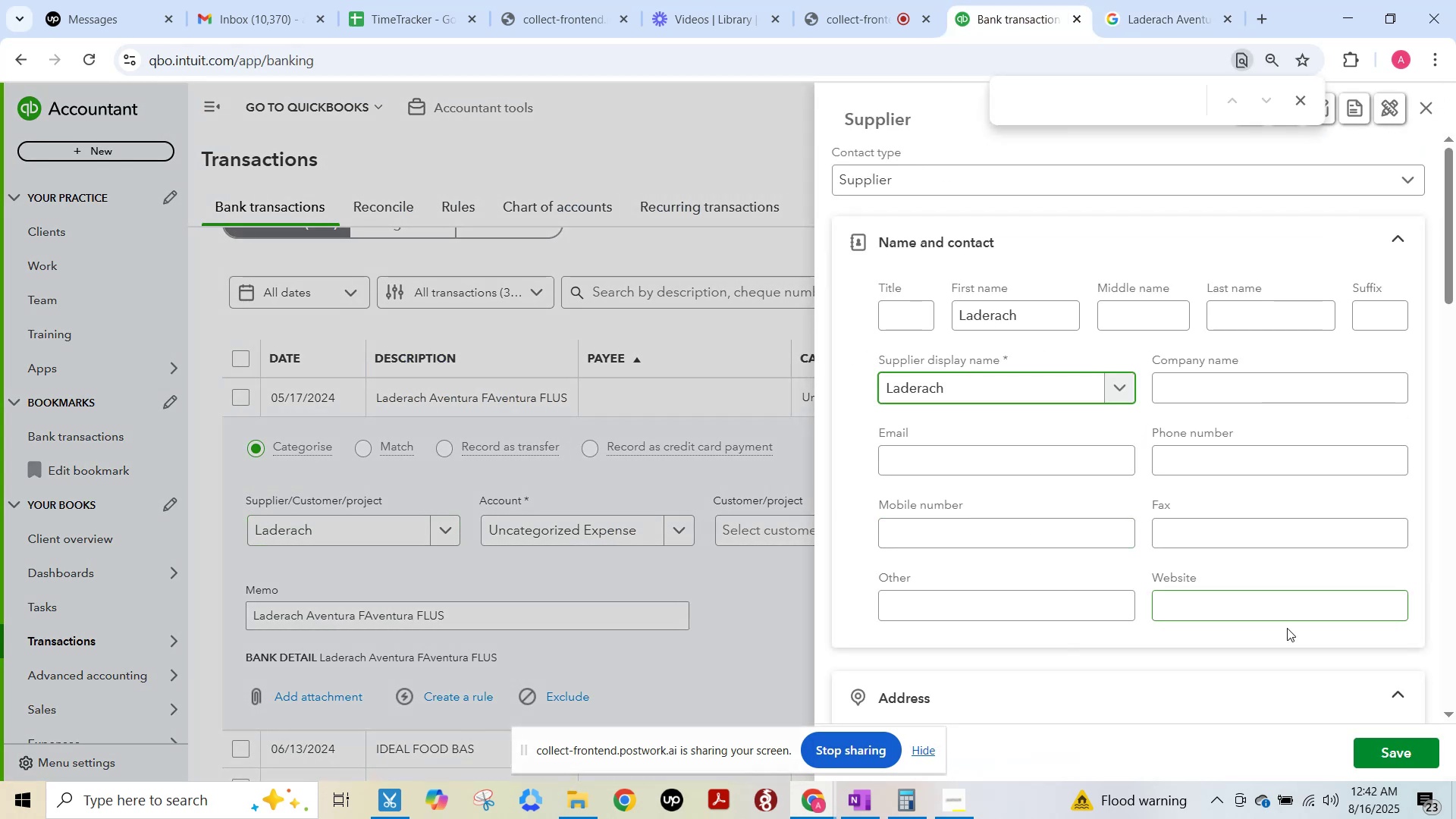 
left_click([1345, 707])
 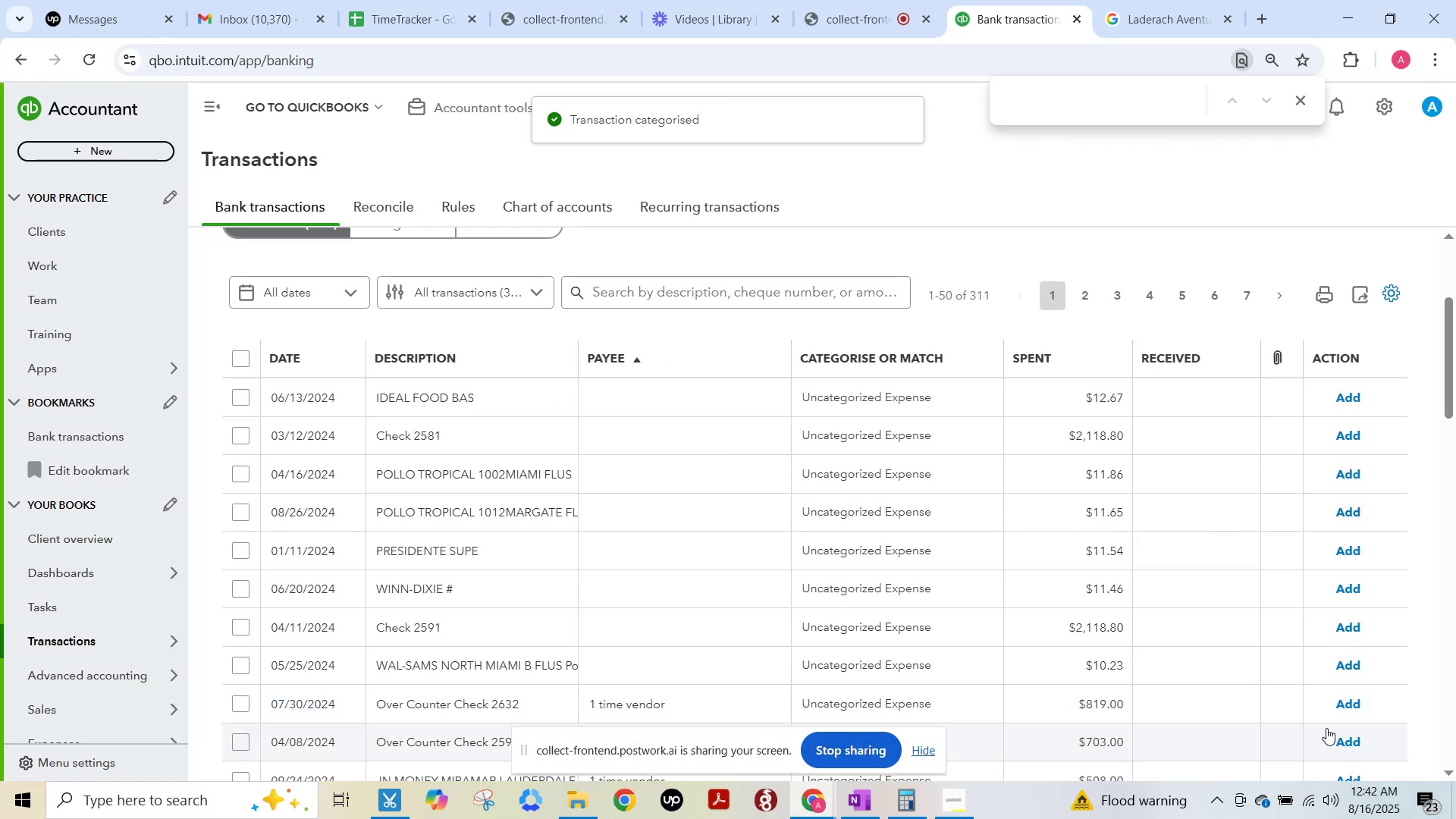 
wait(6.99)
 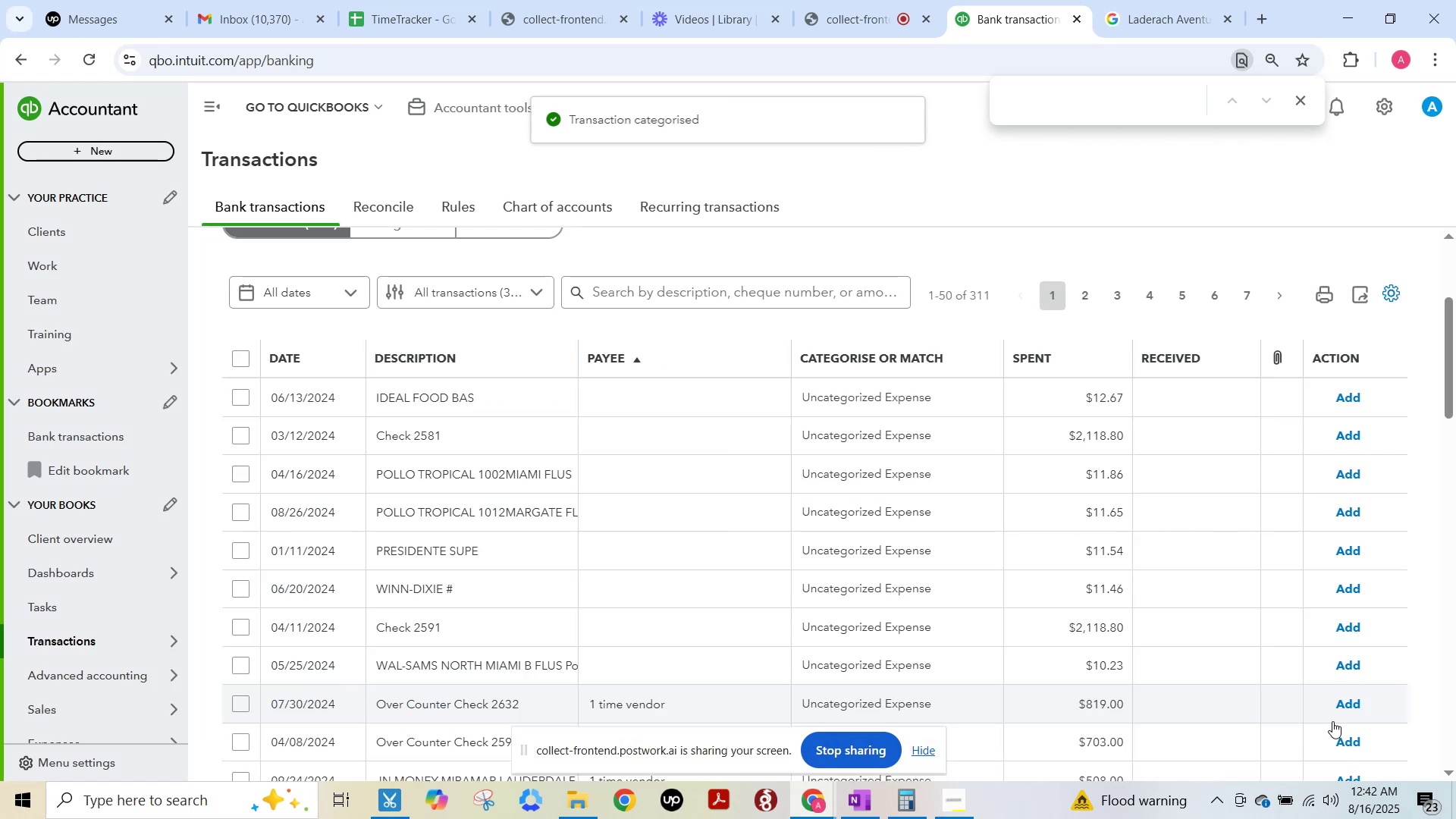 
key(F15)
 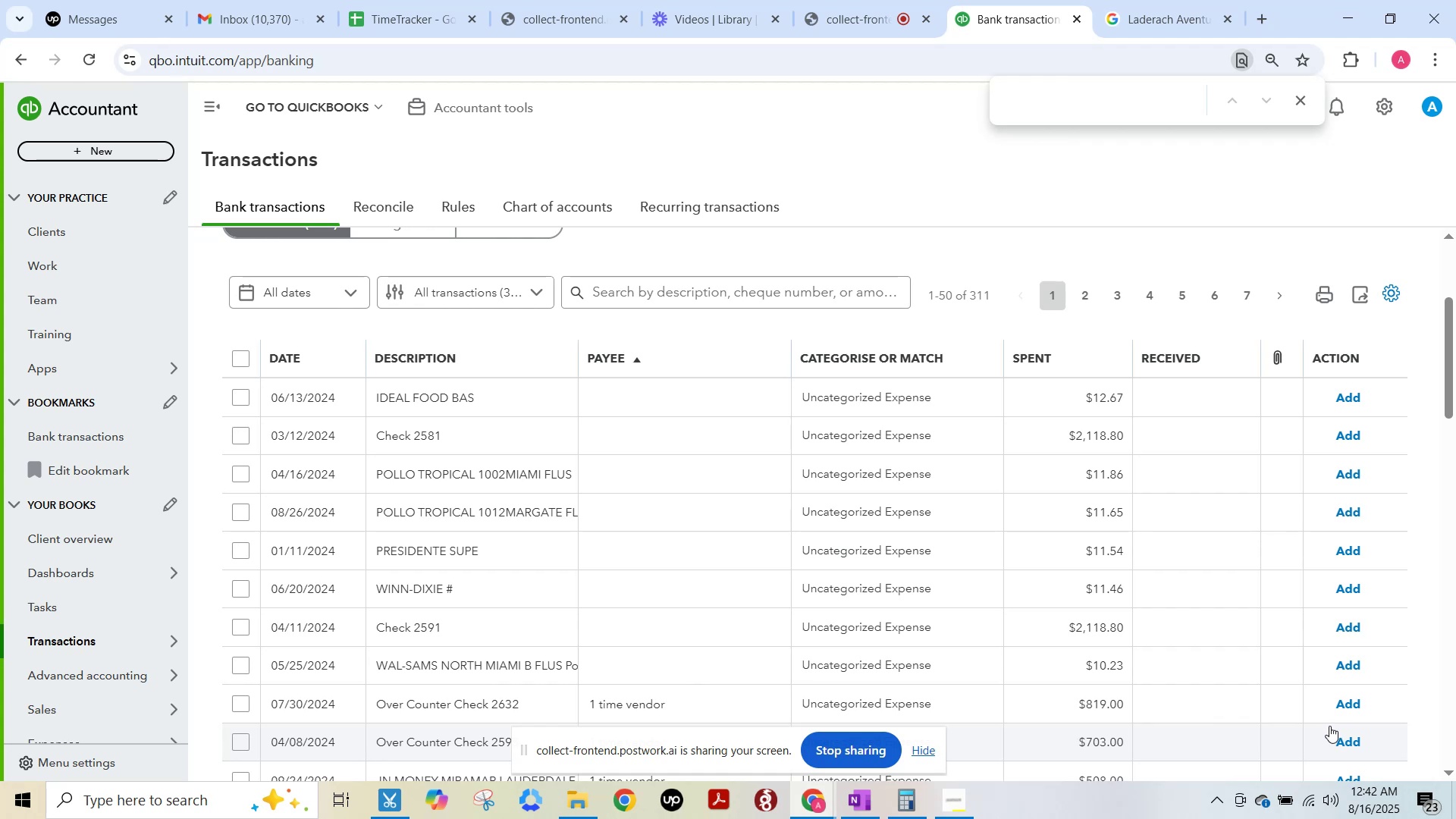 
wait(11.04)
 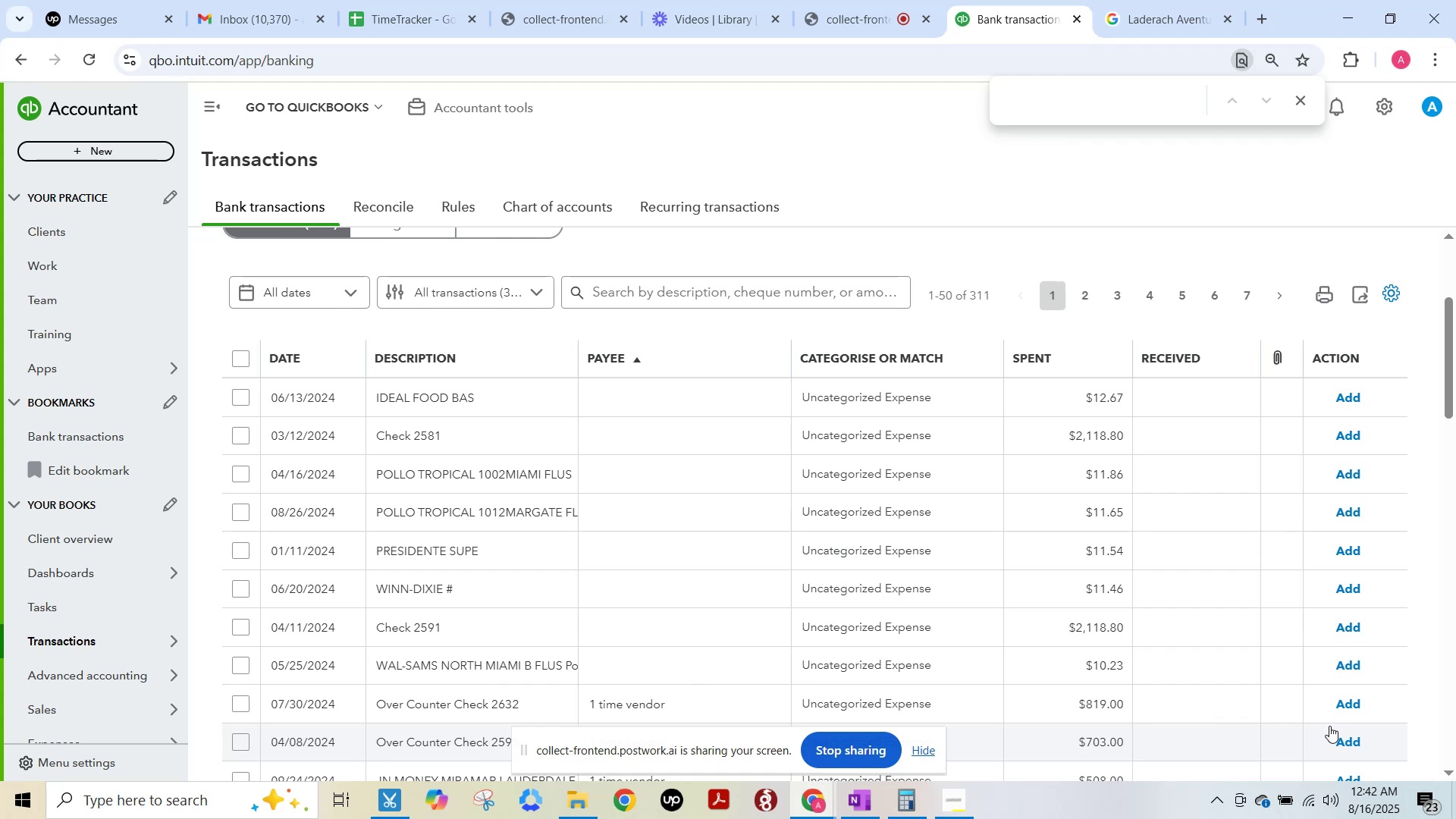 
hold_key(key=F15, duration=1.01)
 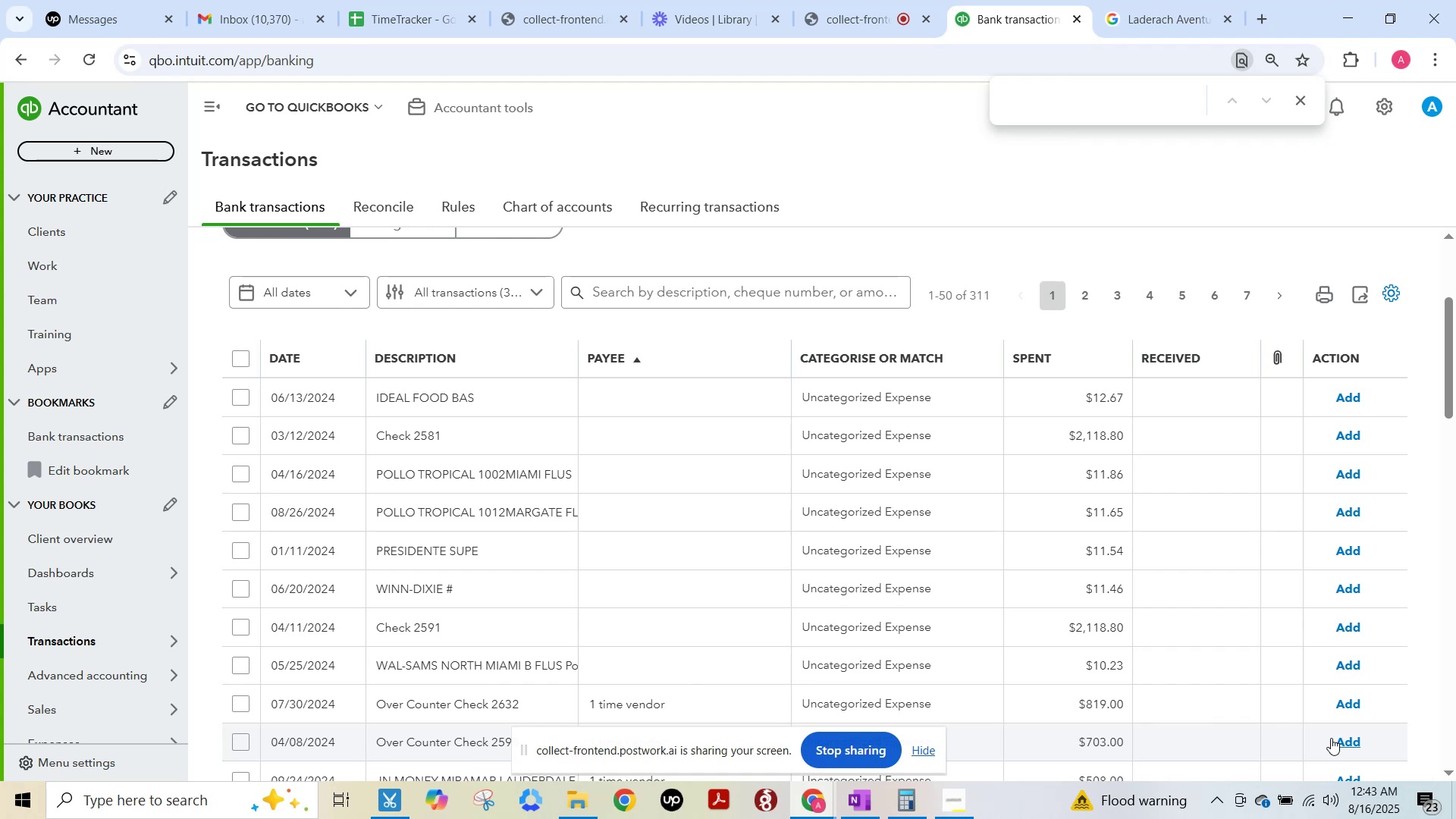 
wait(43.33)
 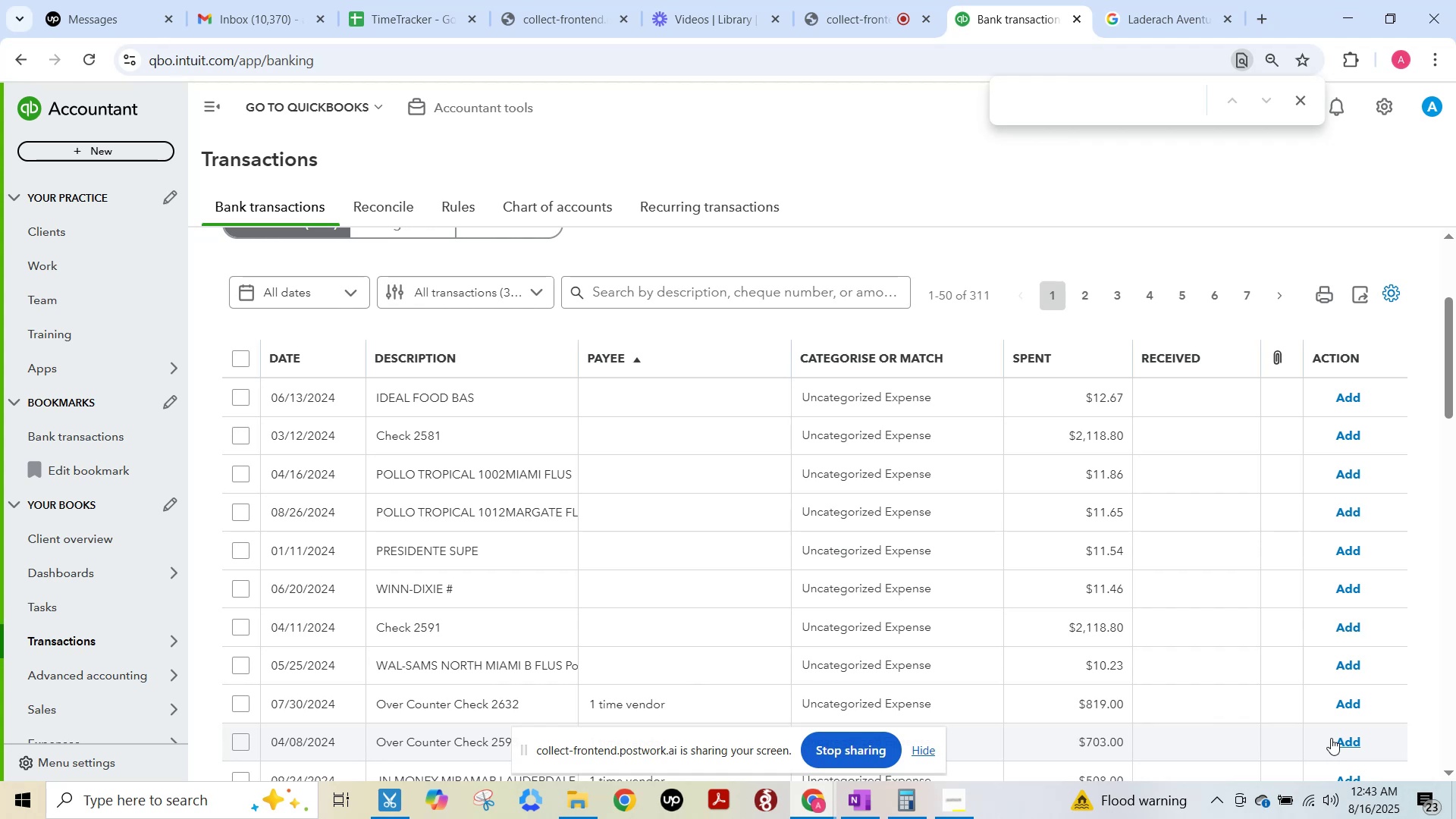 
left_click([485, 405])
 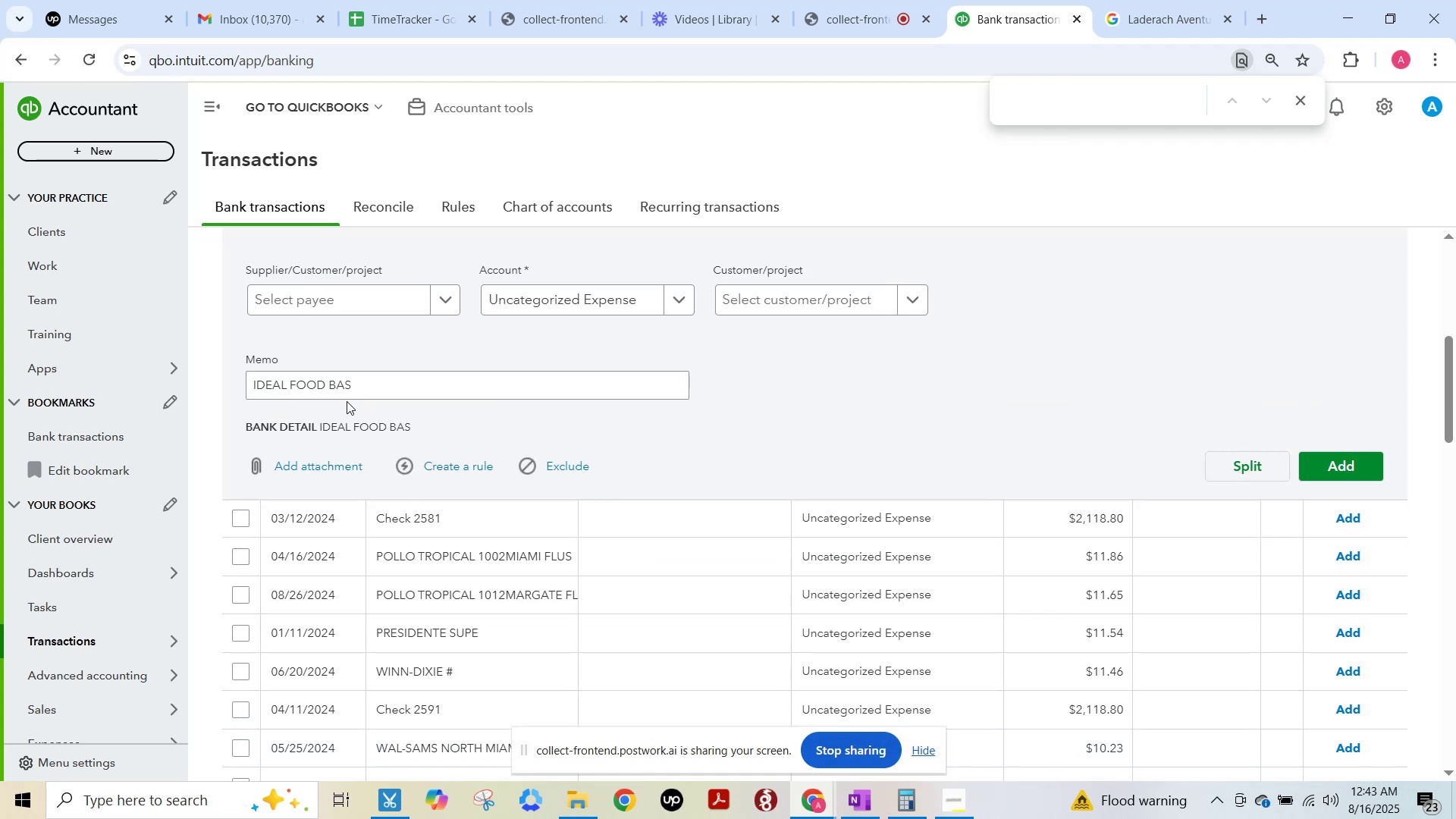 
key(Control+A)
 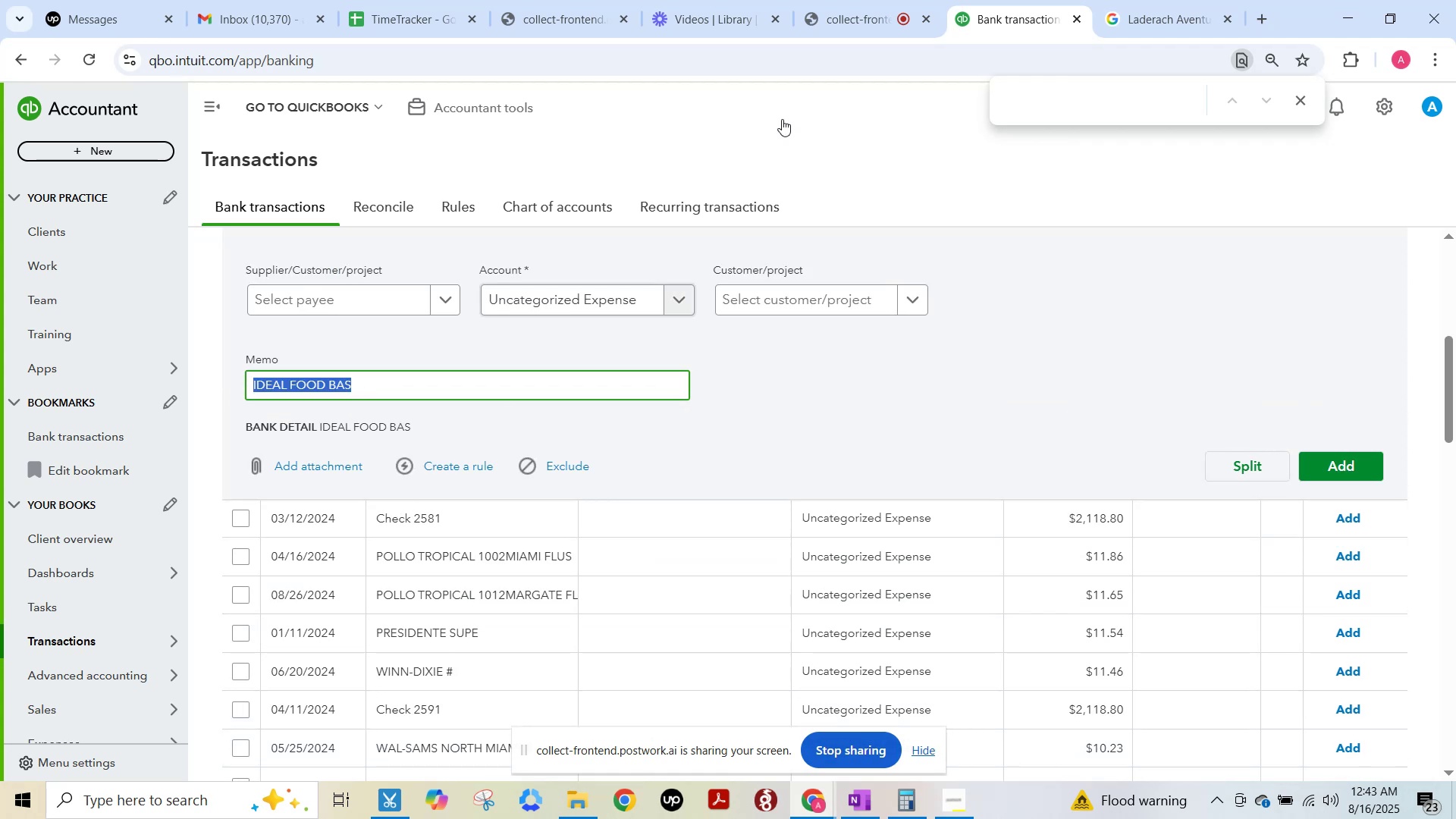 
key(Control+C)
 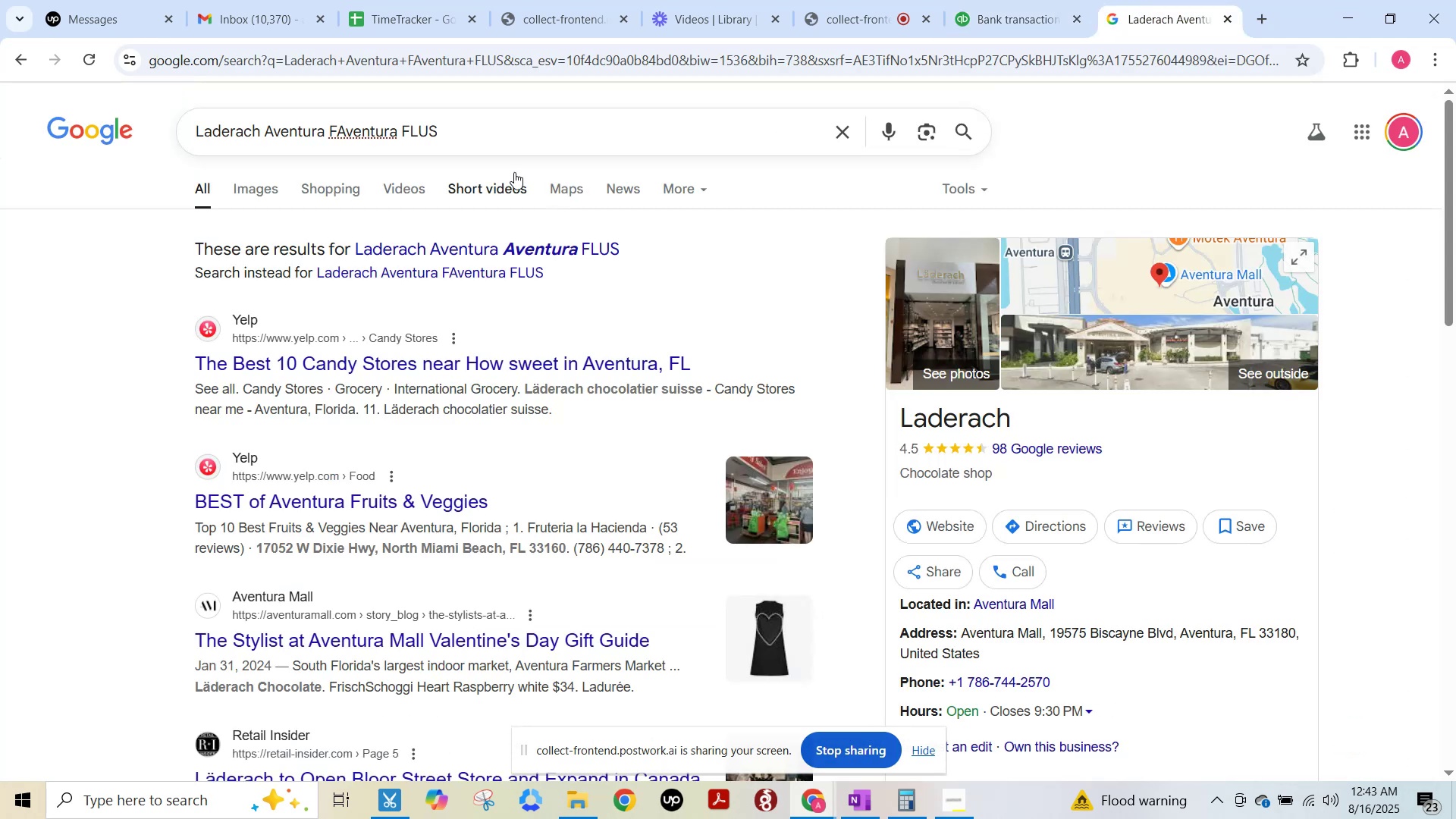 
key(Control+ControlLeft)
 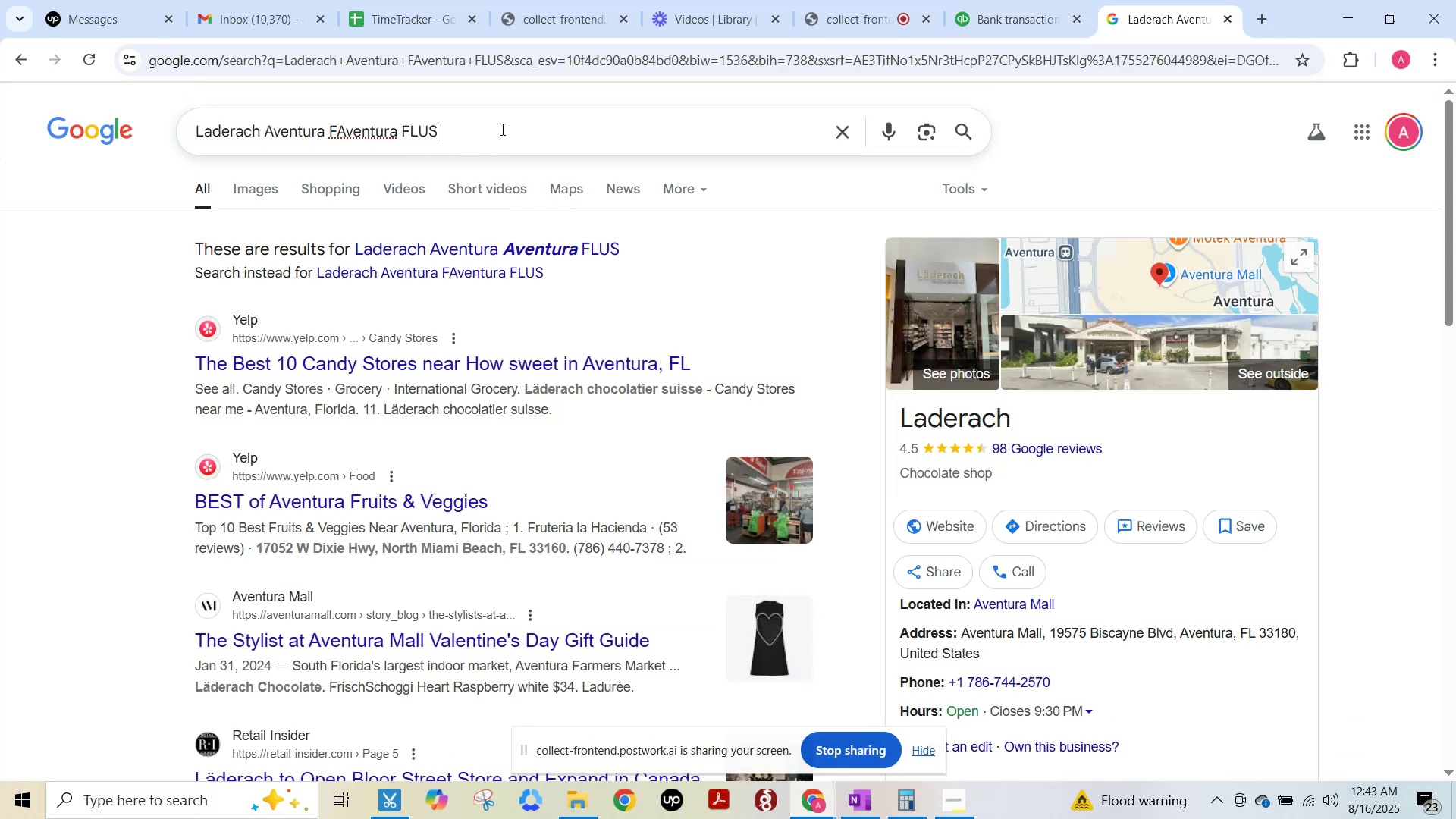 
left_click([501, 129])
 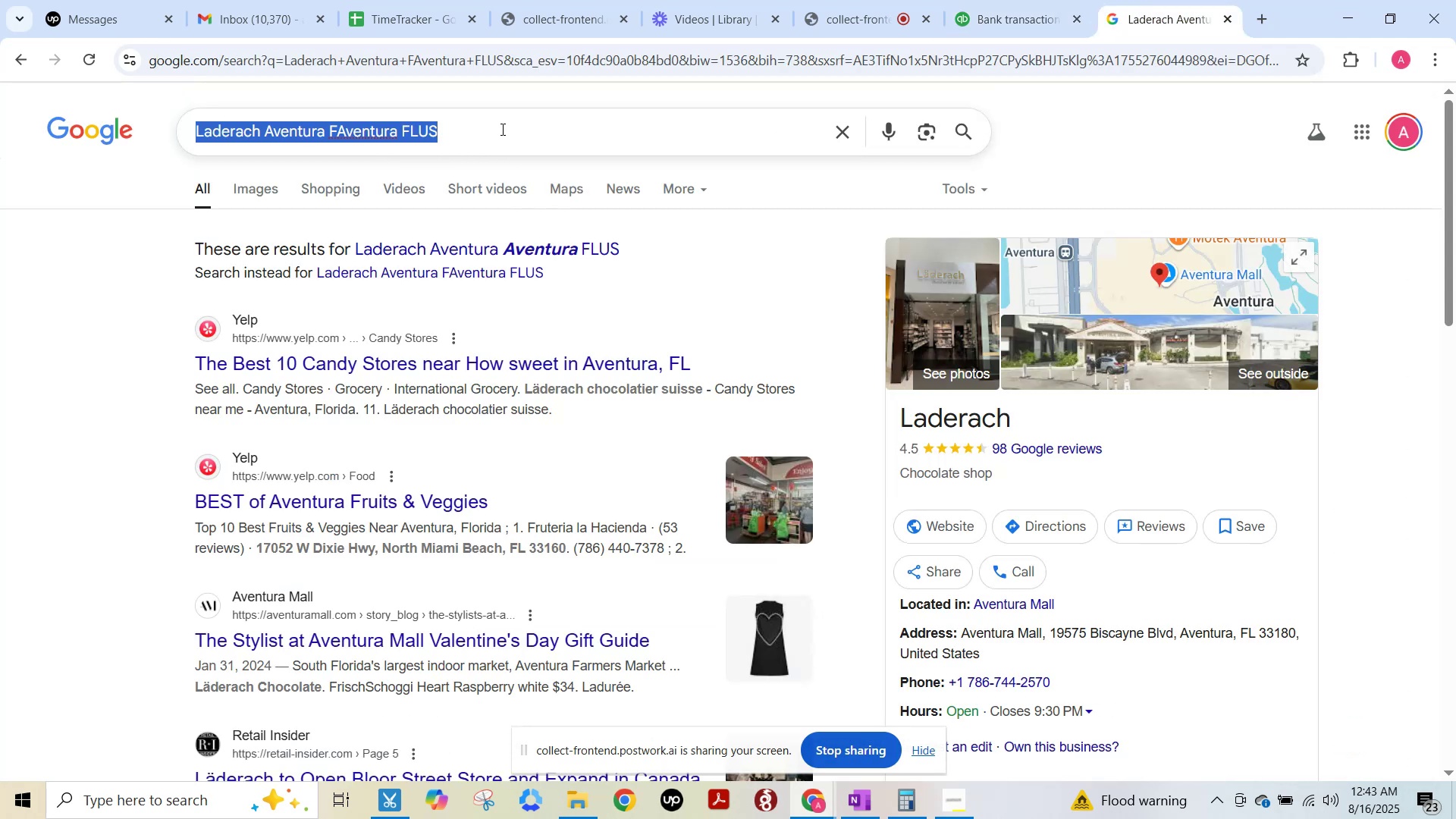 
key(Control+F15)
 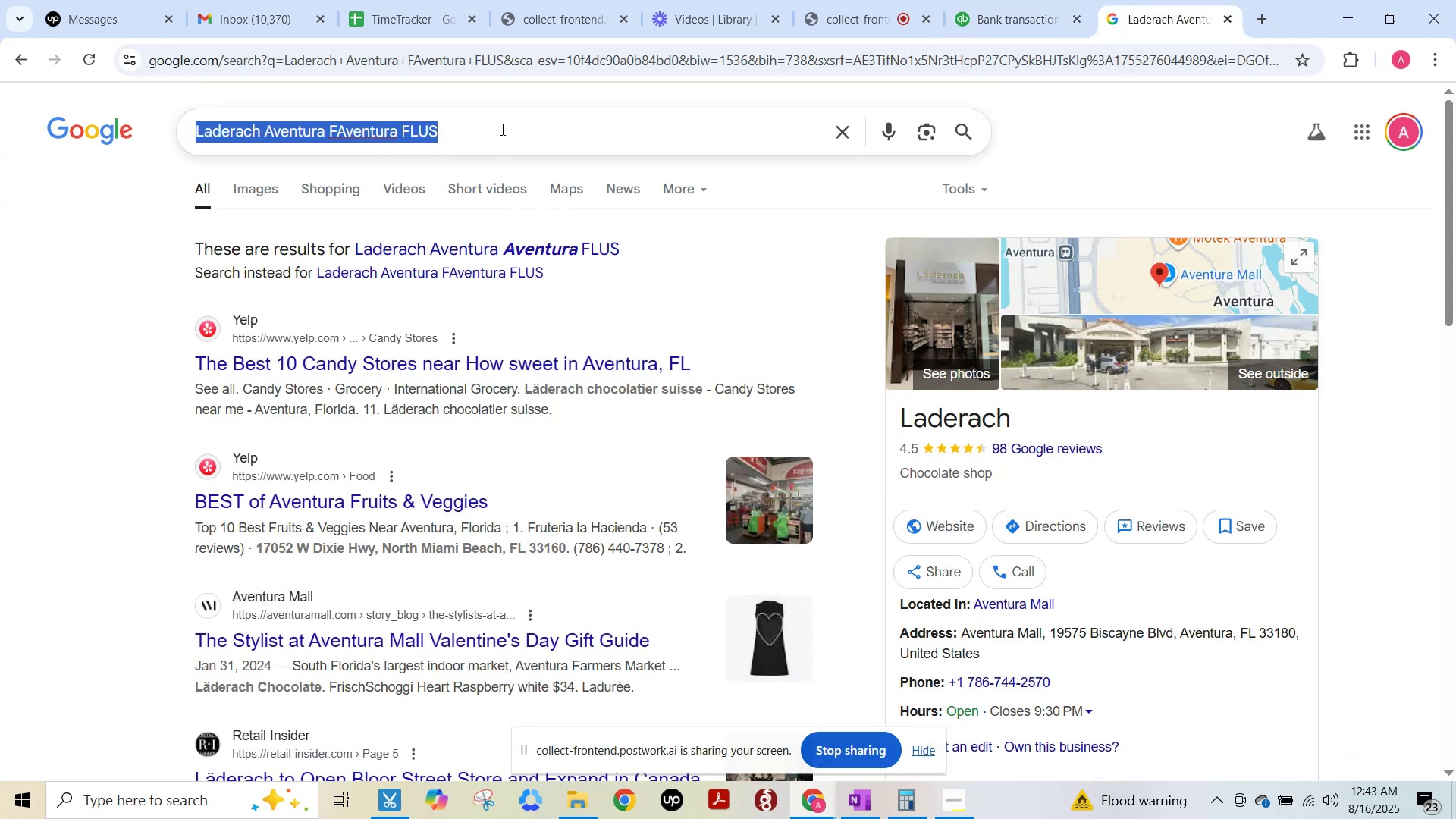 
key(Control+A)
 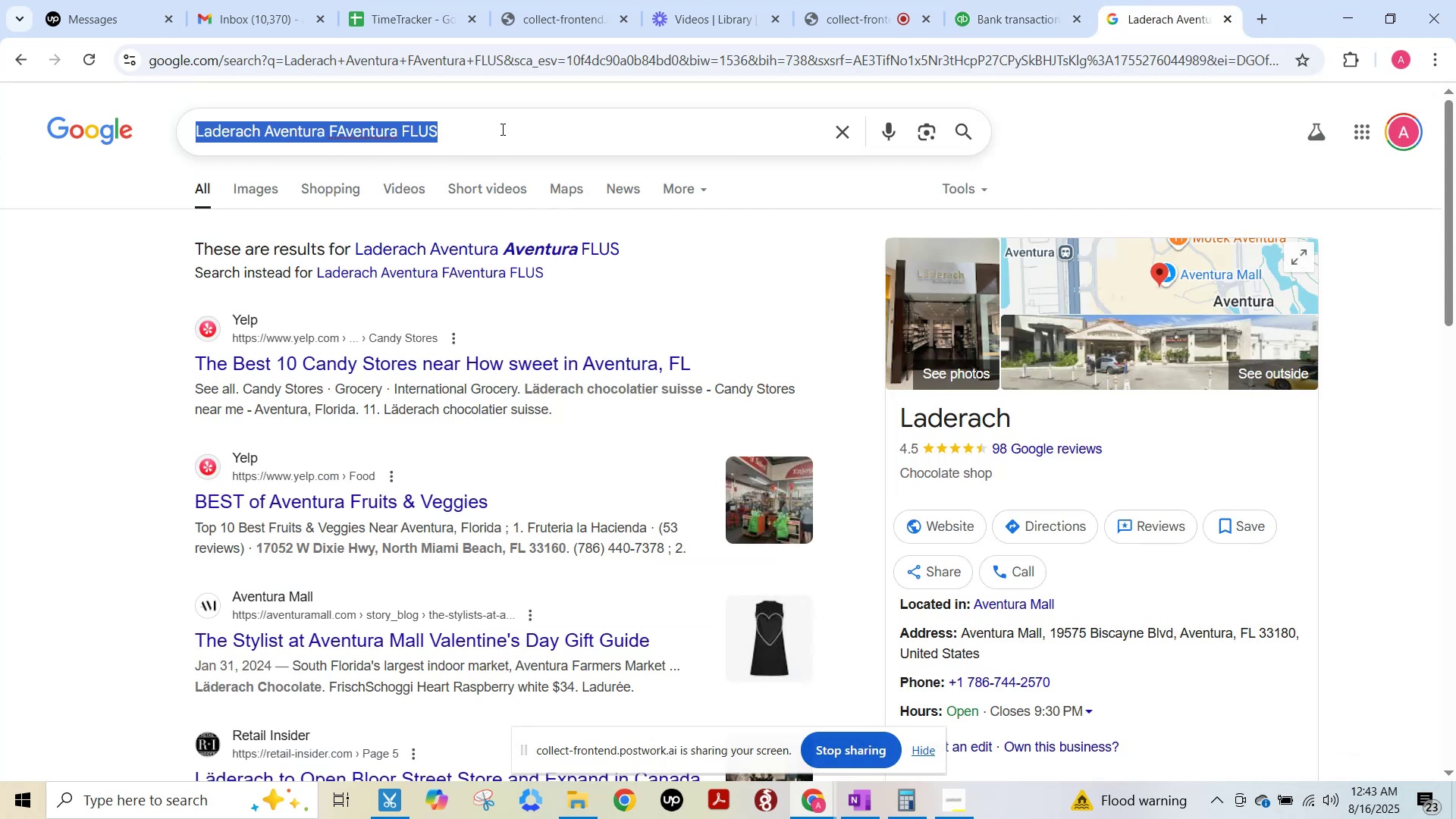 
key(Control+ControlLeft)
 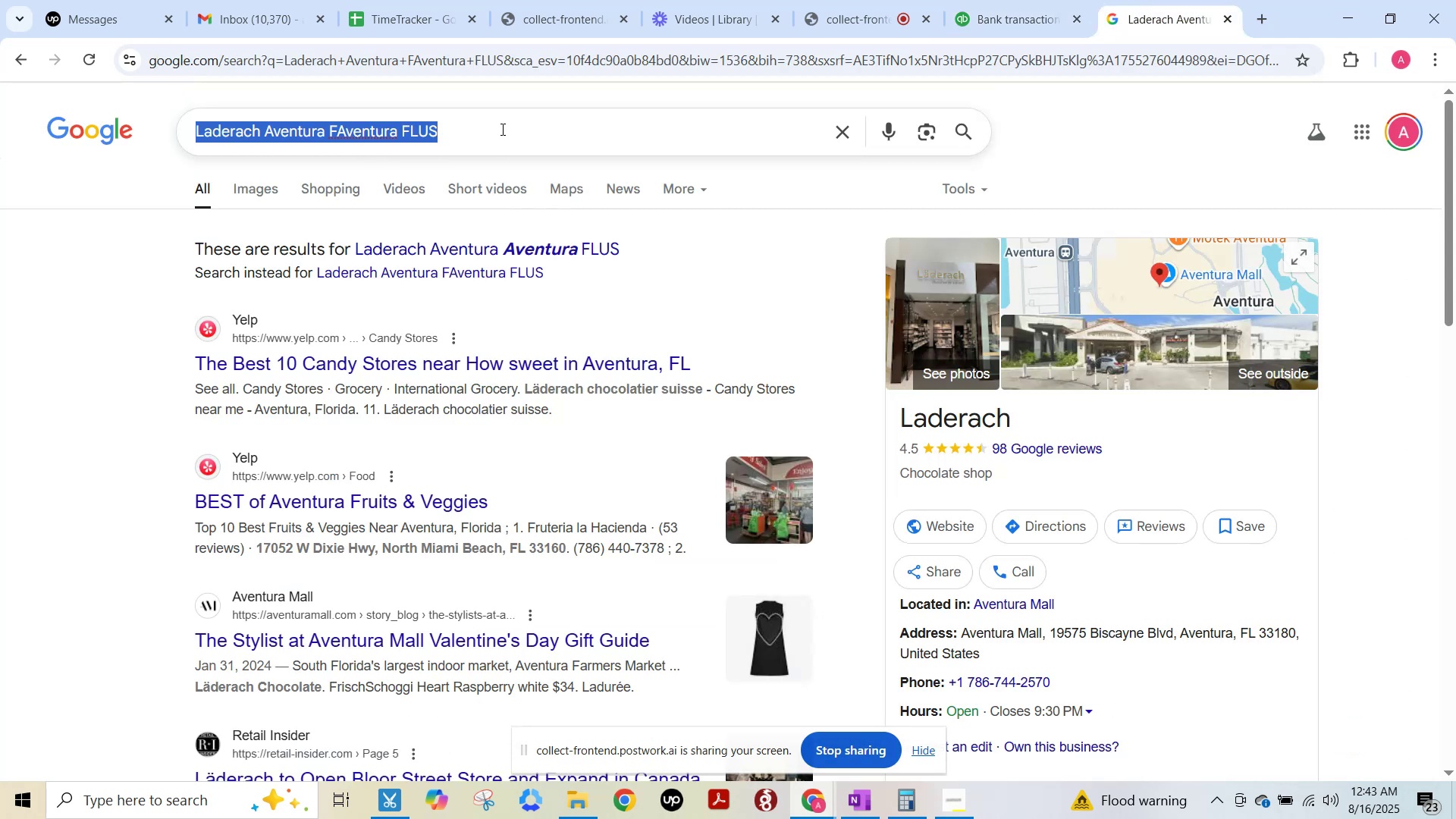 
key(Control+V)
 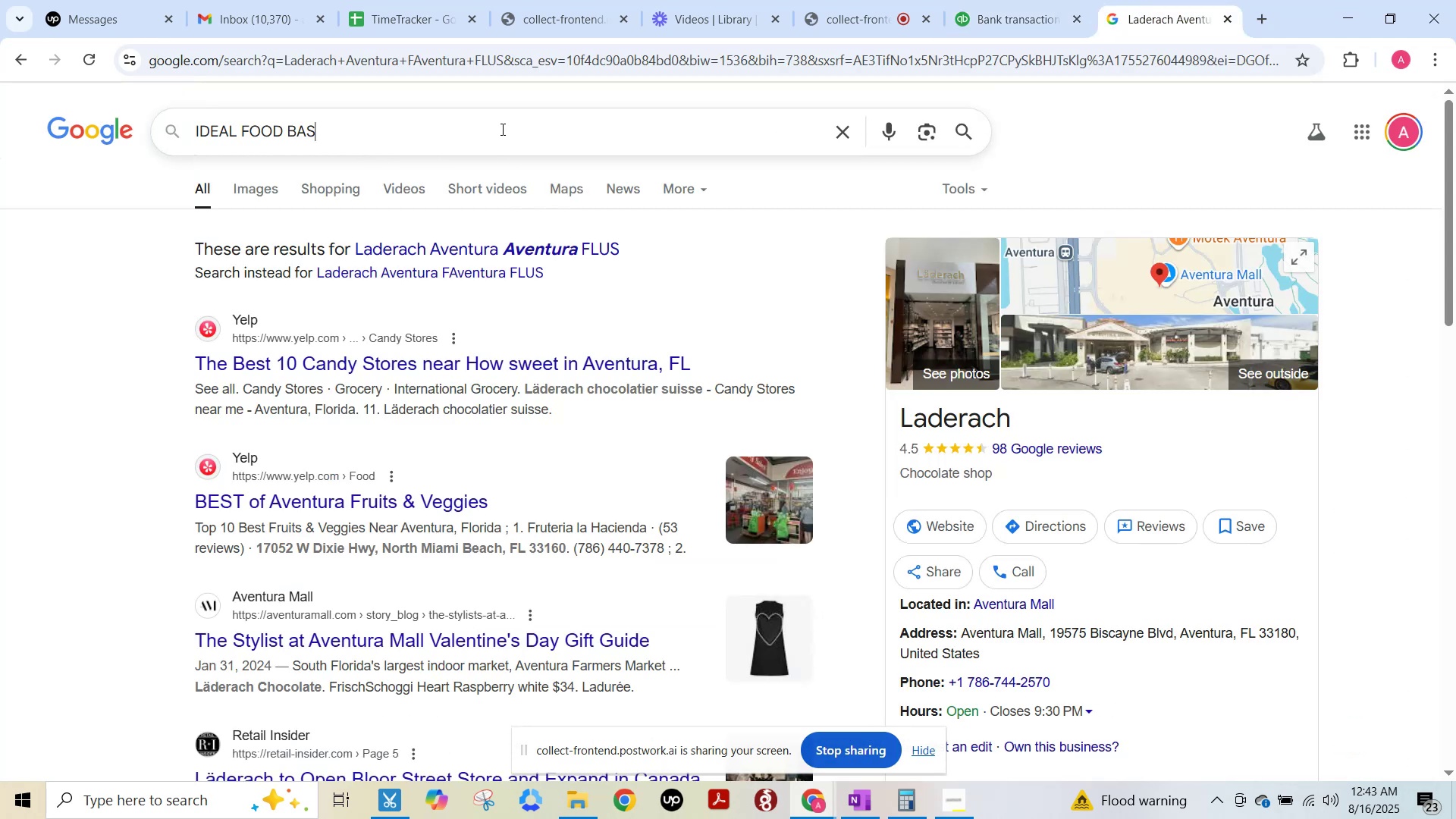 
key(NumpadEnter)
 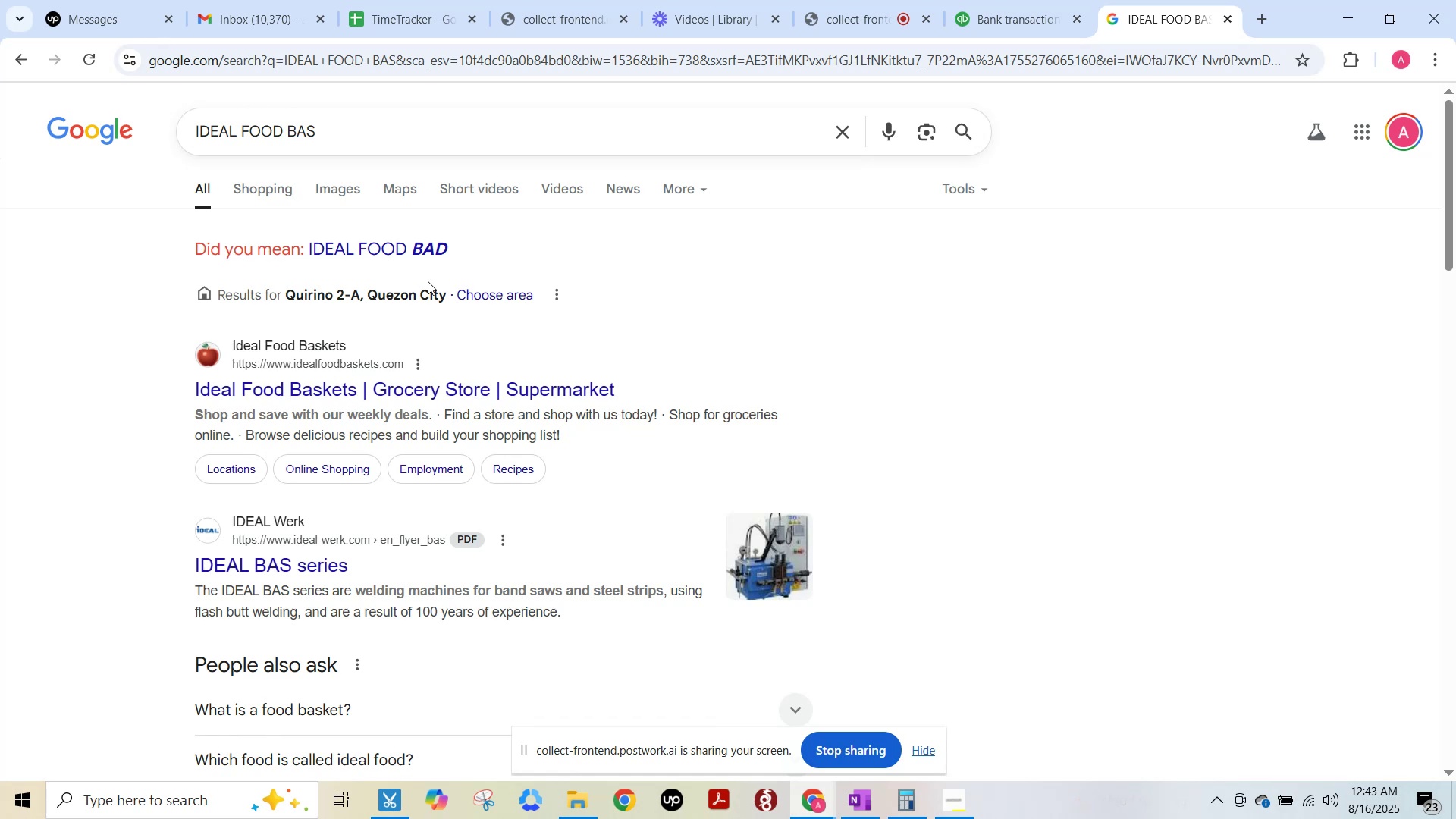 
wait(10.25)
 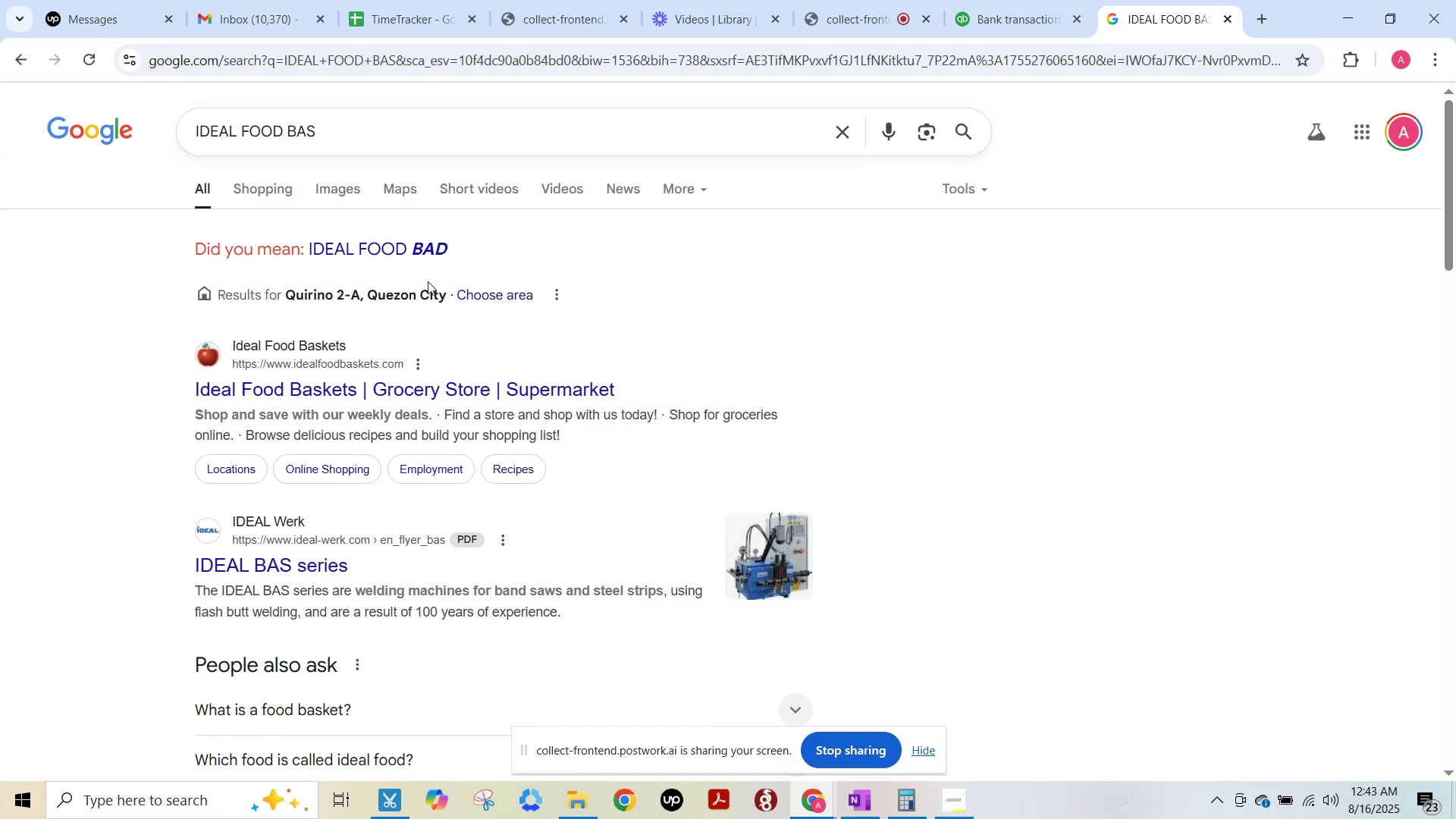 
key(F15)
 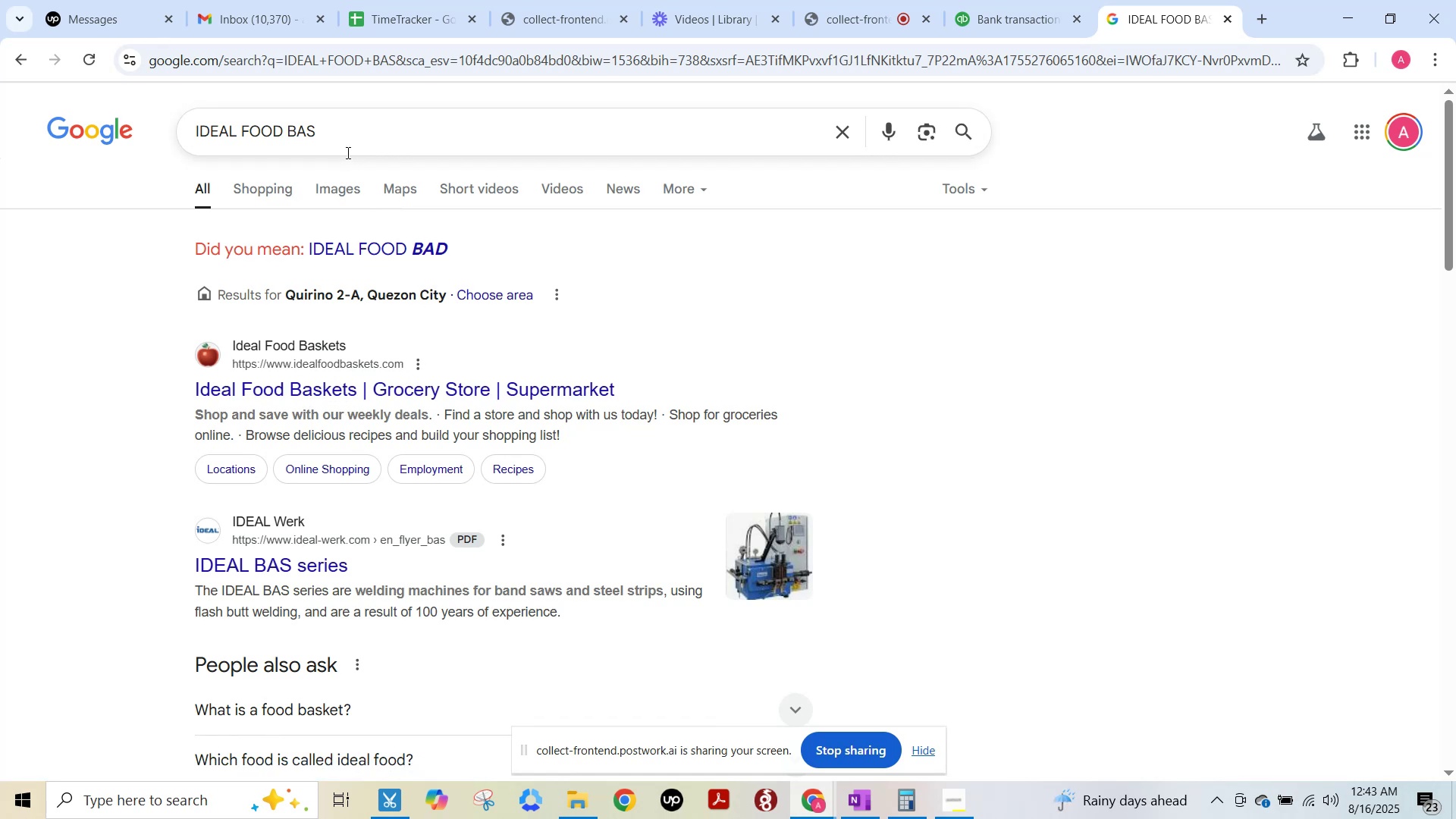 
key(F15)
 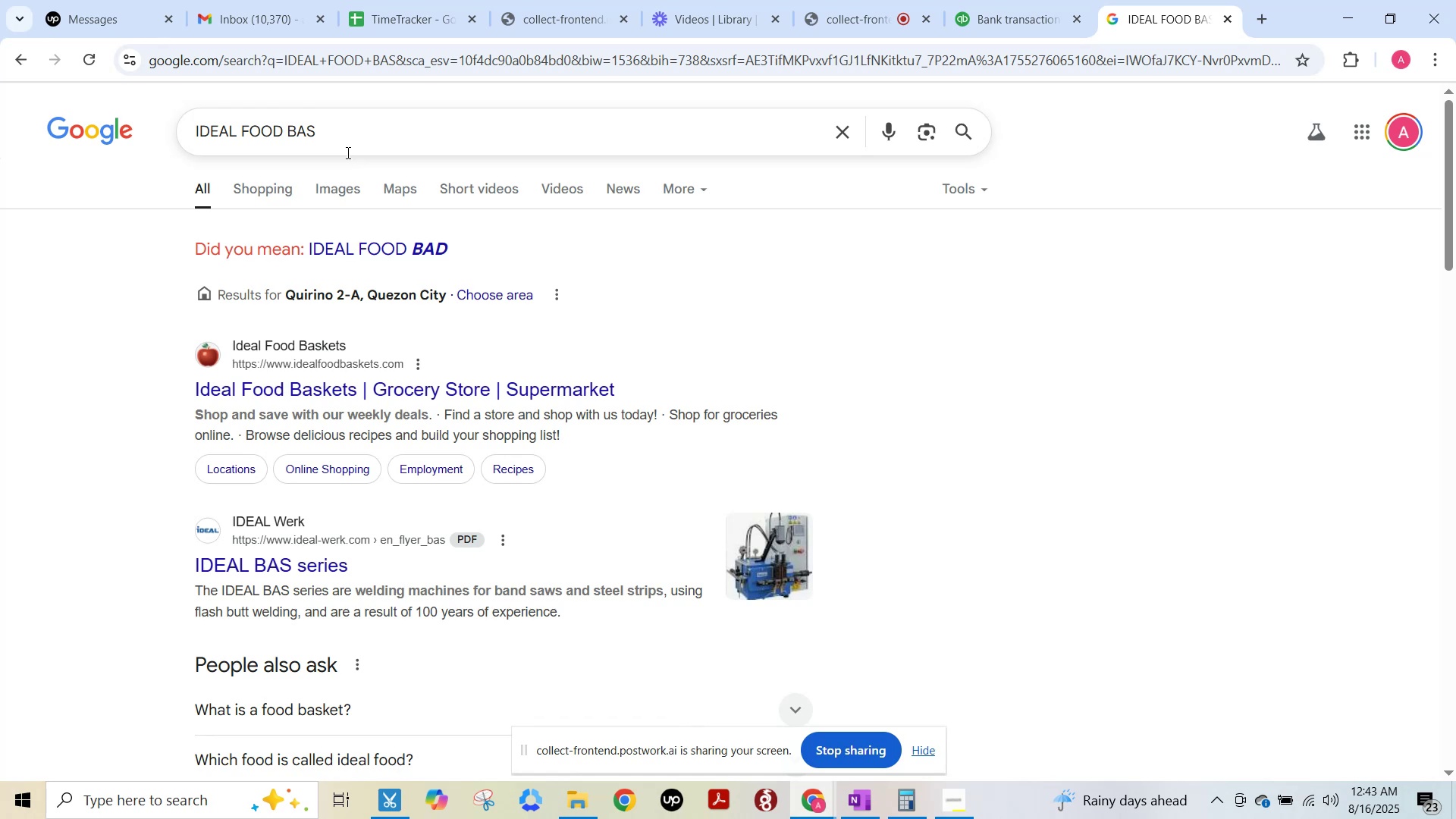 
wait(11.32)
 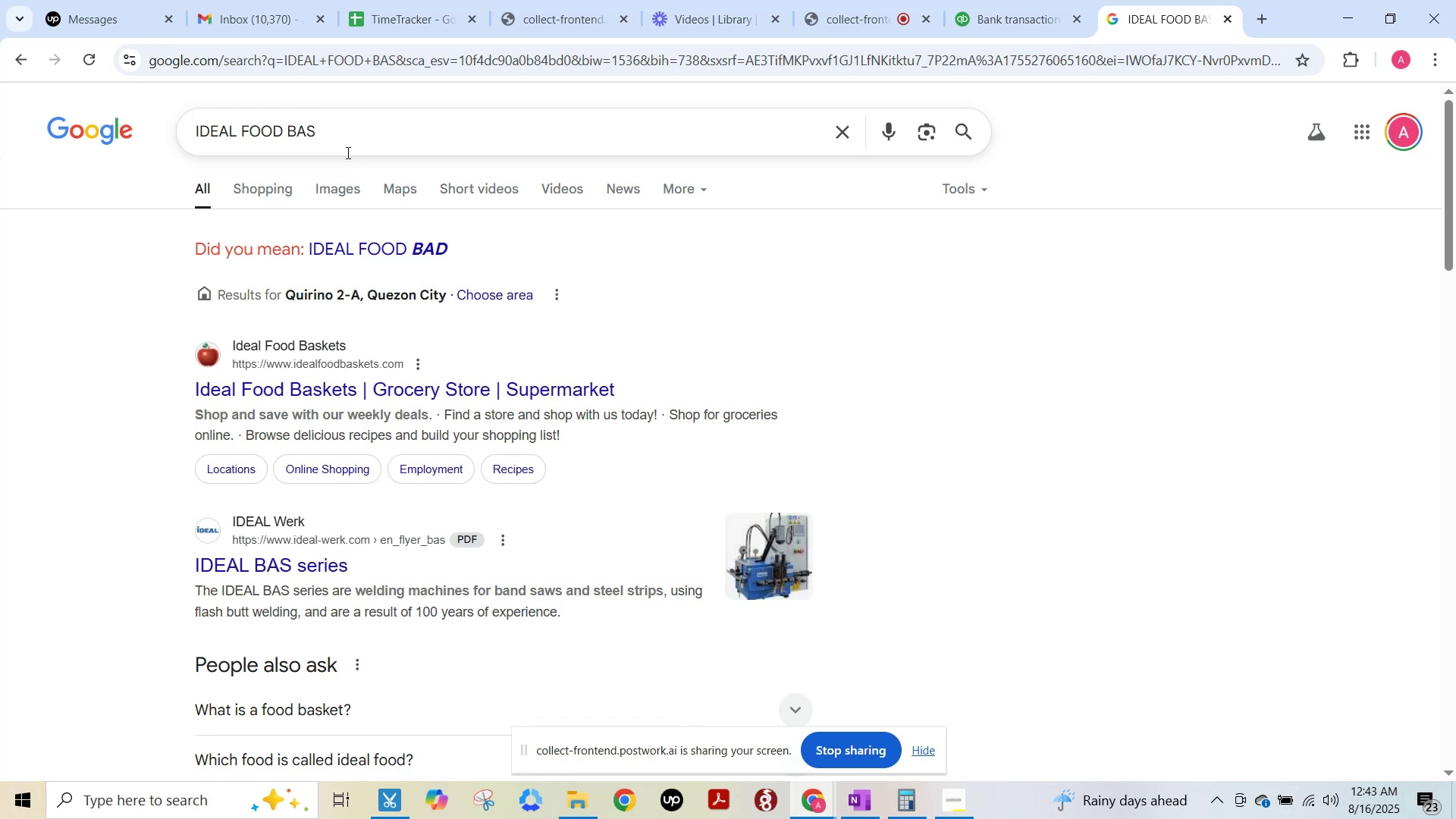 
left_click_drag(start_coordinate=[290, 133], to_coordinate=[491, 145])
 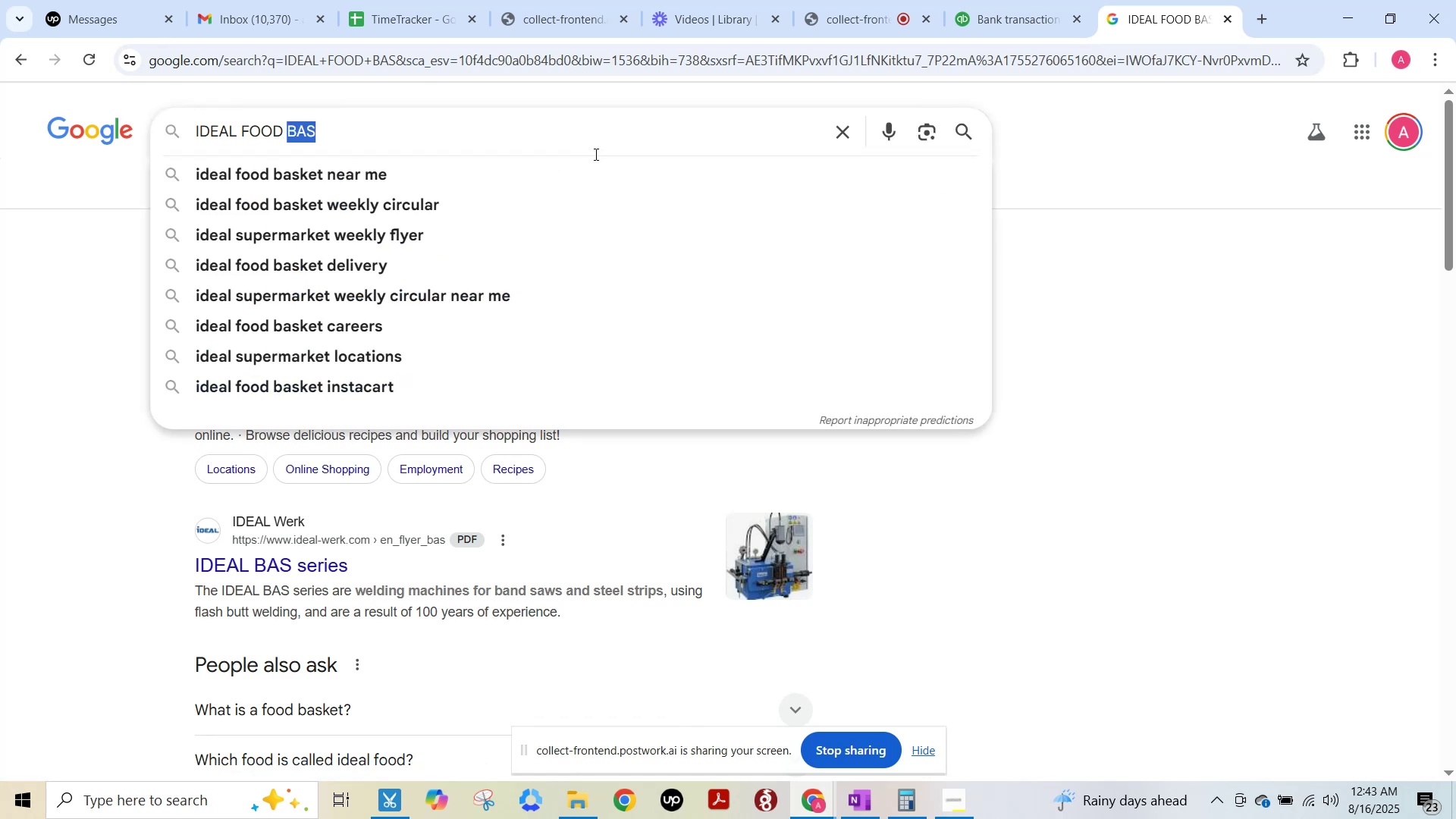 
key(Backspace)
 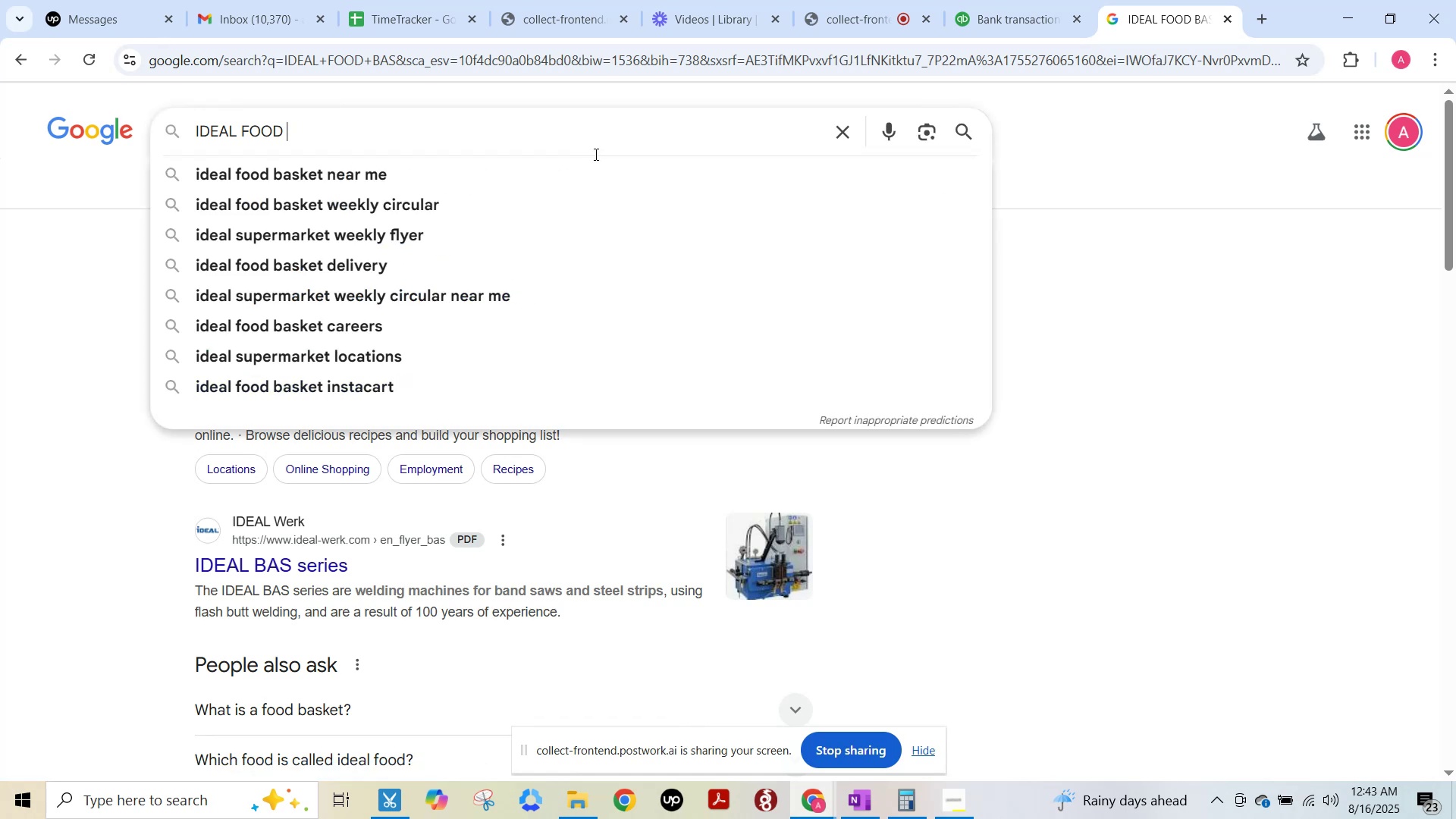 
key(Backspace)
 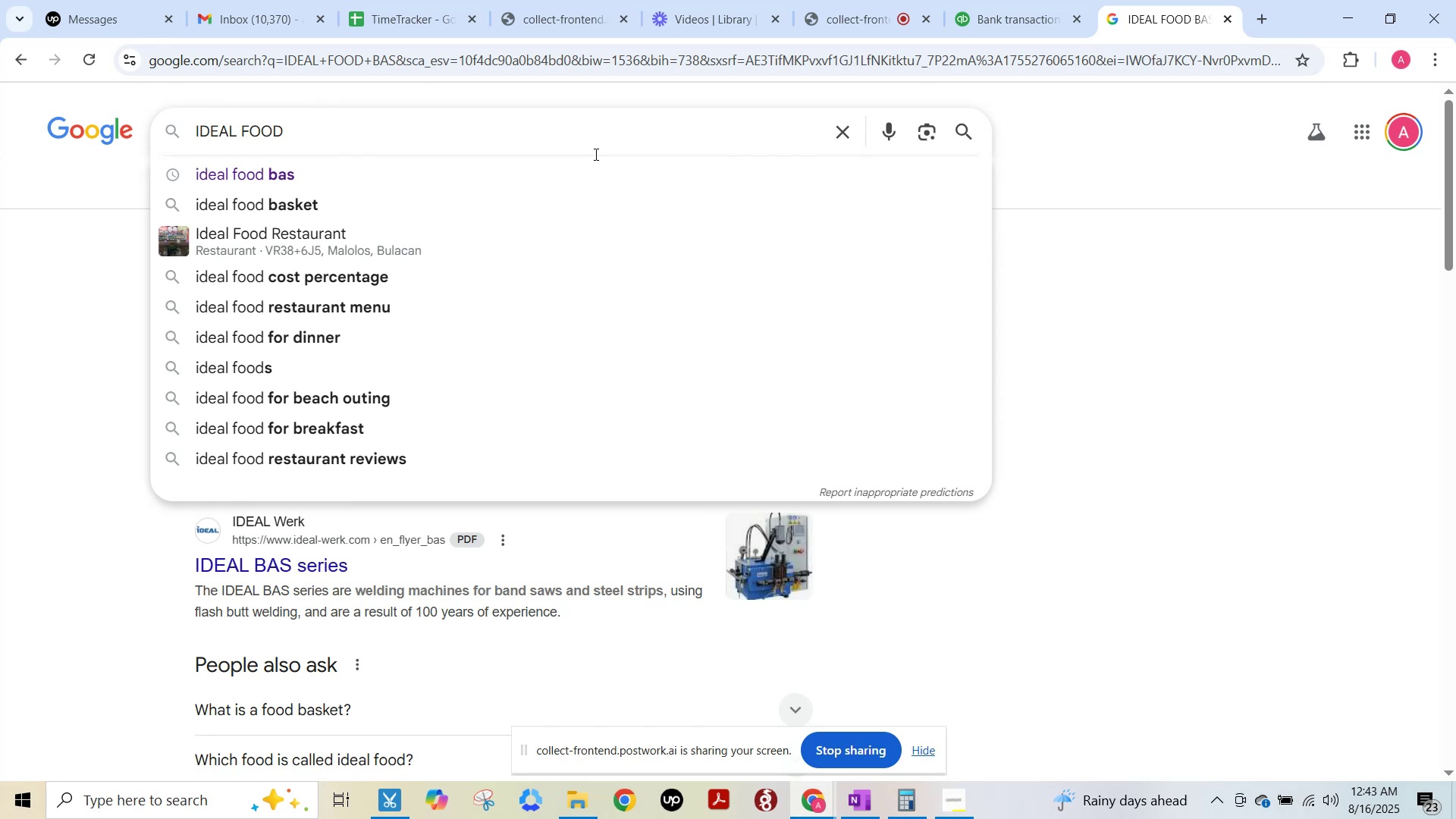 
key(Control+A)
 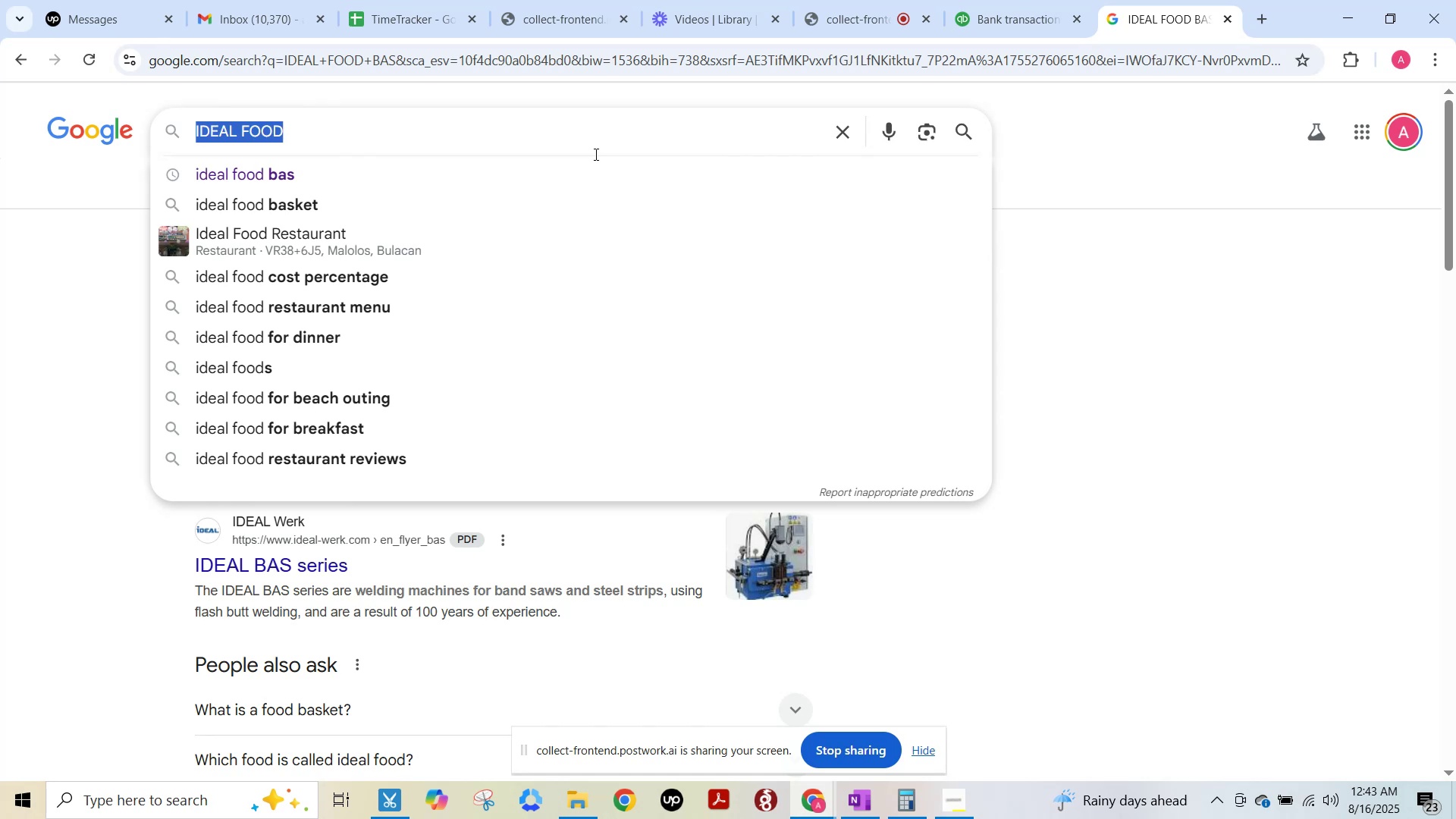 
key(Control+C)
 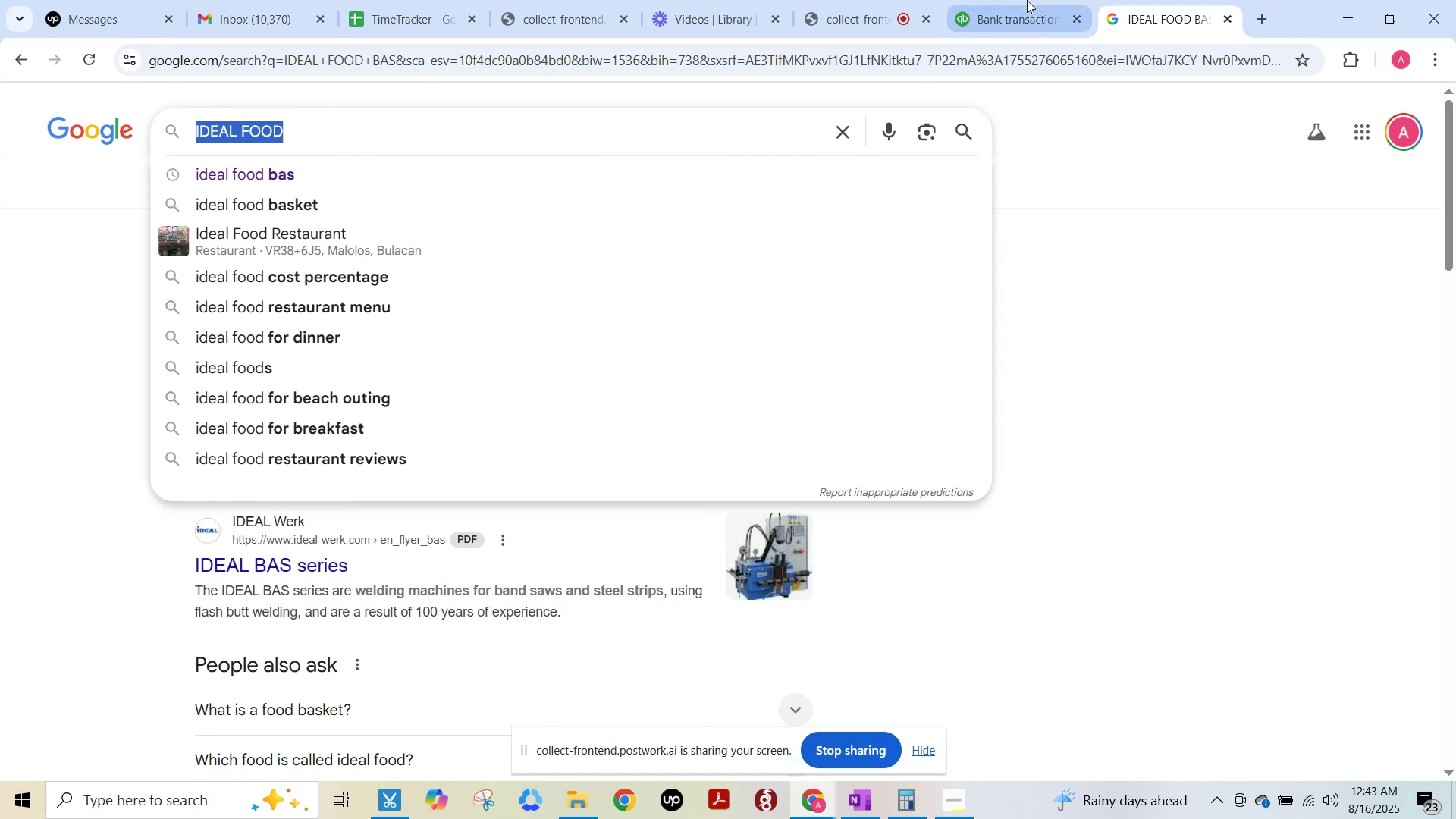 
left_click([1021, 0])
 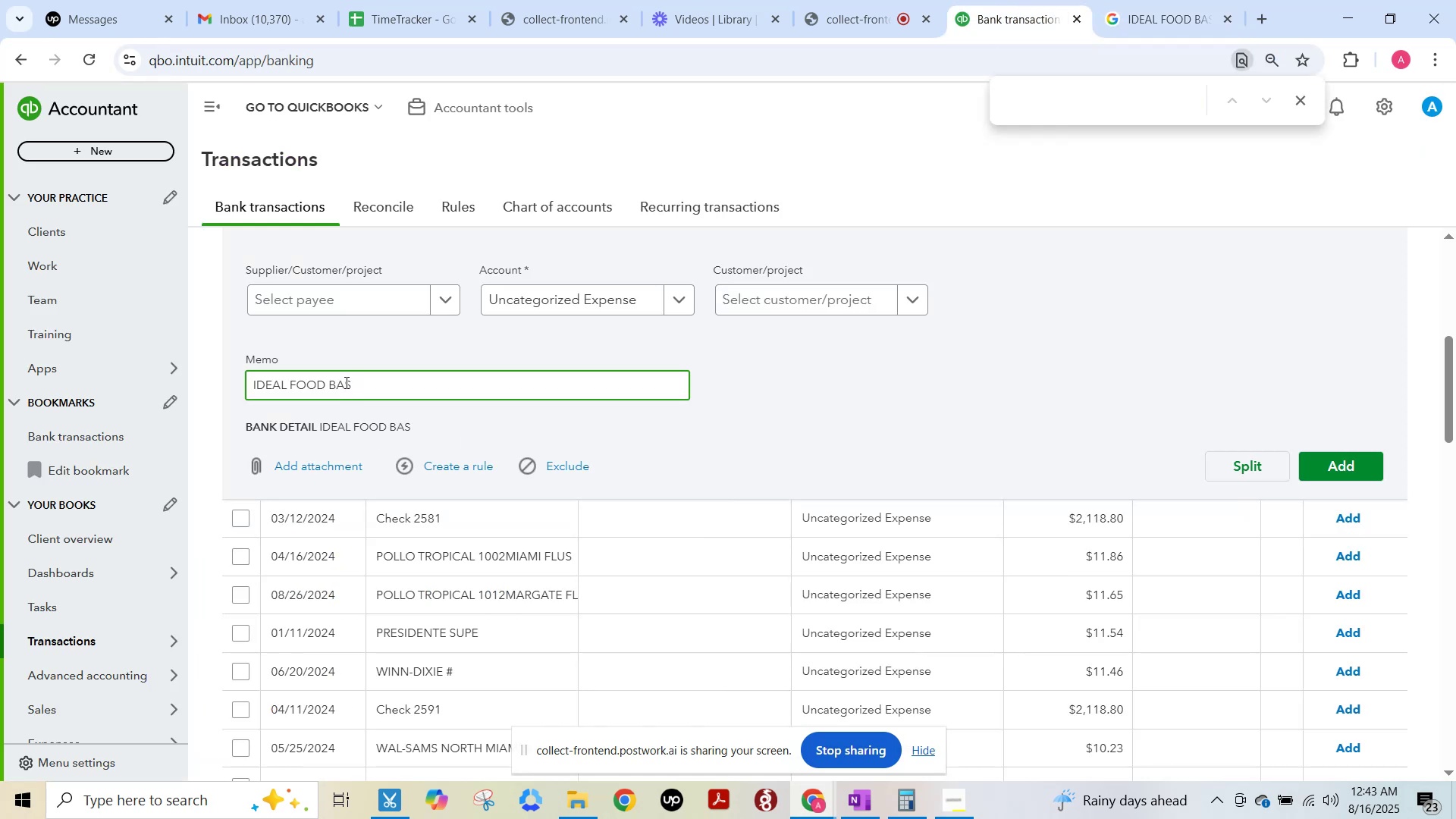 
left_click([350, 297])
 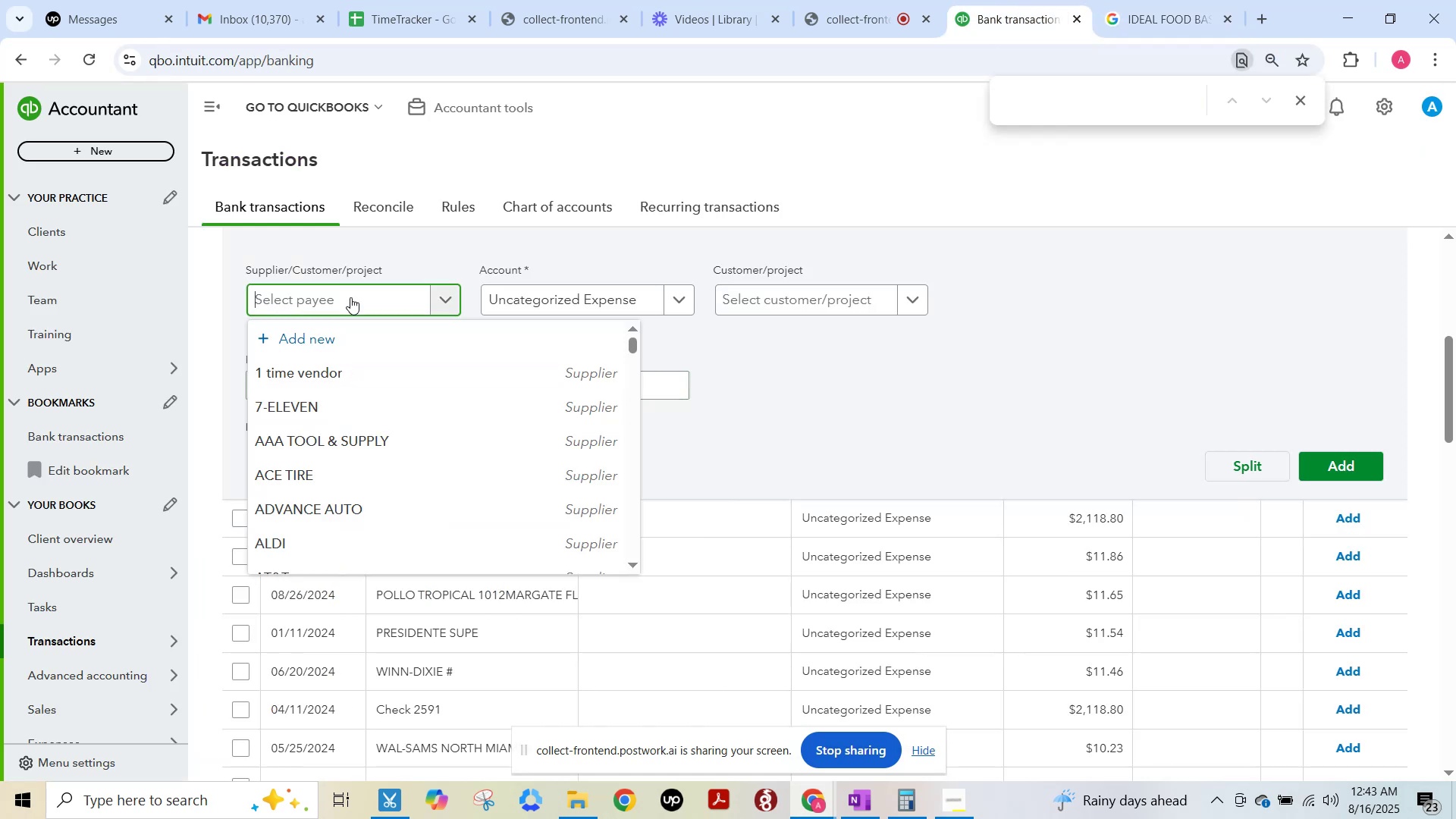 
key(Control+V)
 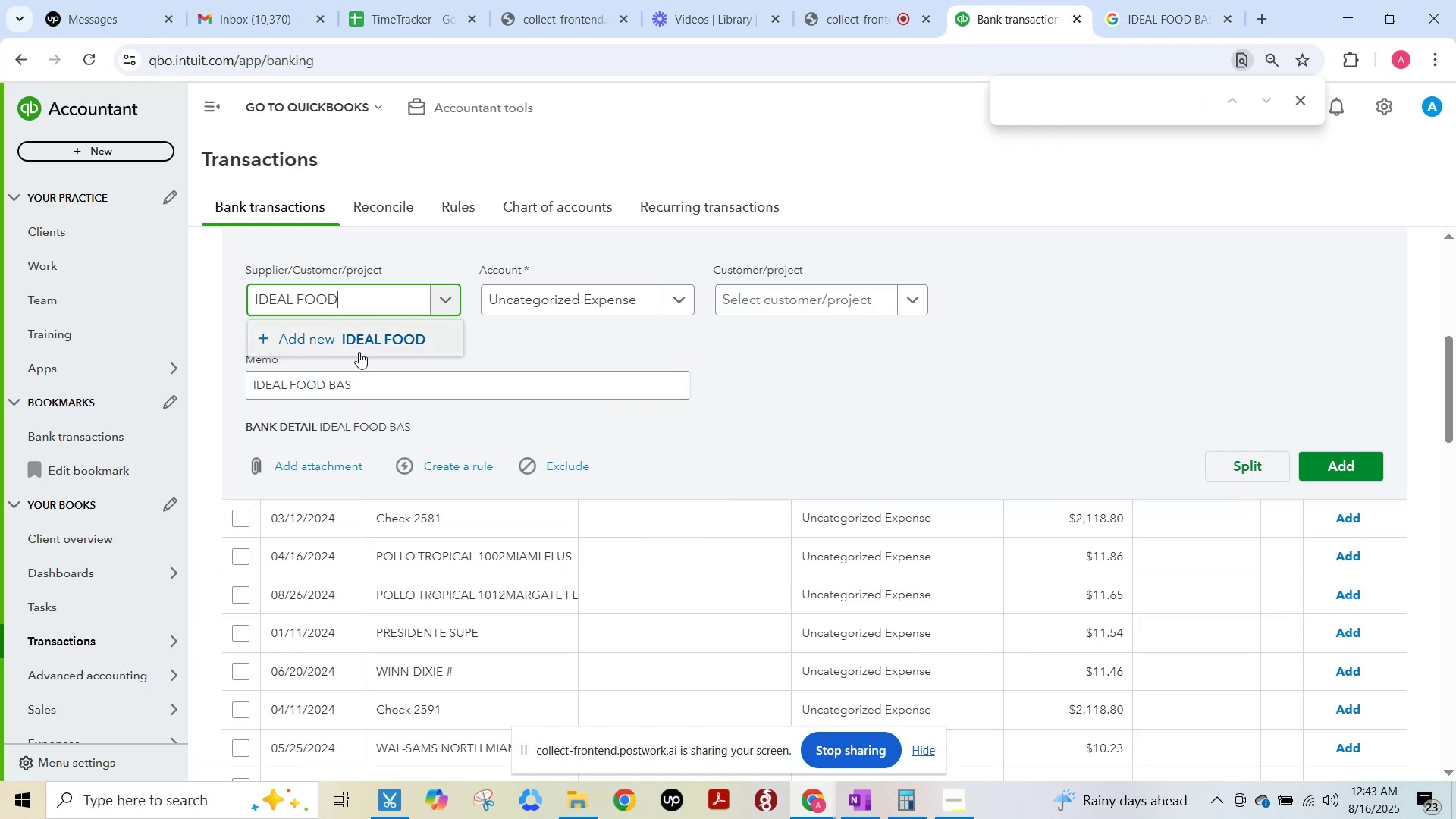 
left_click([356, 347])
 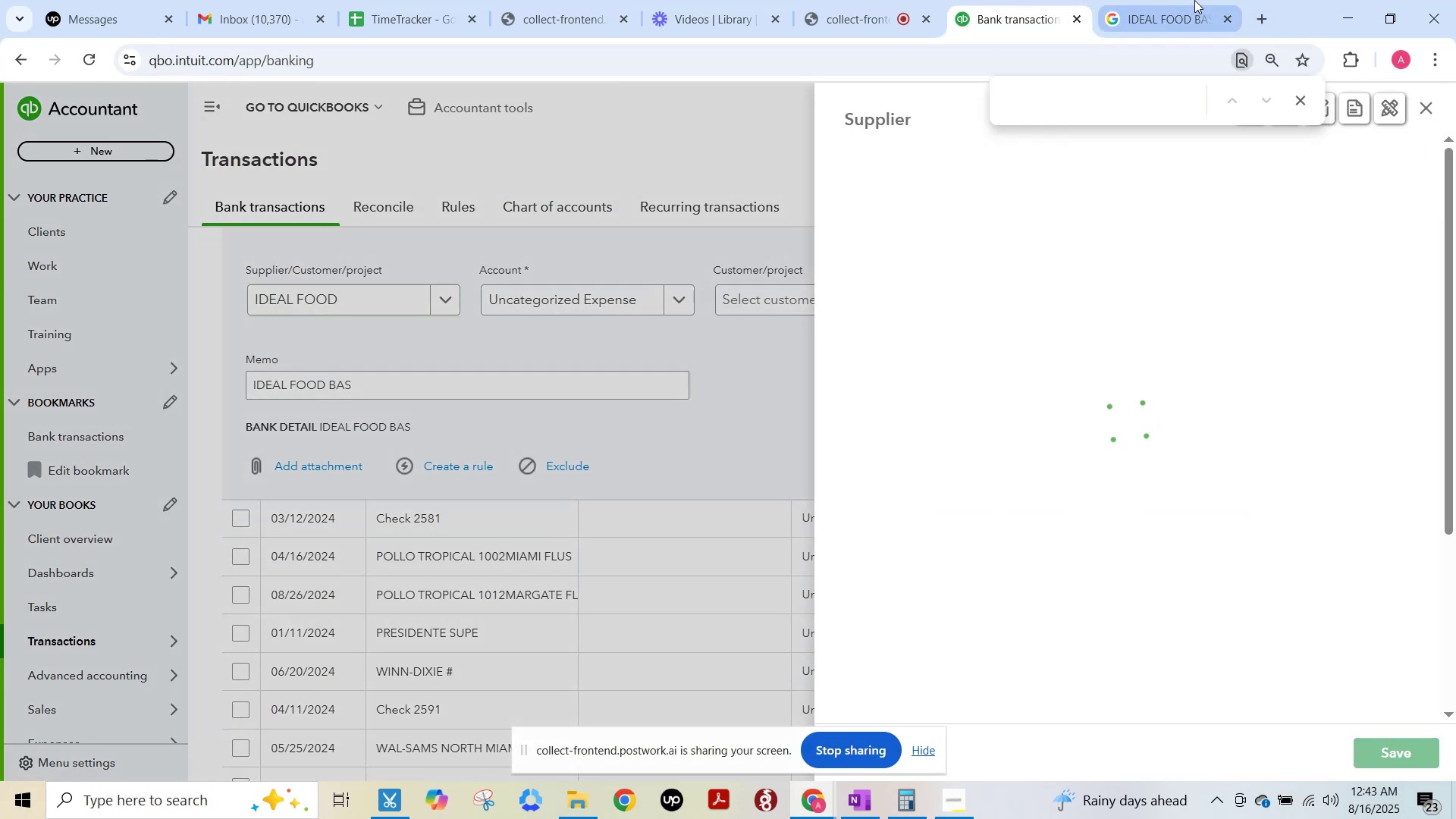 
left_click([1192, 0])
 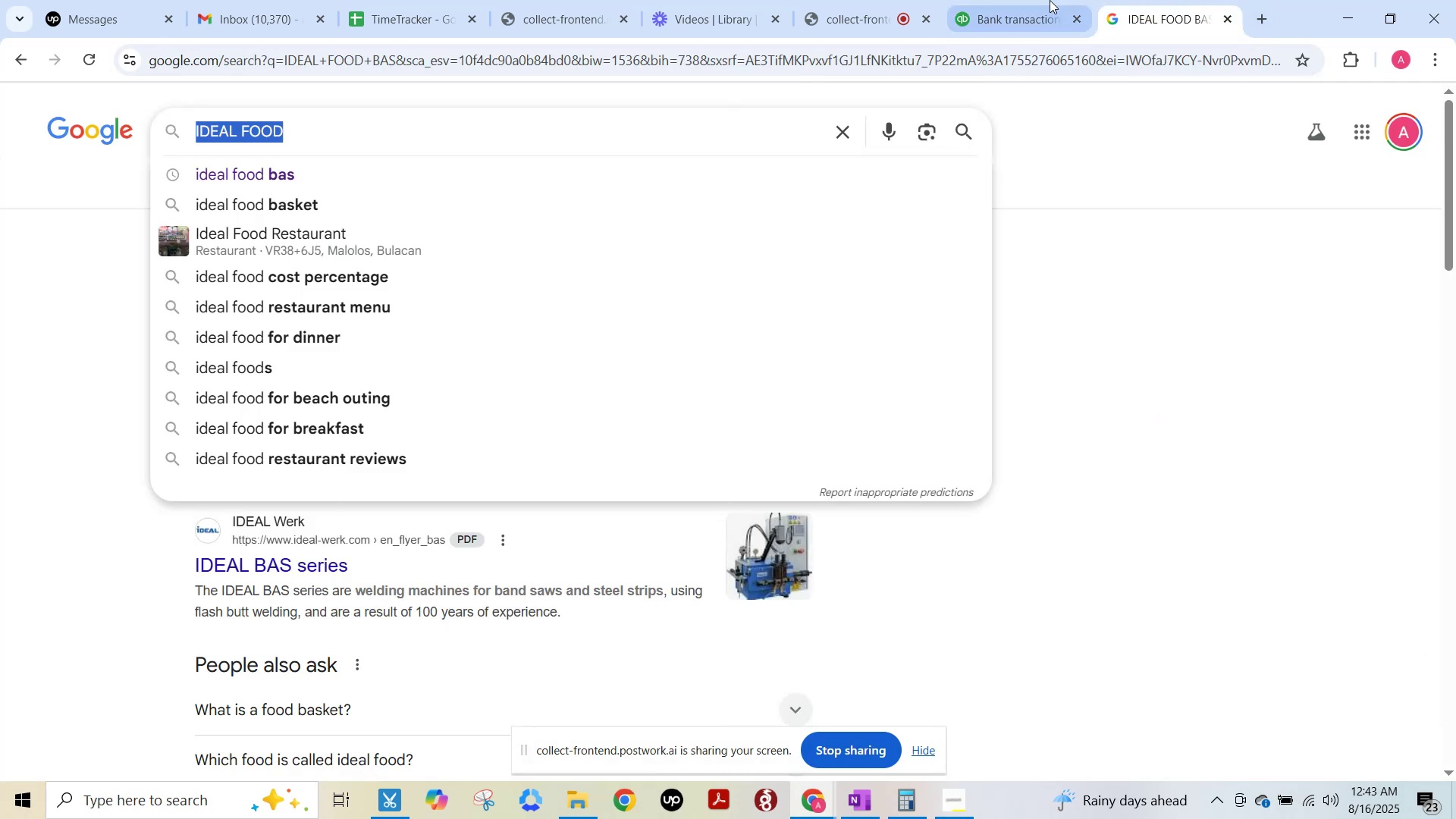 
mouse_move([1025, 0])
 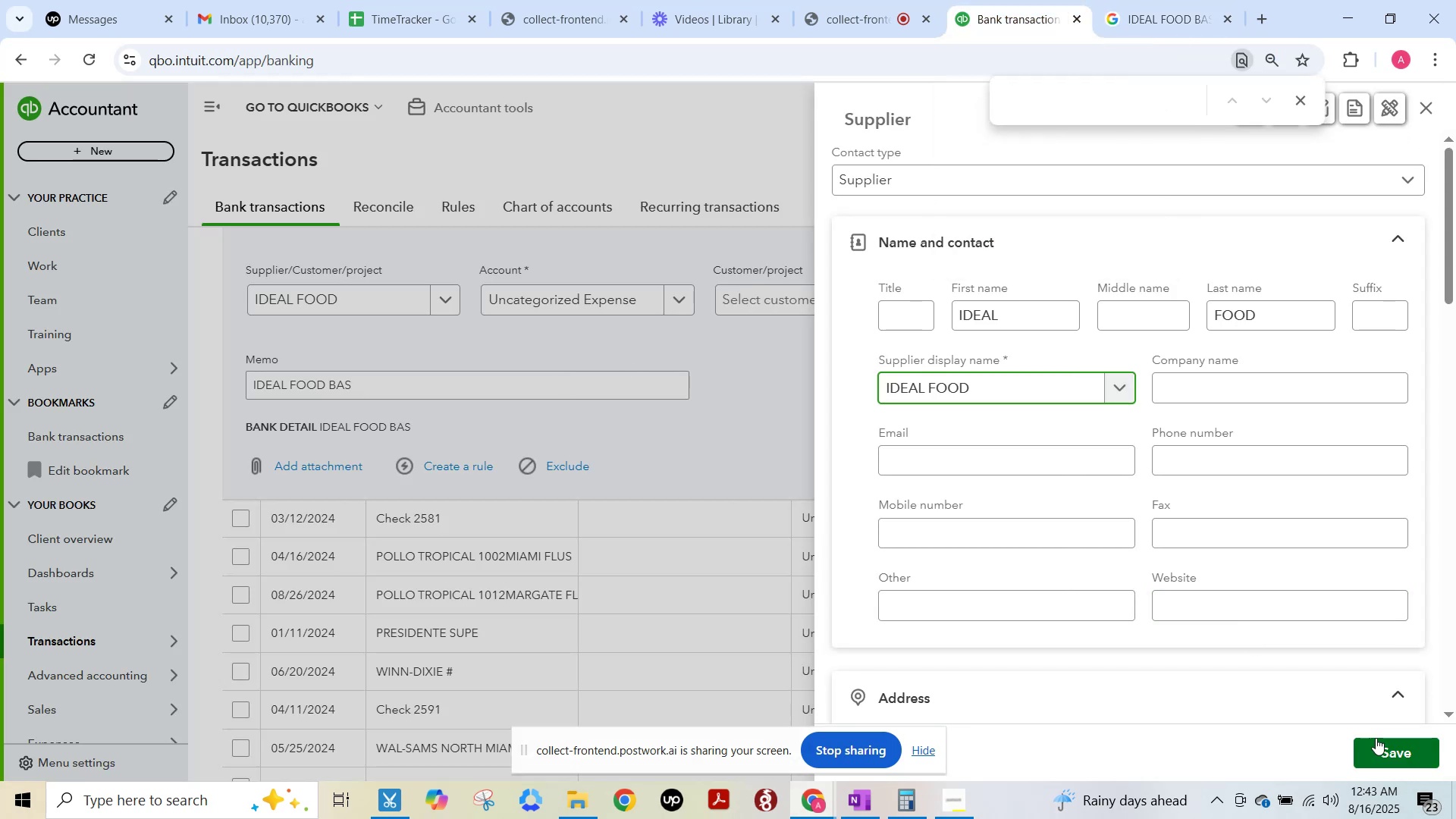 
left_click([1400, 758])
 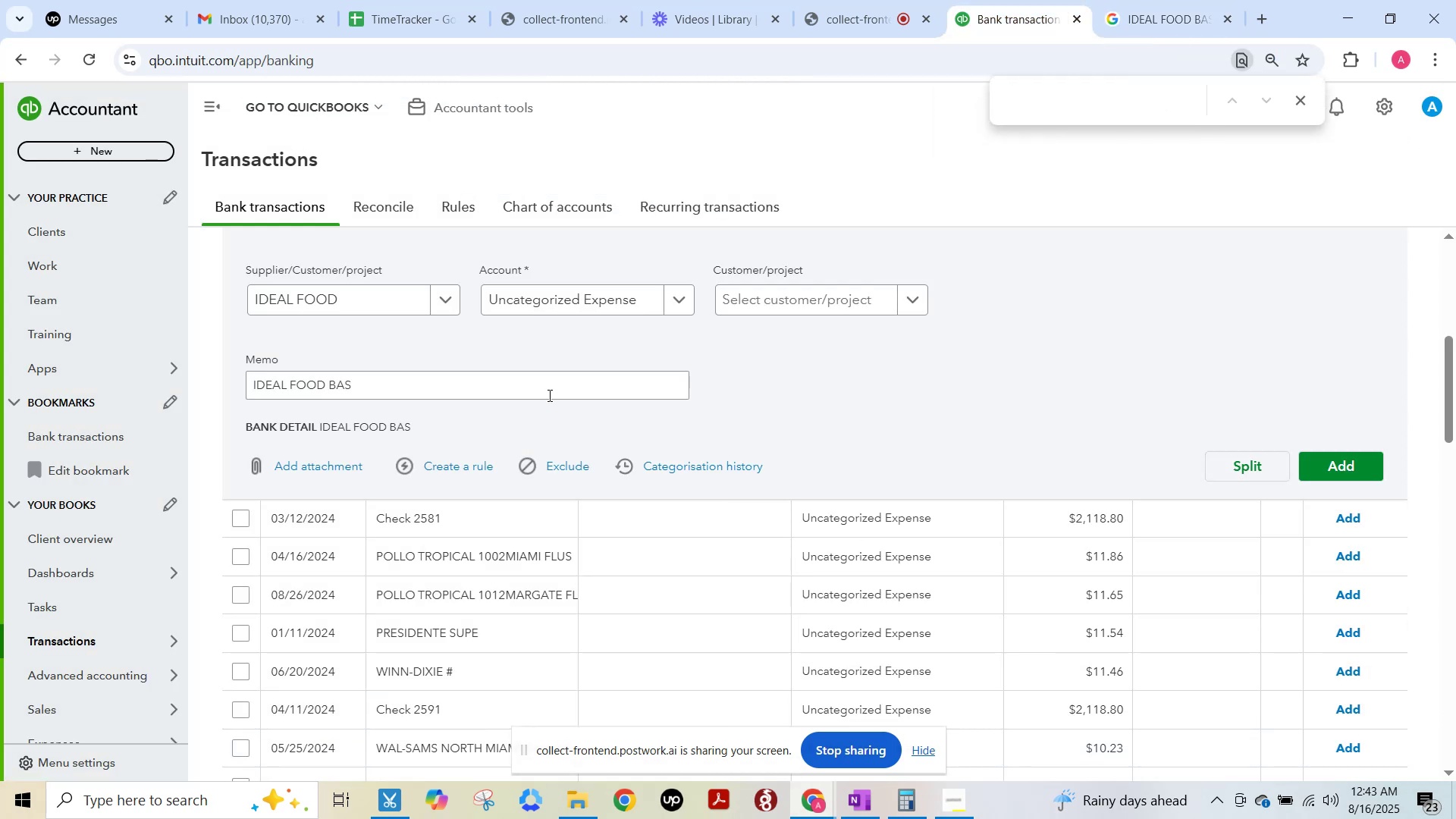 
left_click([525, 302])
 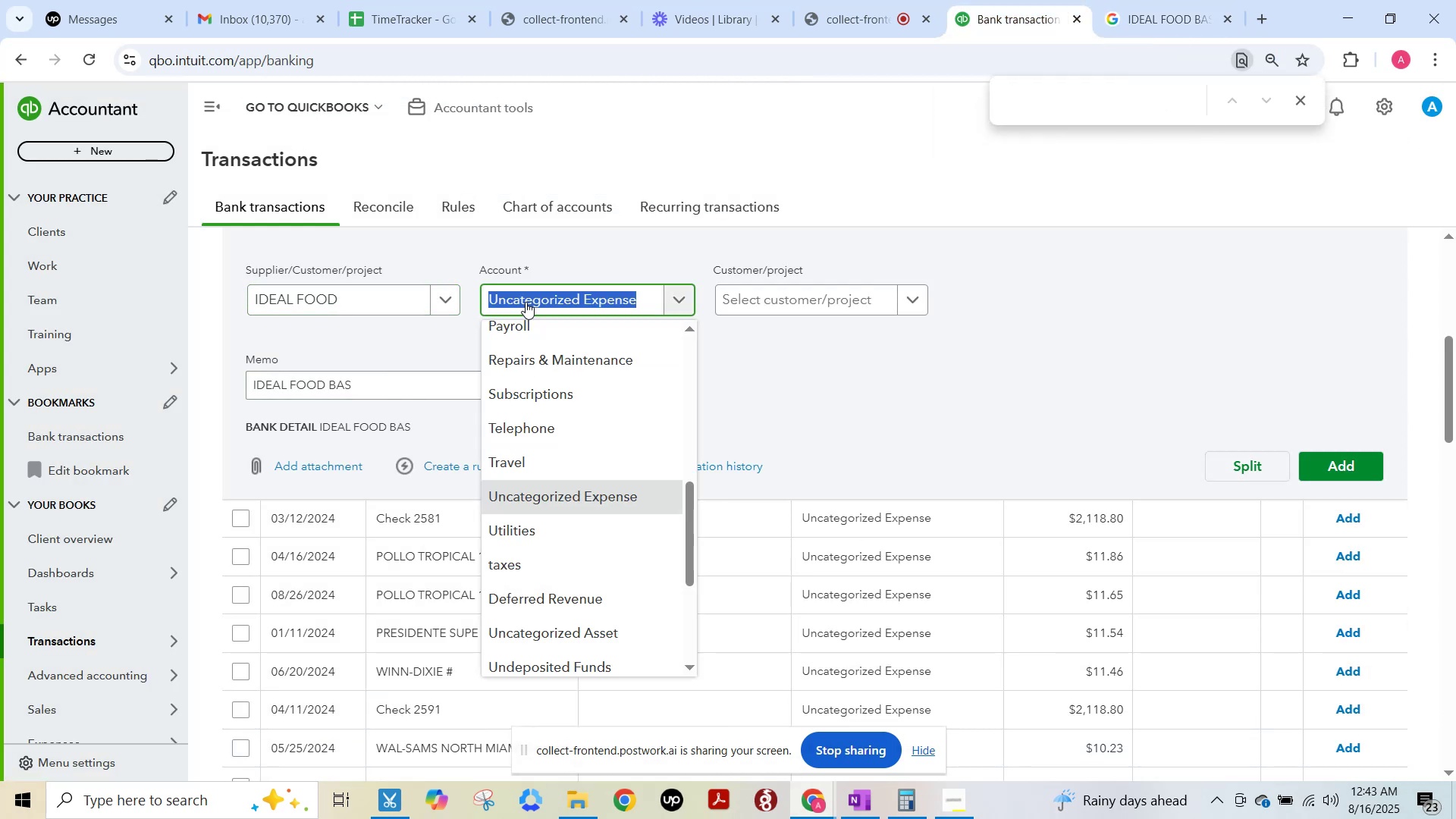 
type(MEALS)
 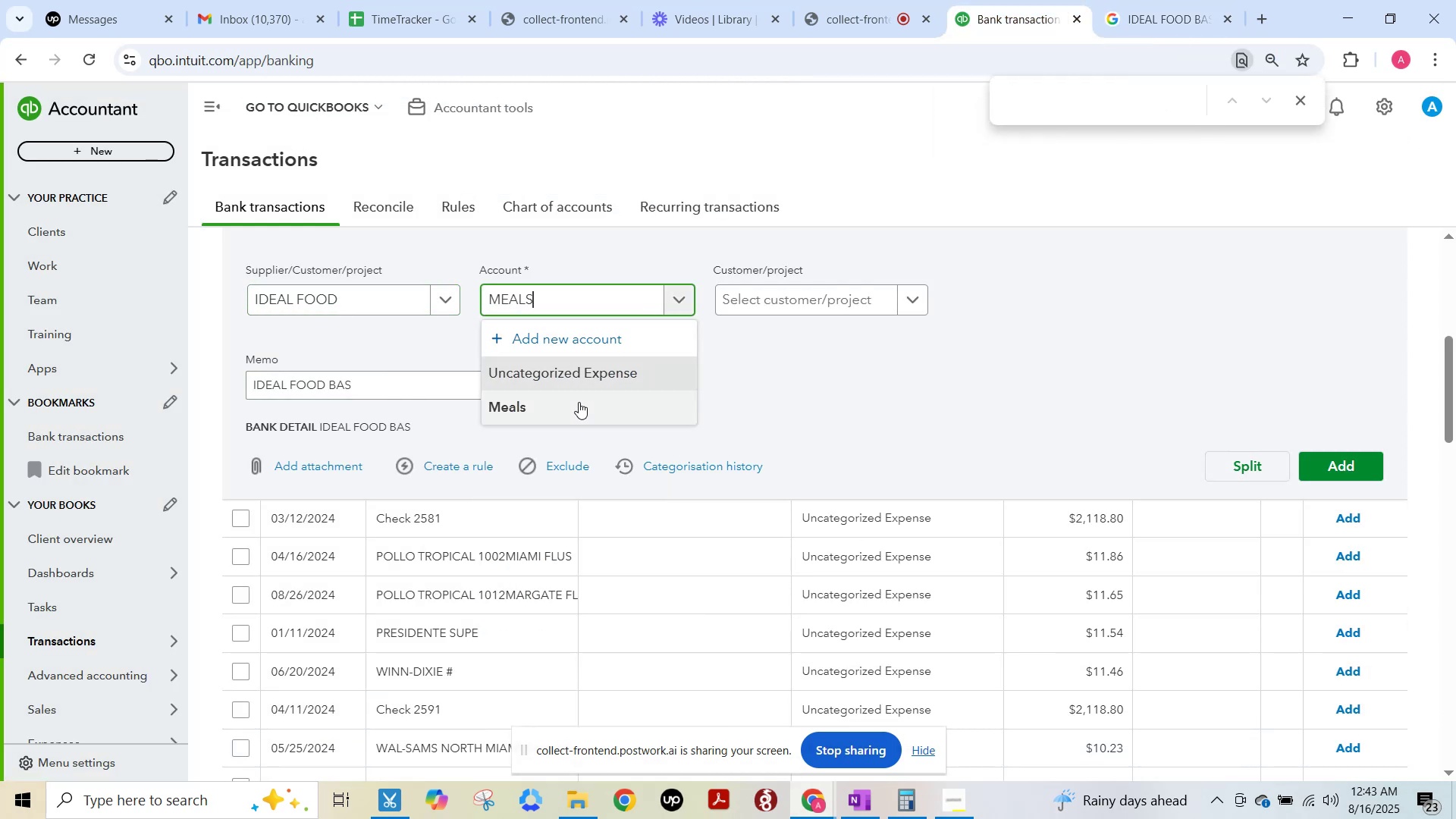 
left_click([576, 404])
 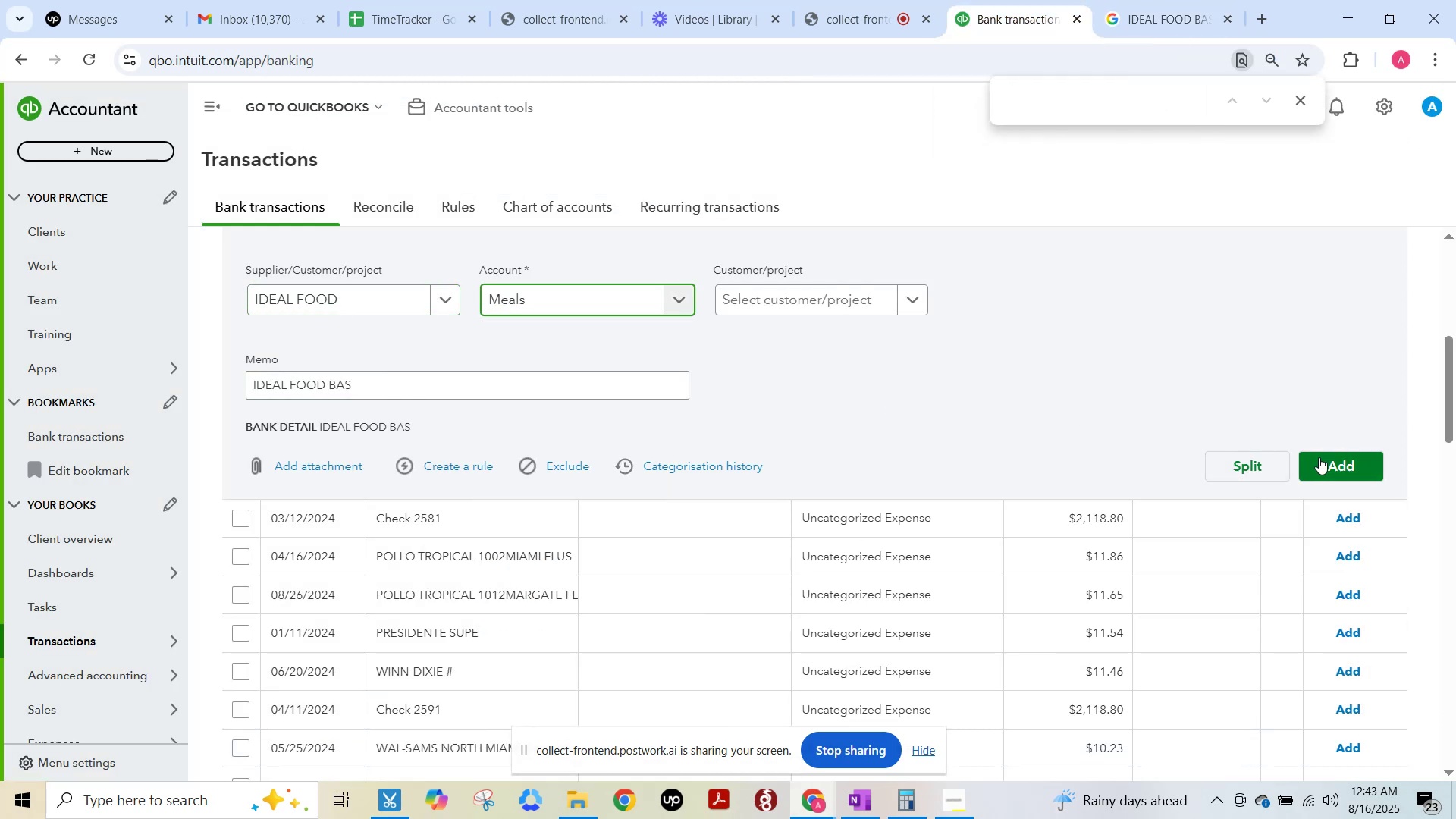 
left_click([1322, 458])
 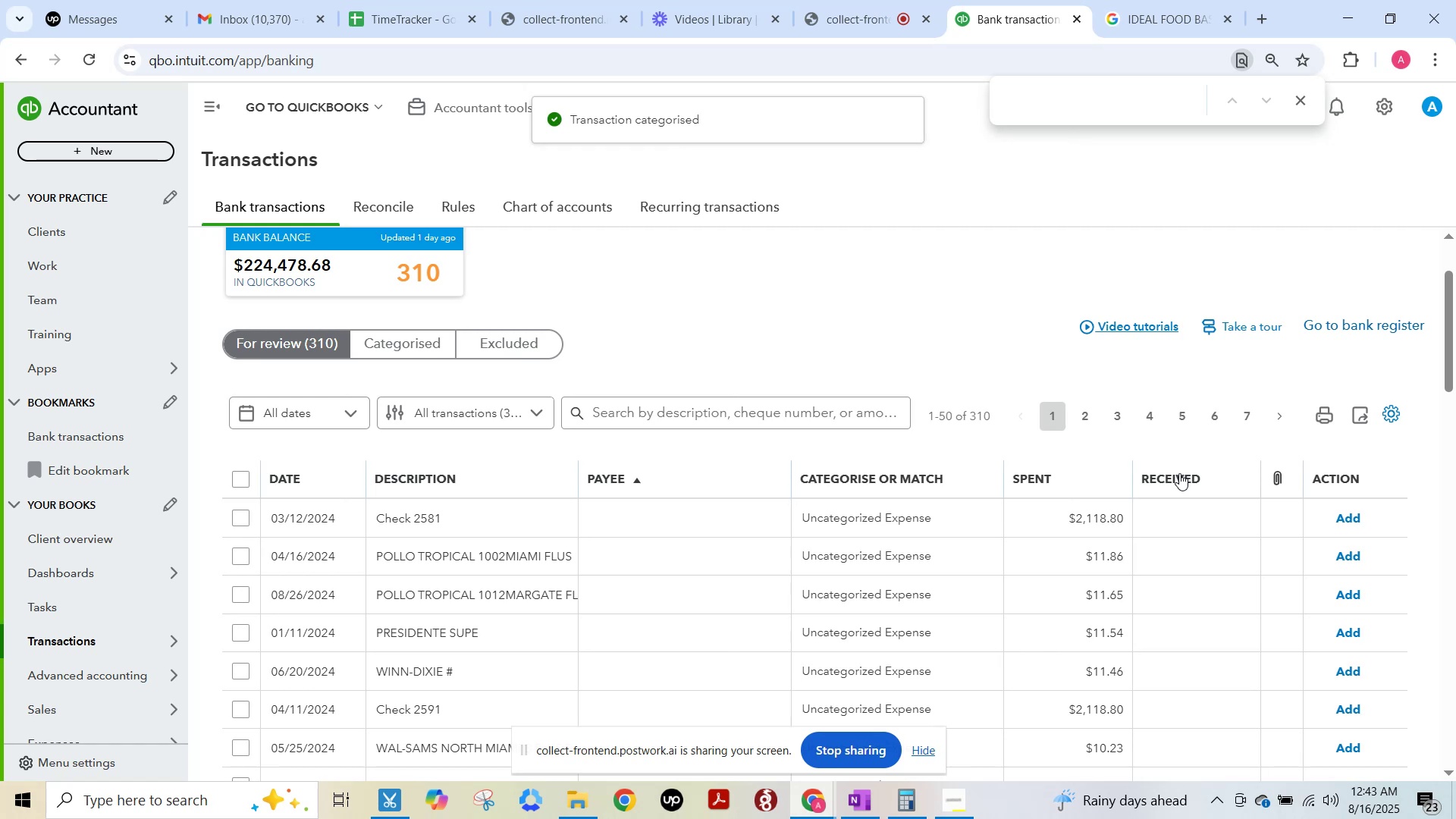 
wait(5.65)
 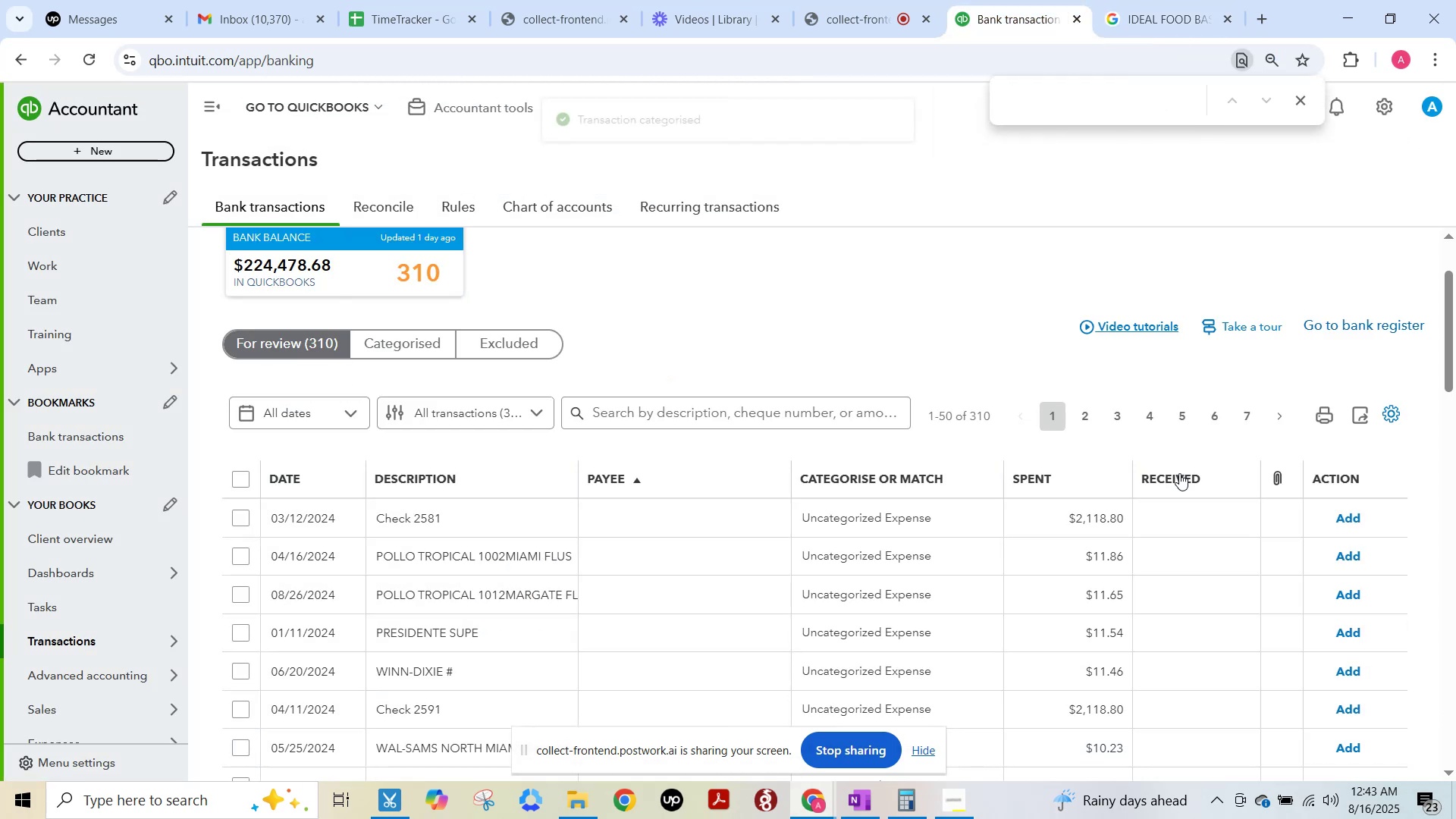 
left_click([594, 527])
 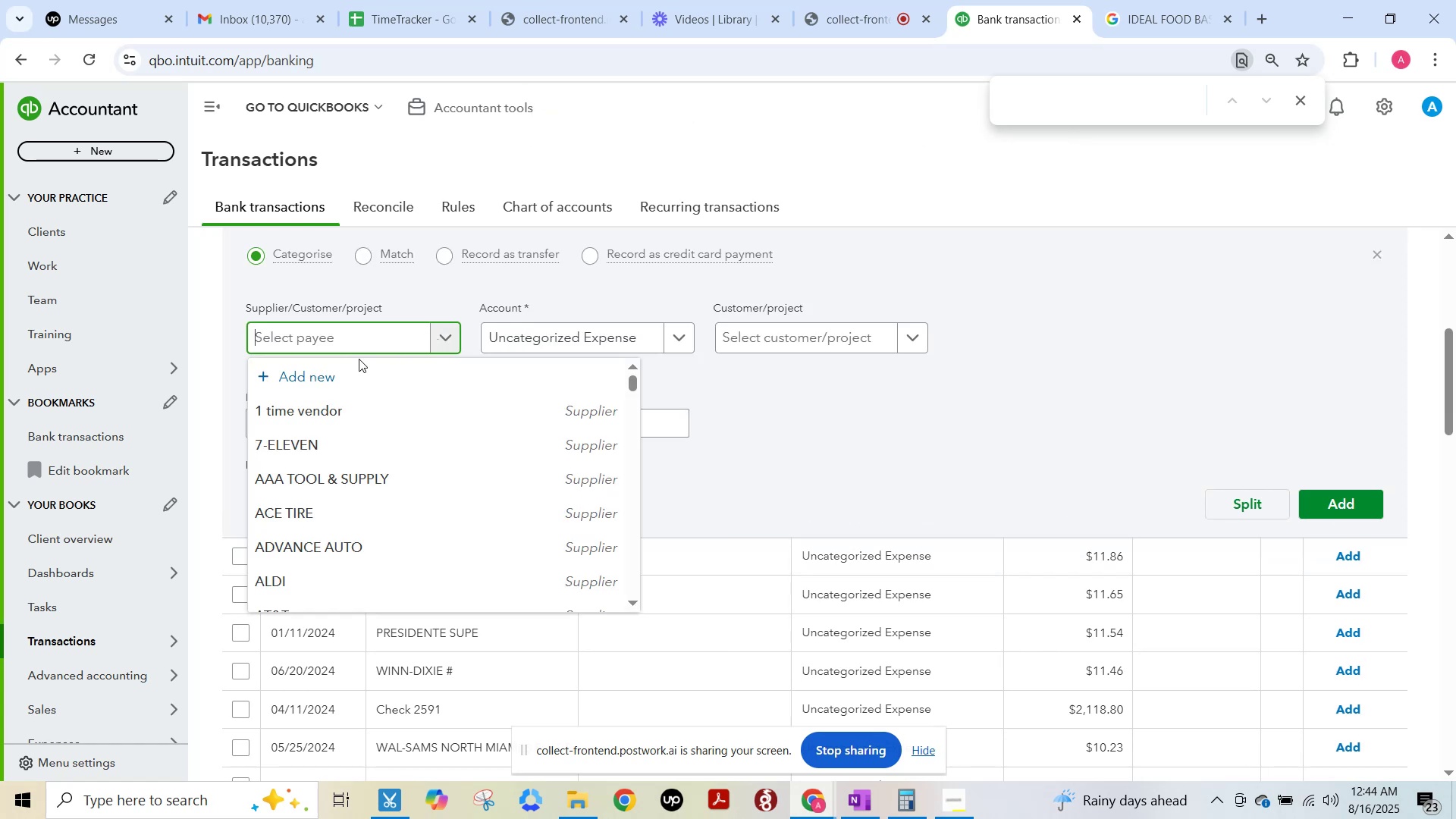 
left_click([318, 420])
 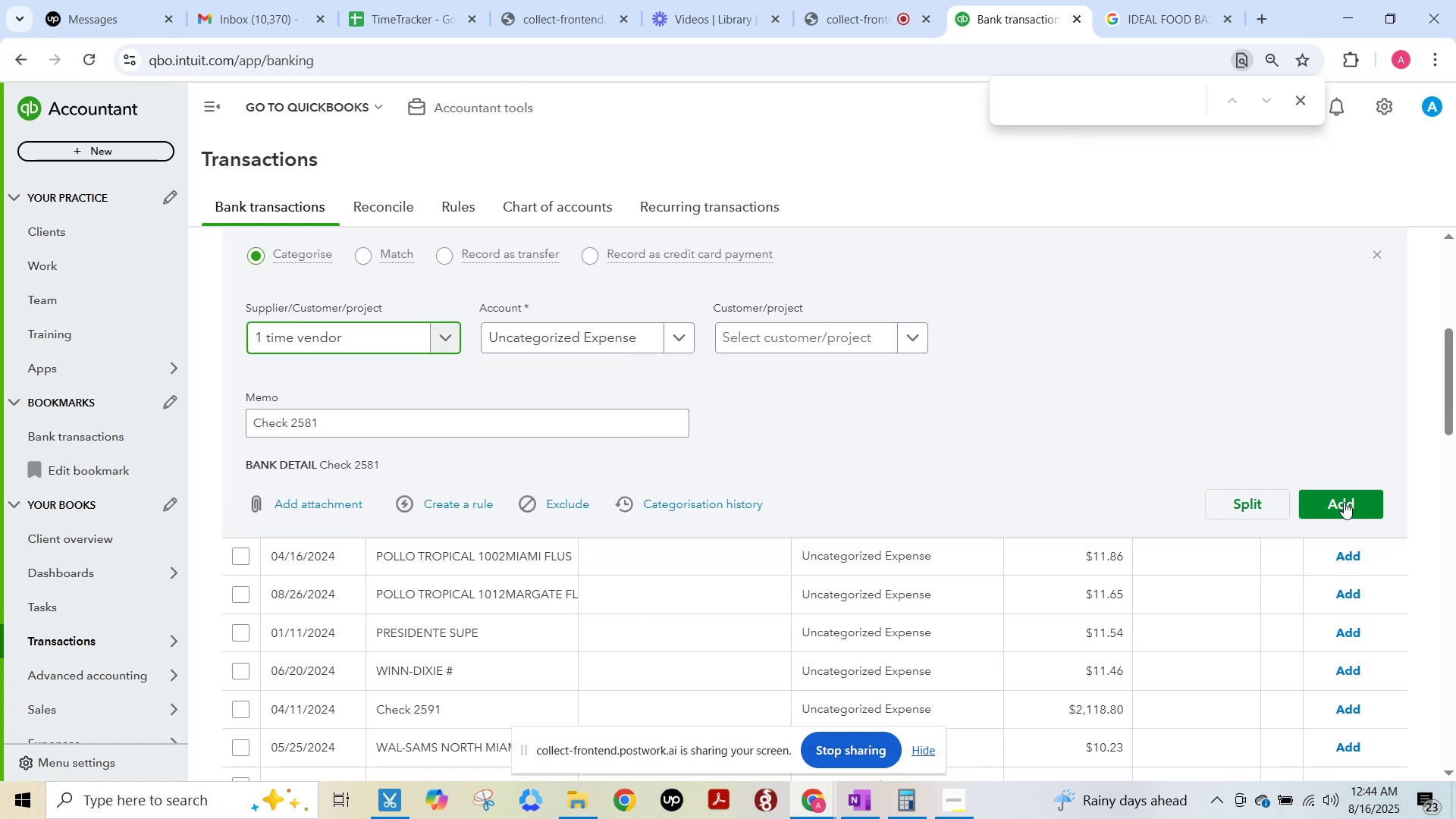 
left_click([1340, 497])
 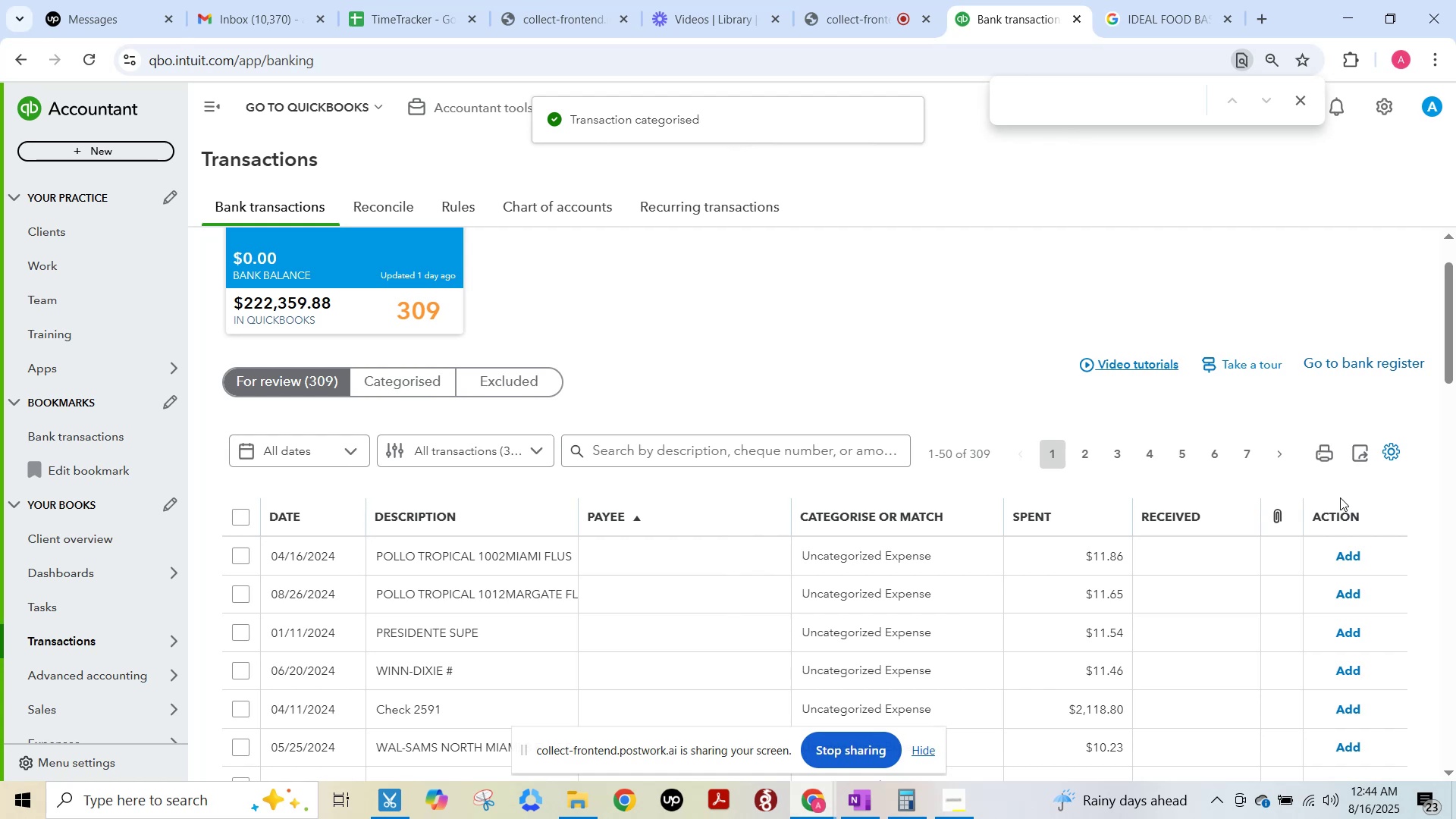 
wait(6.94)
 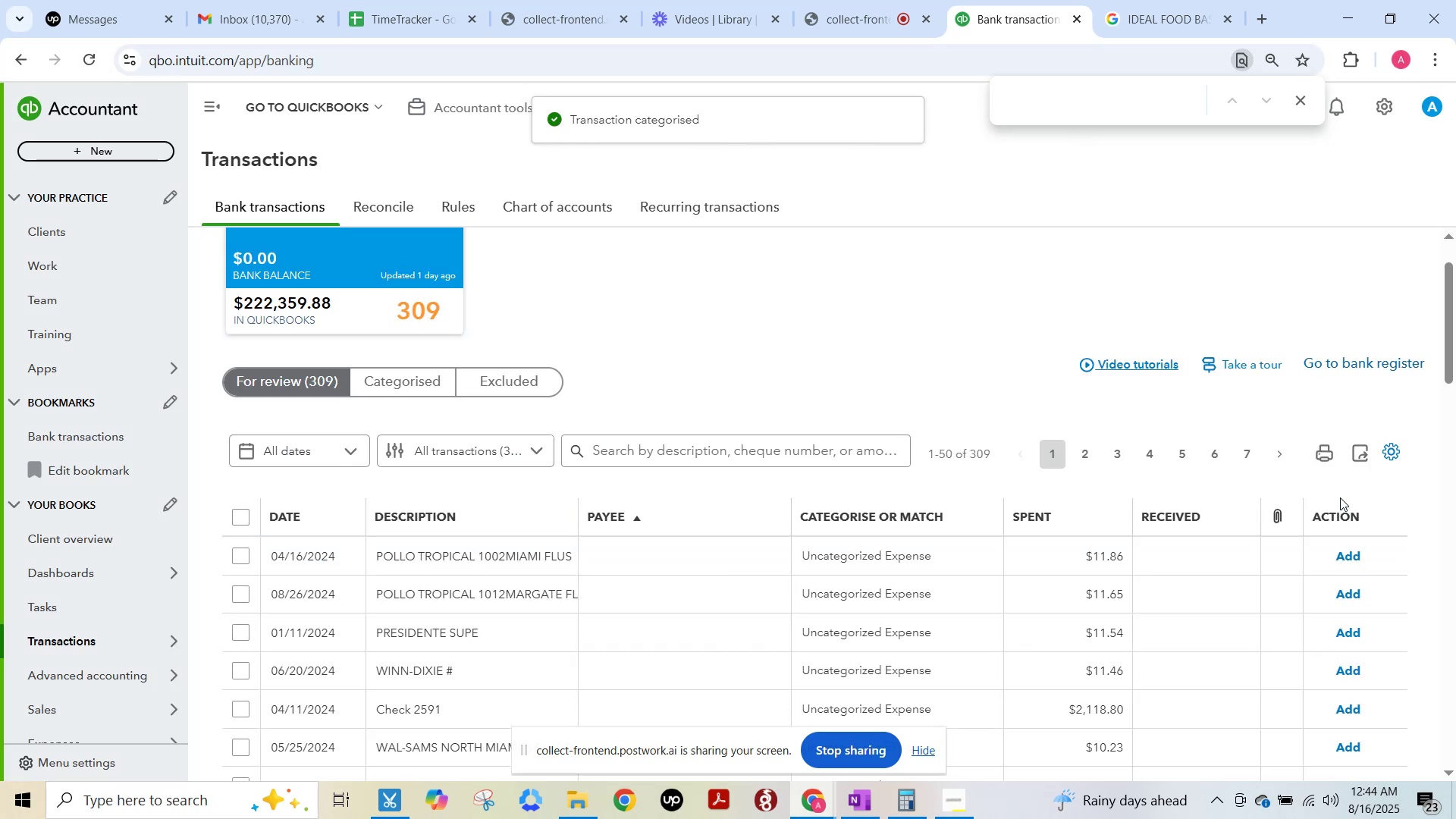 
hold_key(key=F15, duration=11.02)
 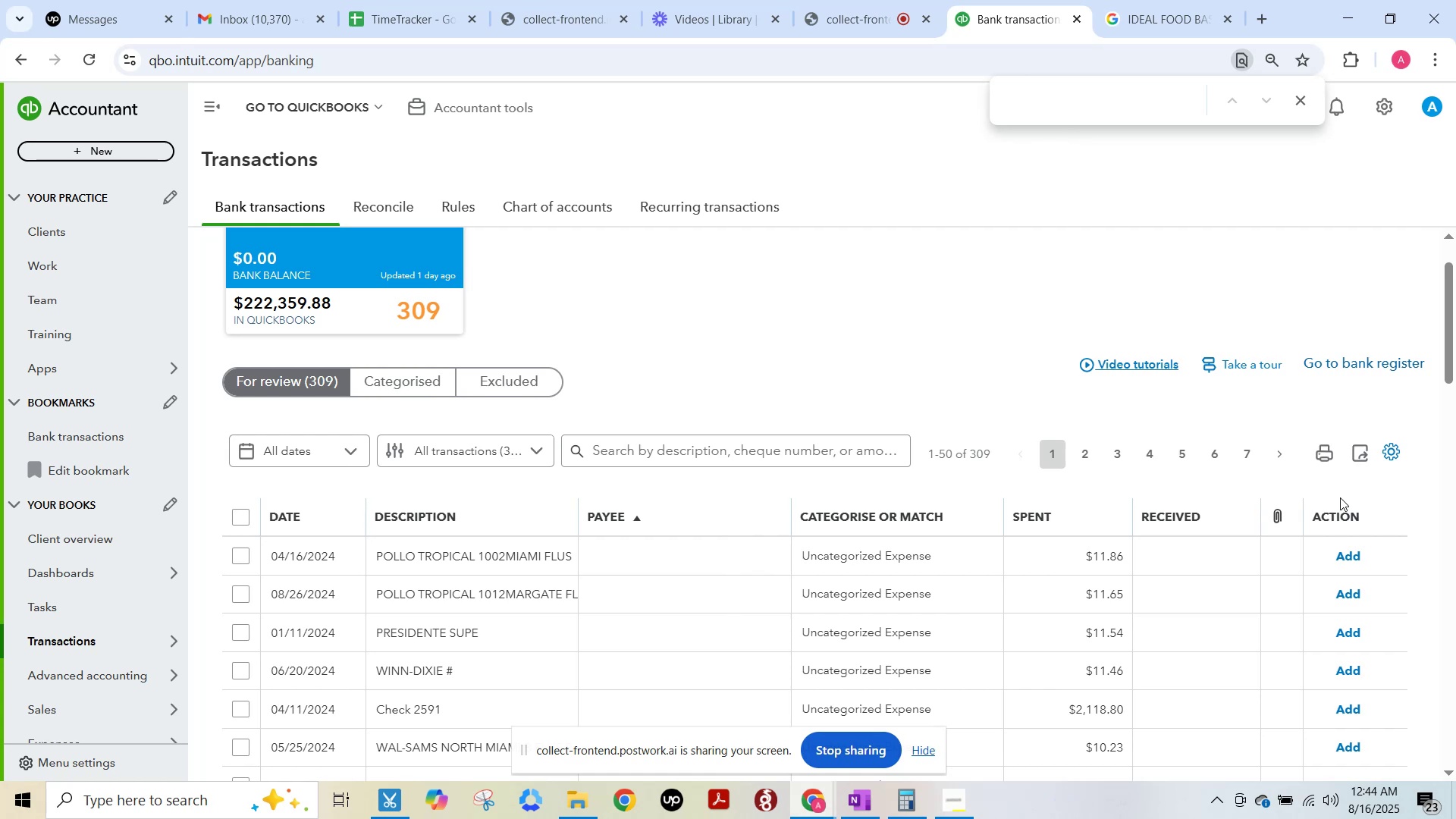 
key(F15)
 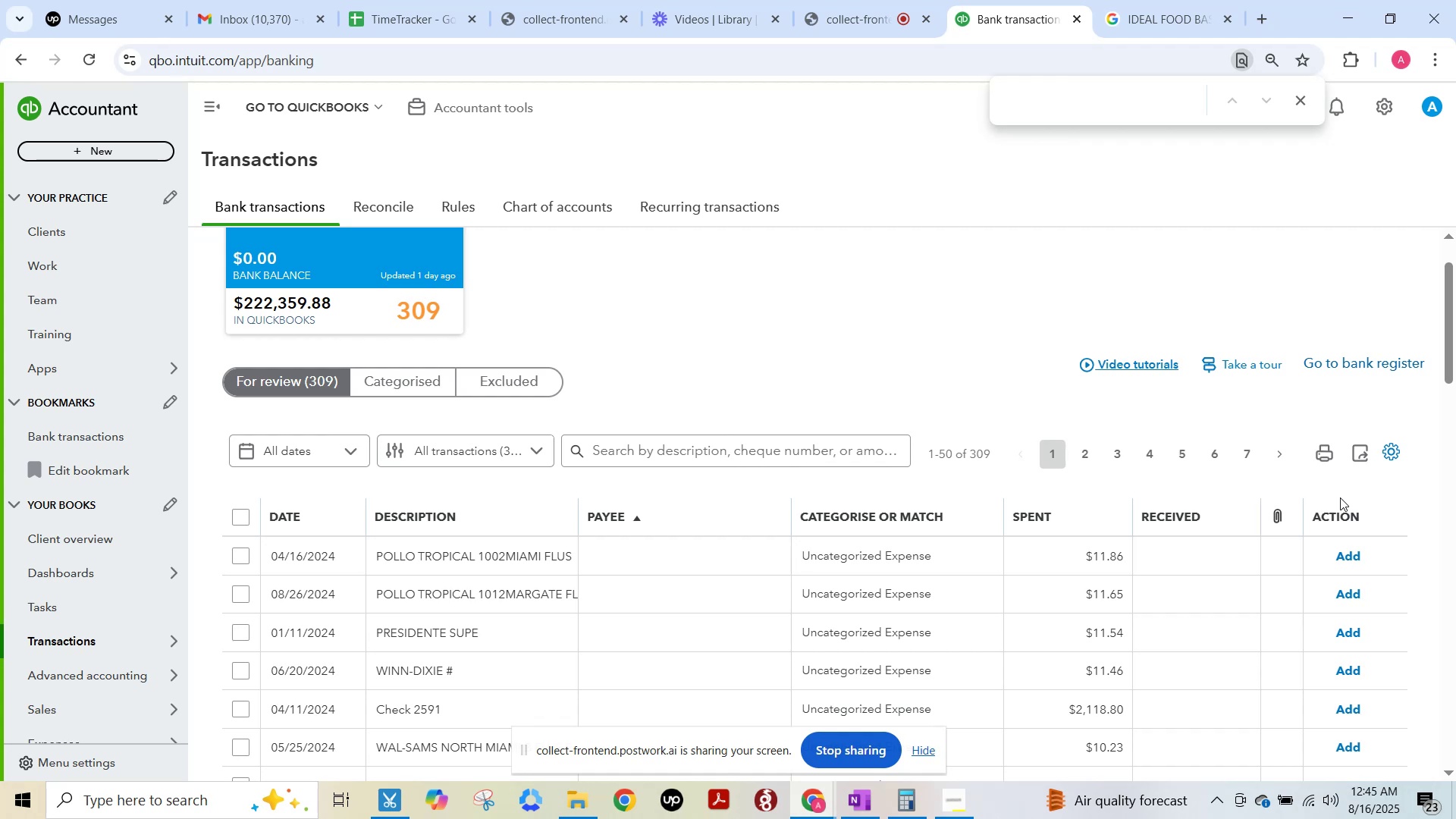 
wait(47.01)
 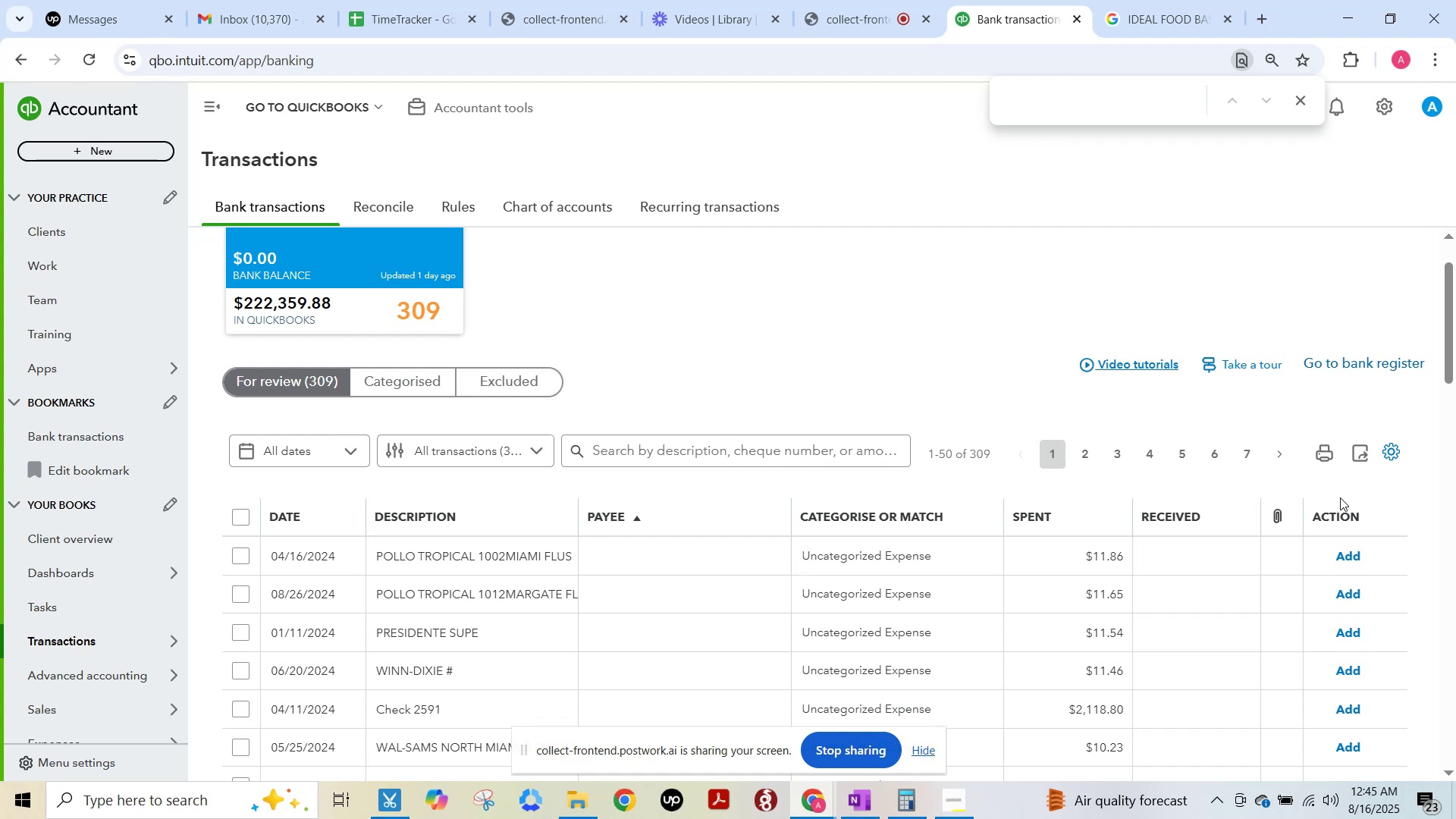 
hold_key(key=F15, duration=11.01)
 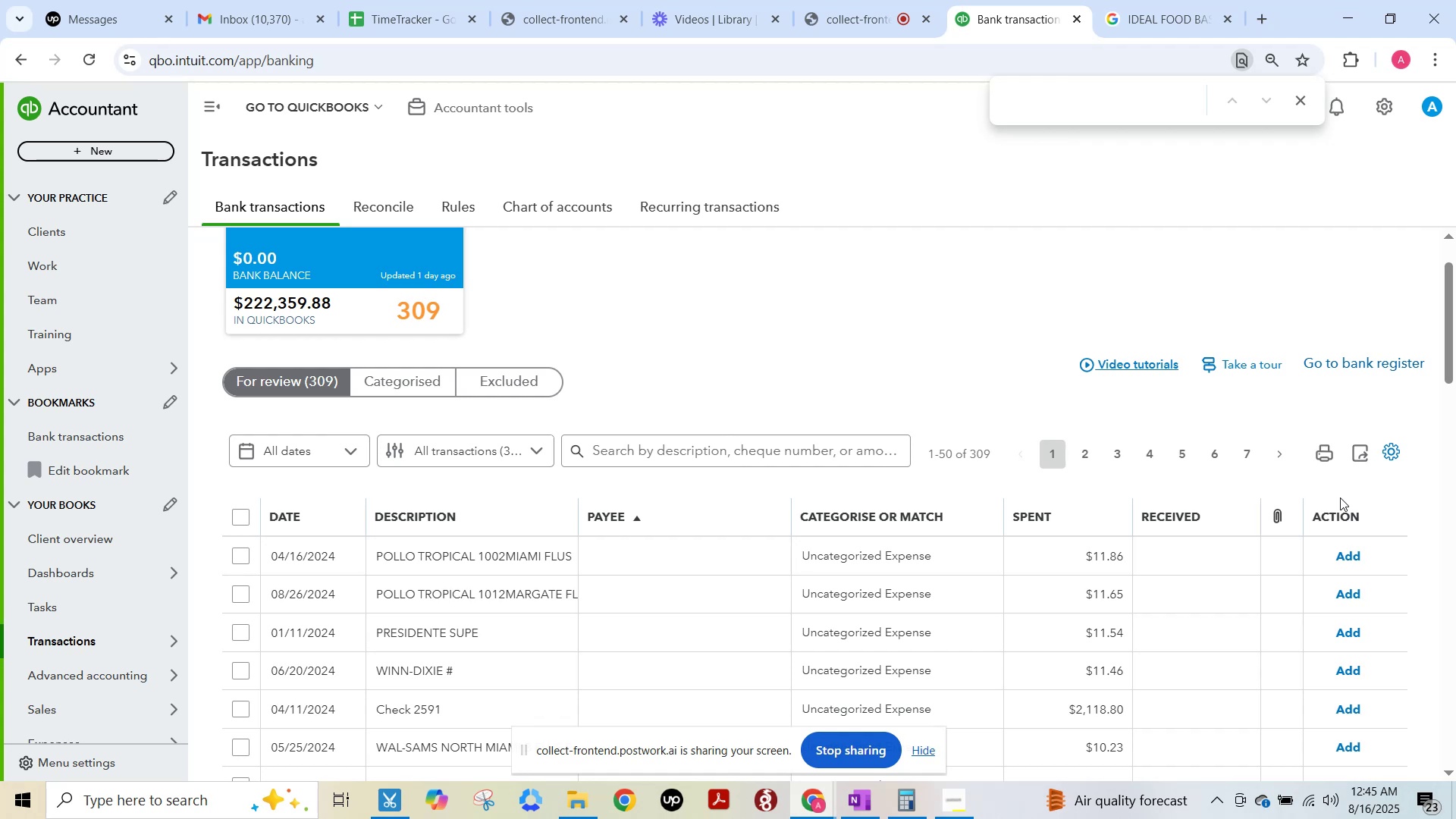 
key(F15)
 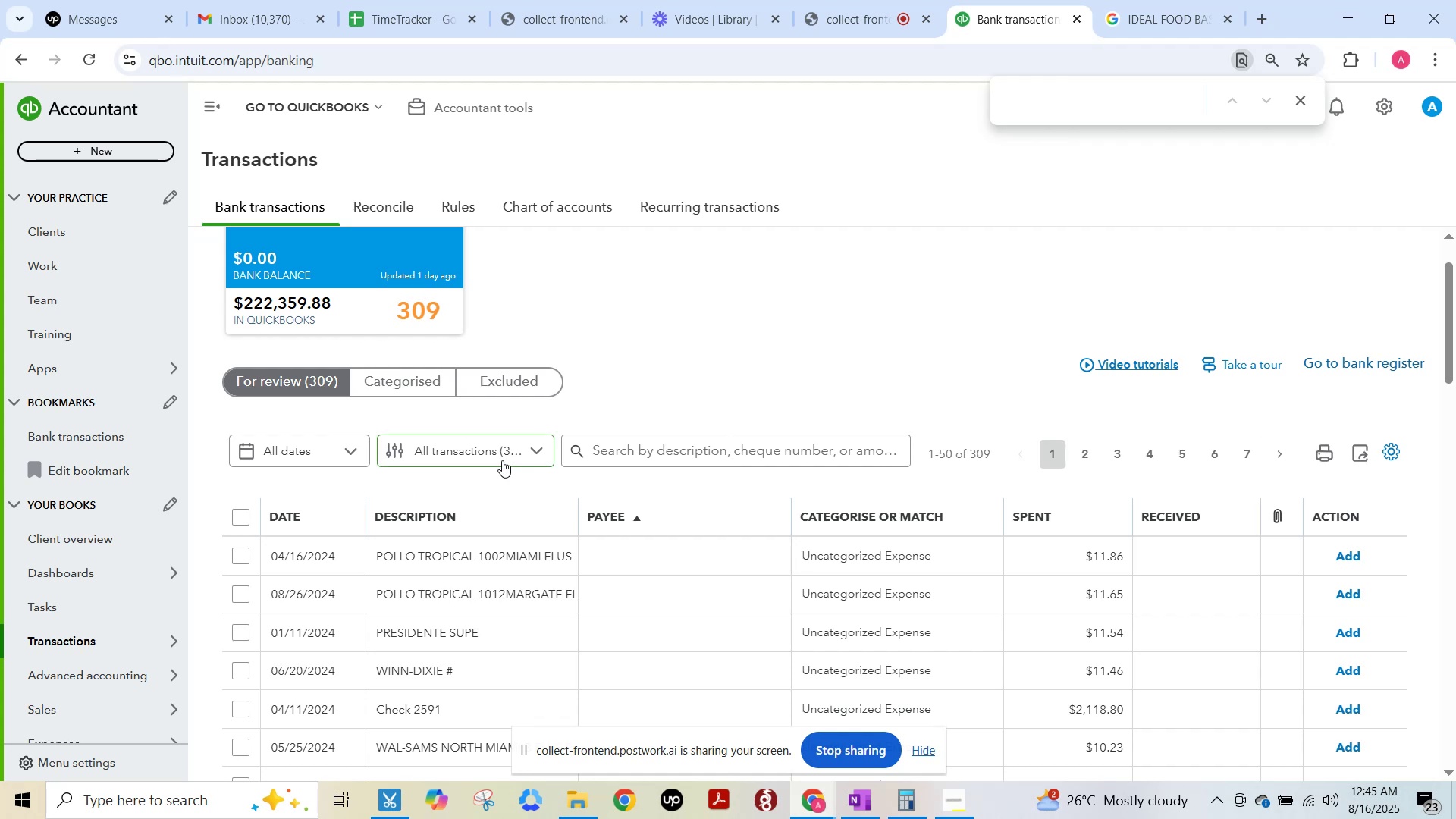 
wait(27.66)
 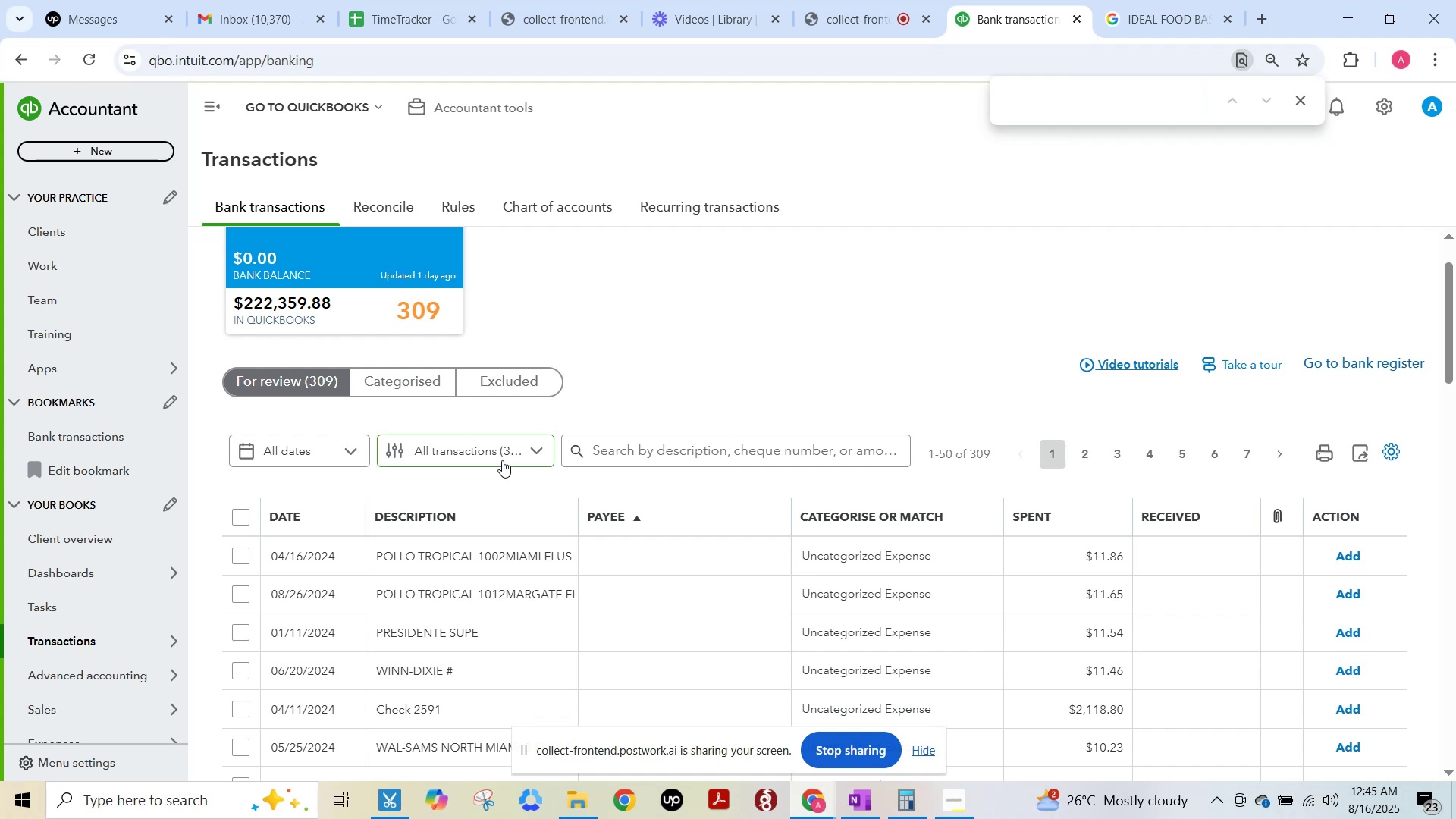 
left_click([457, 559])
 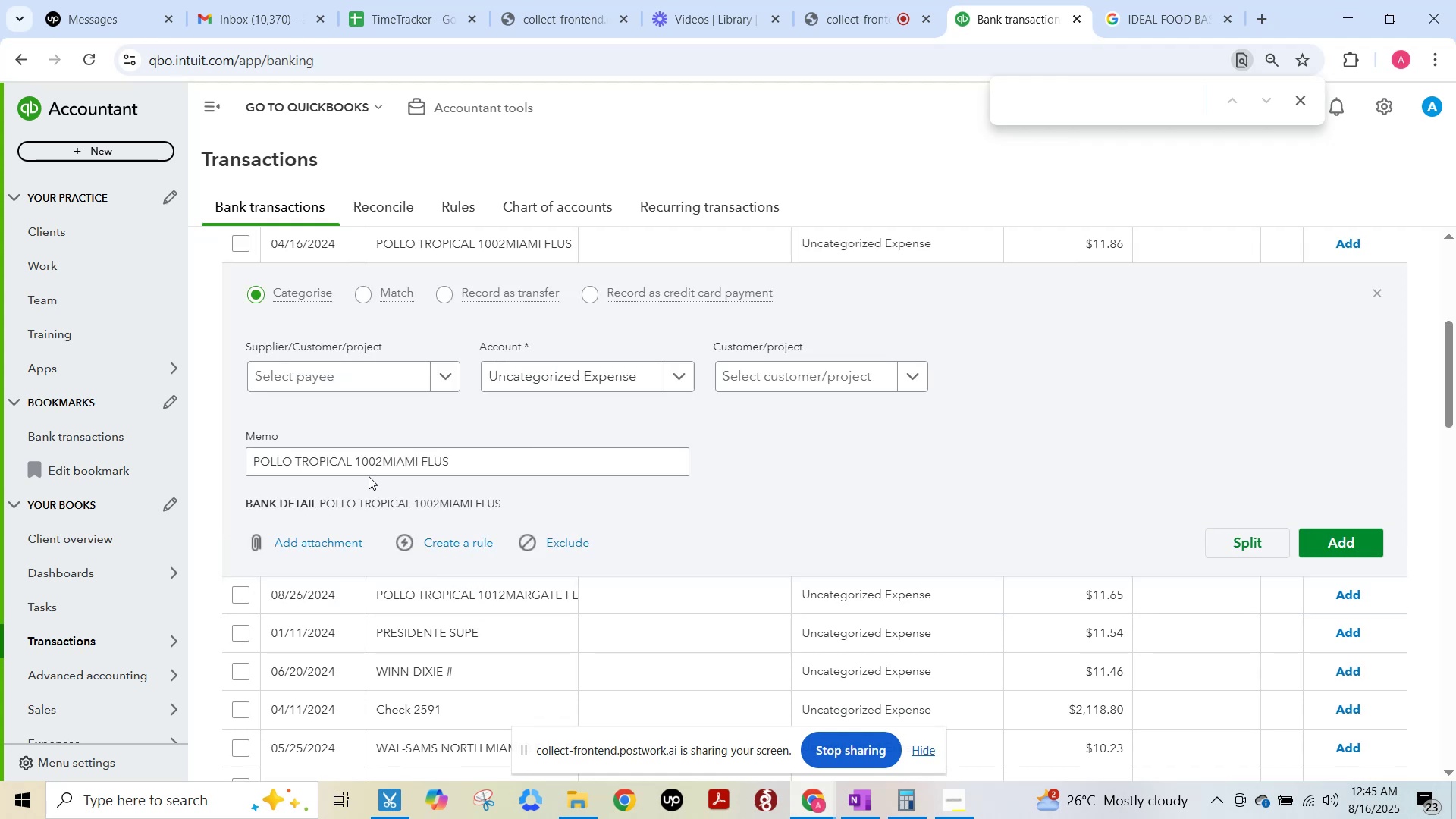 
left_click([347, 466])
 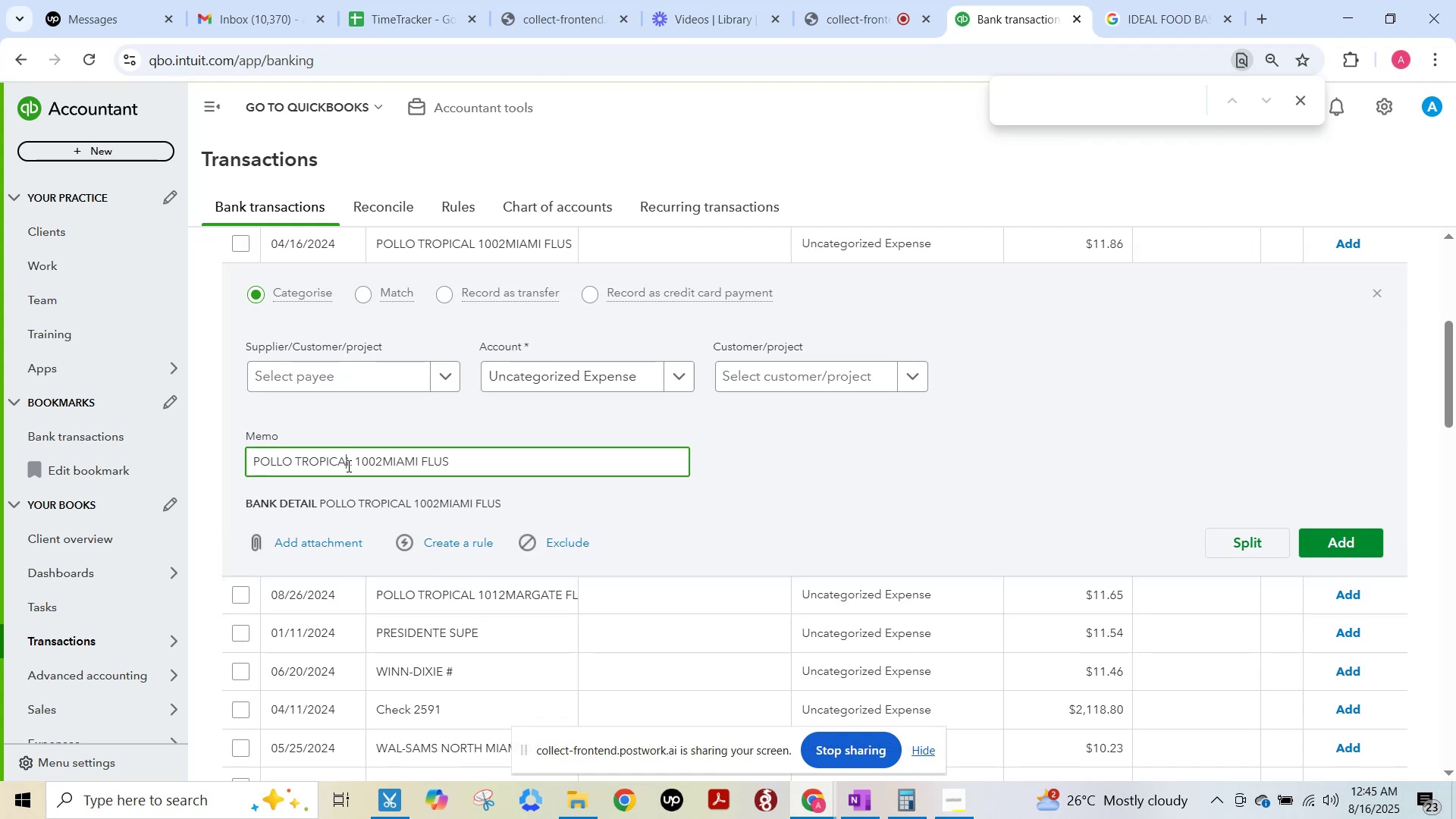 
key(Control+A)
 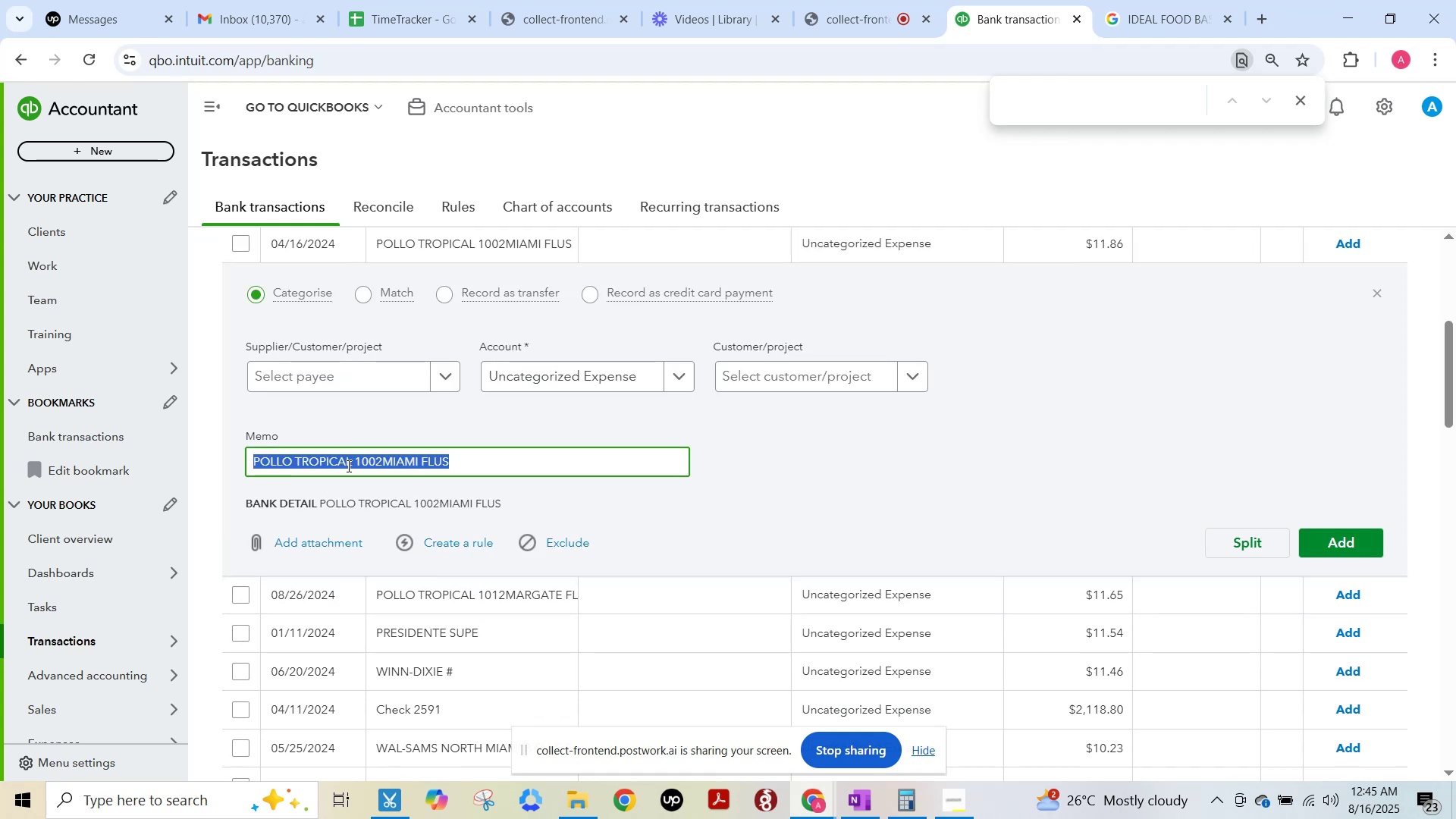 
key(Control+C)
 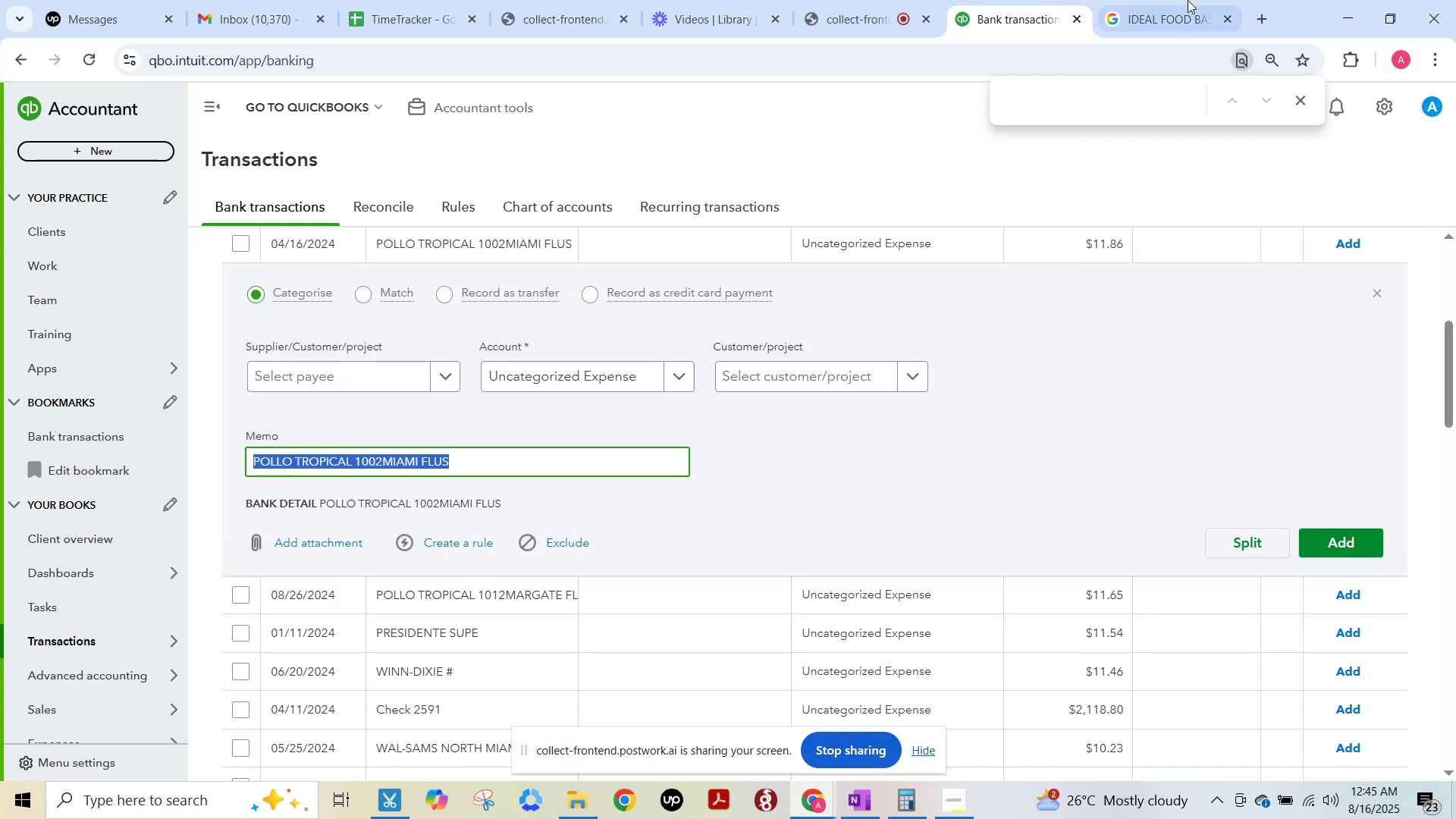 
left_click([1186, 0])
 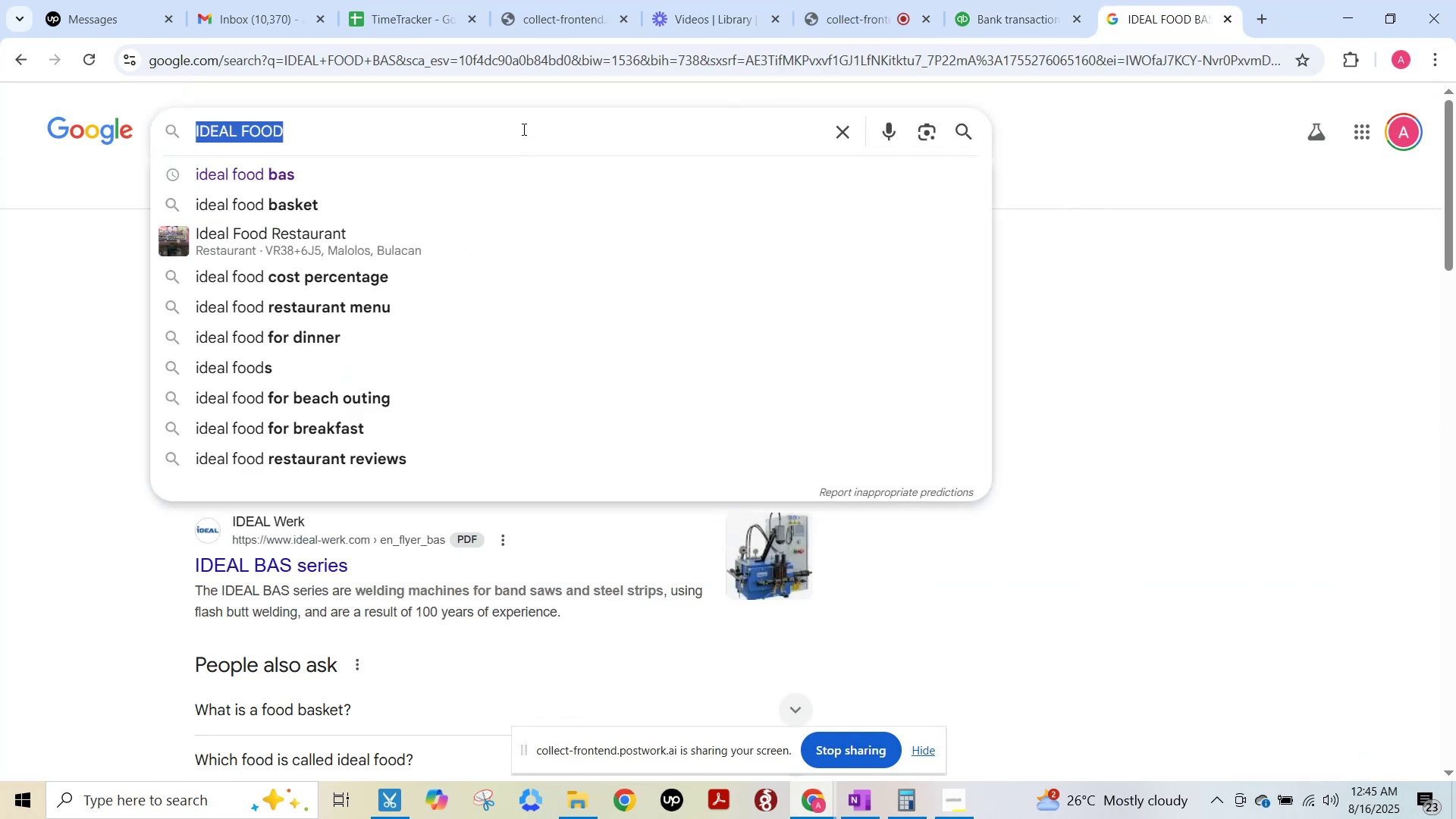 
left_click([522, 129])
 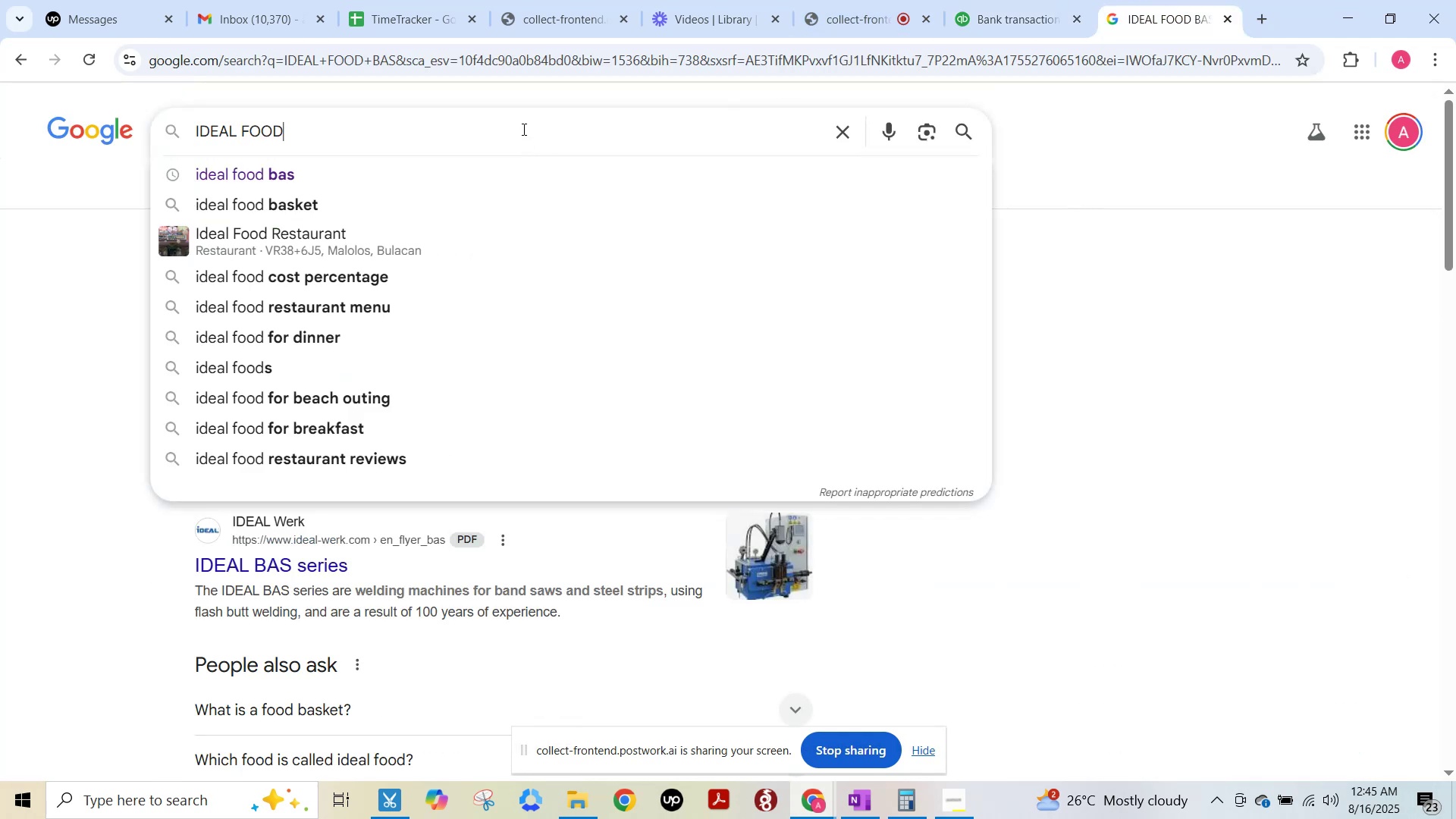 
key(Control+ControlLeft)
 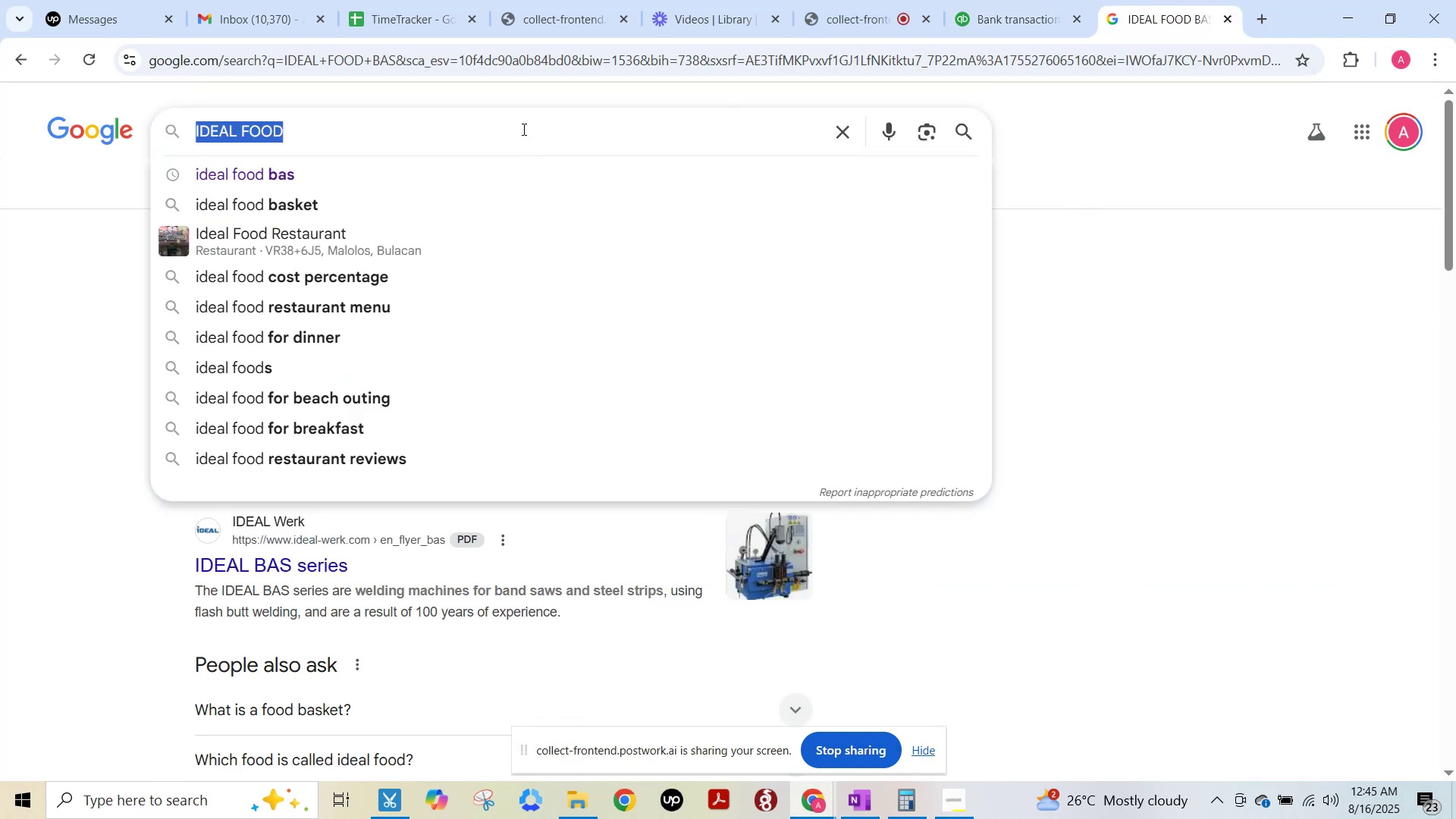 
key(Control+A)
 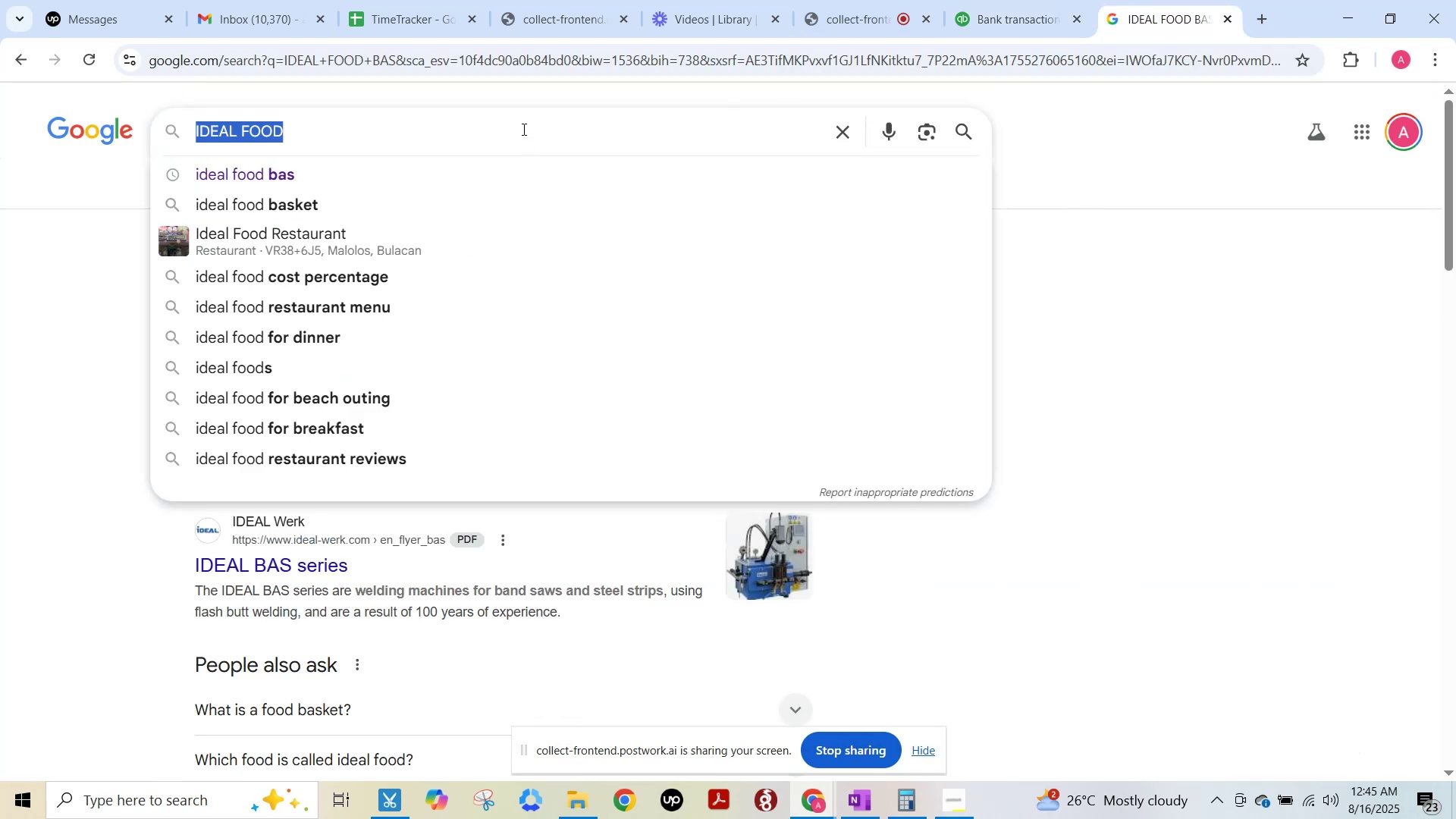 
key(Control+V)
 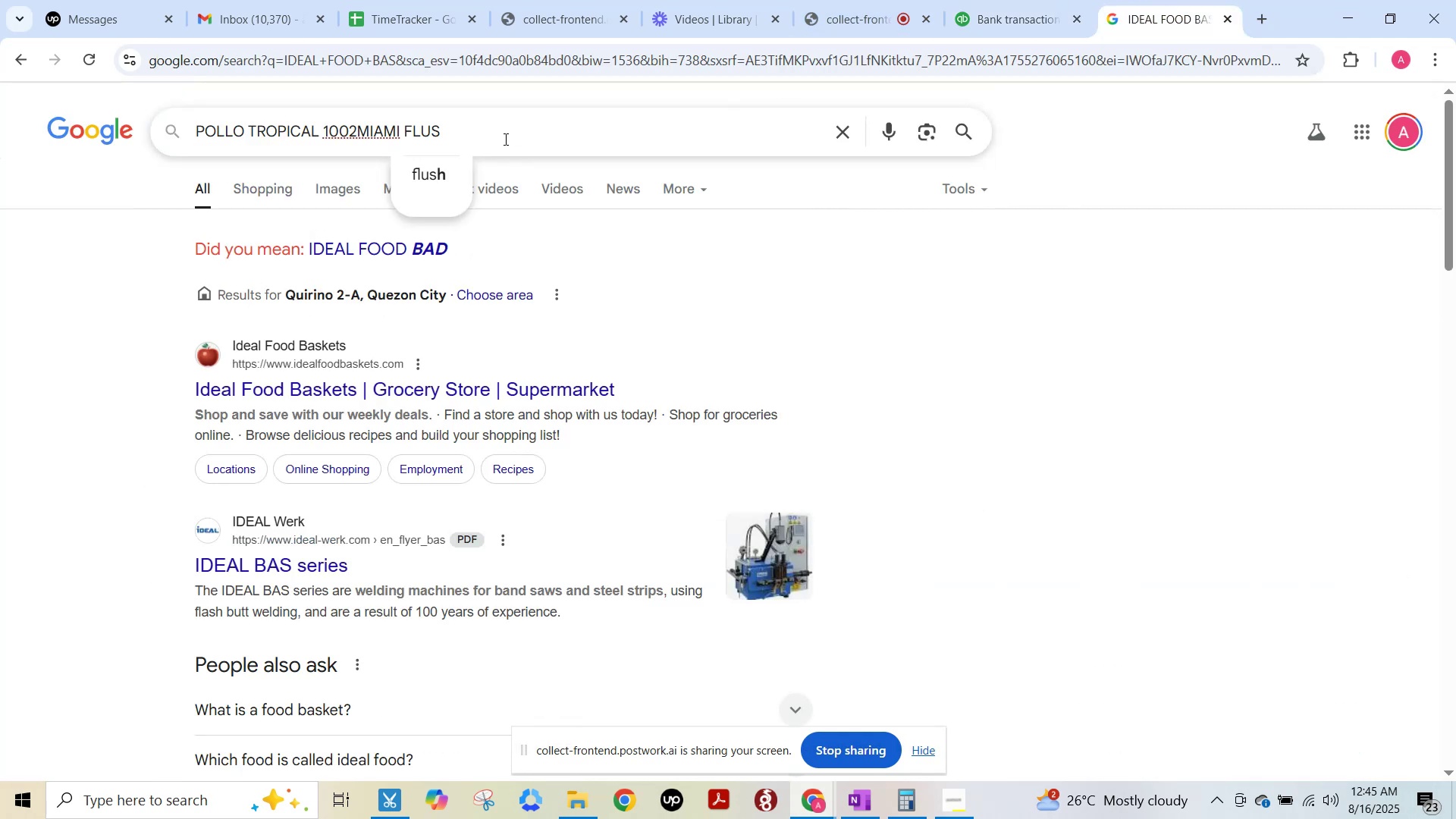 
left_click_drag(start_coordinate=[504, 139], to_coordinate=[321, 136])
 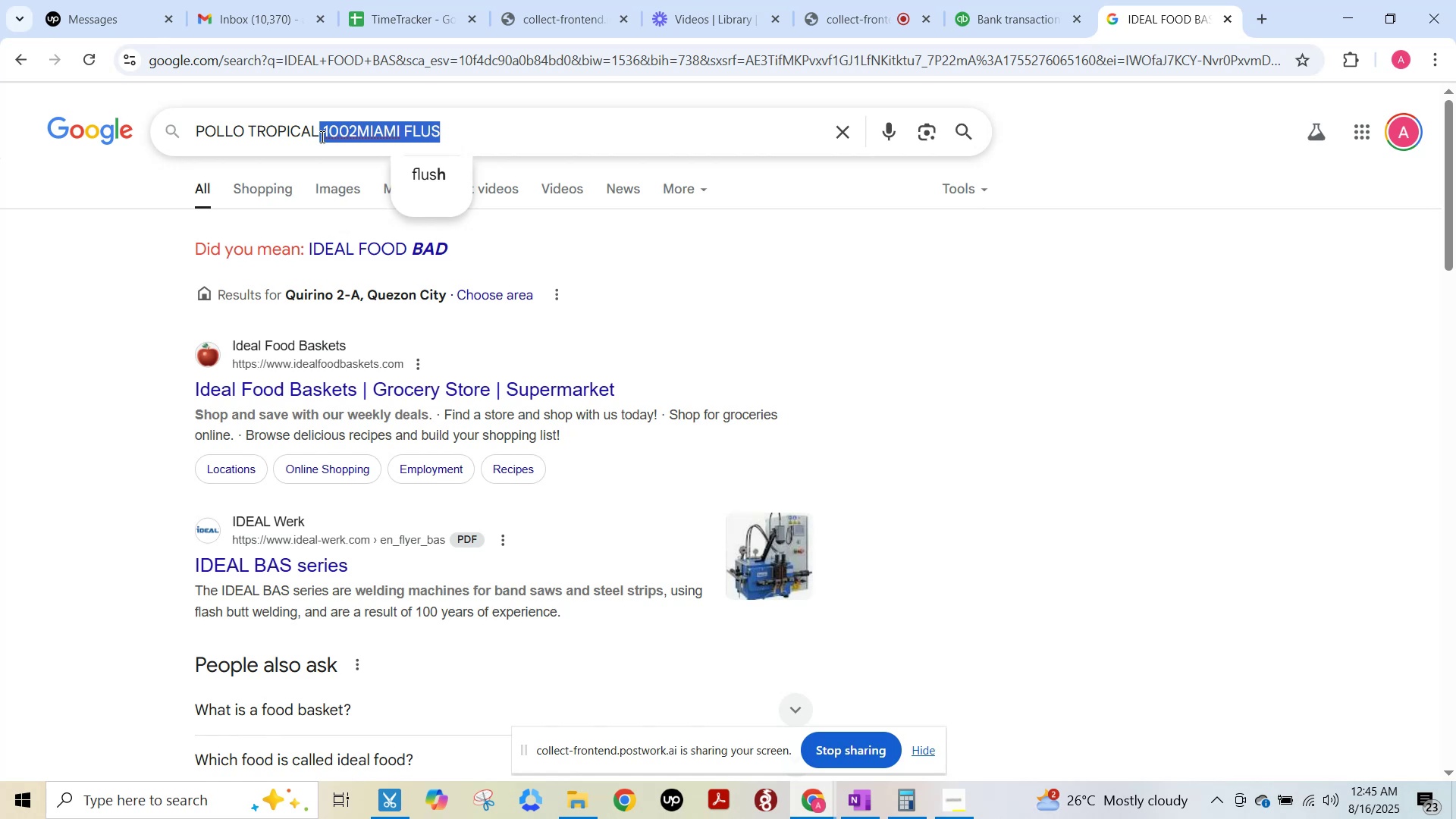 
key(Backspace)
 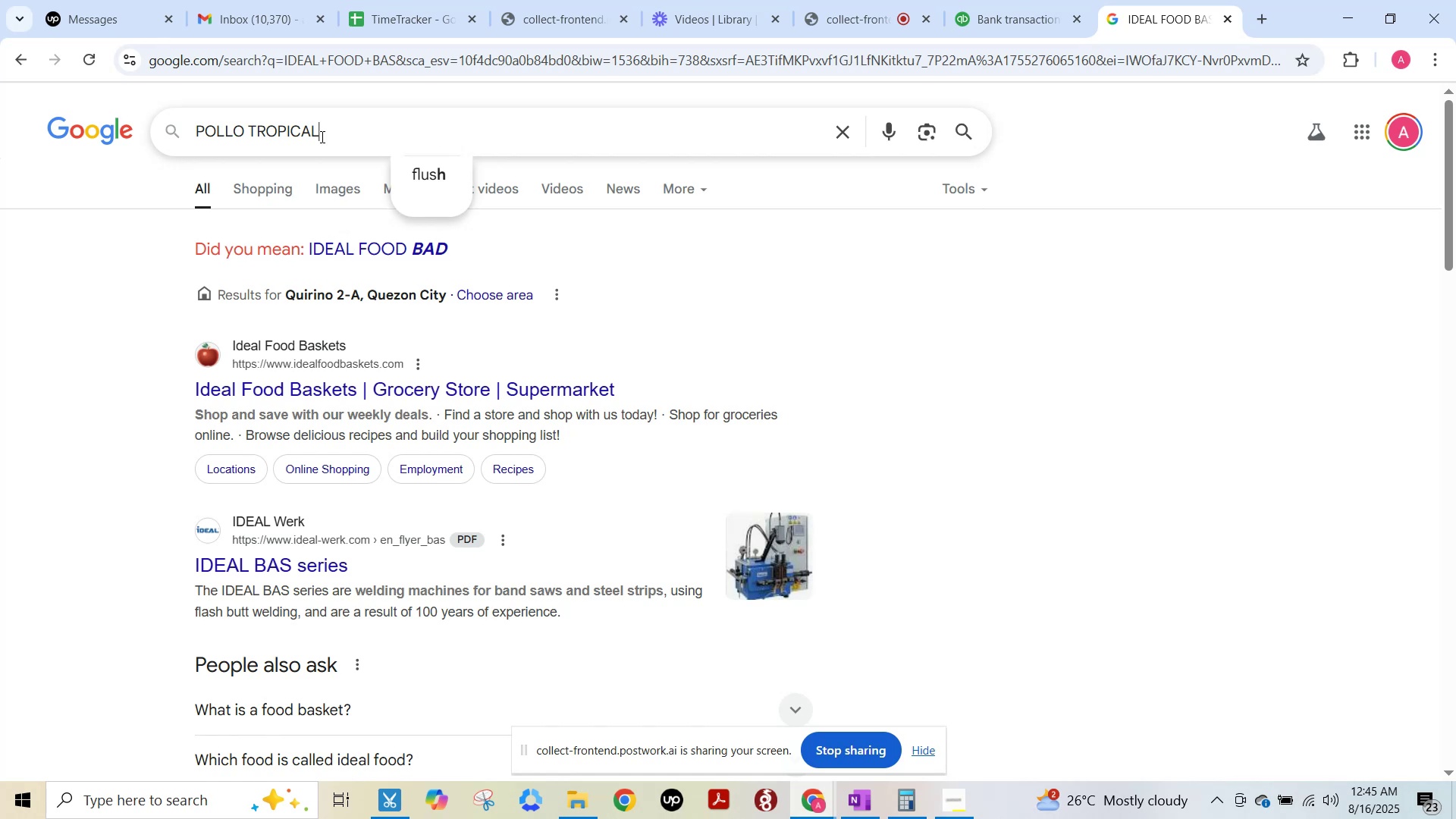 
key(Enter)
 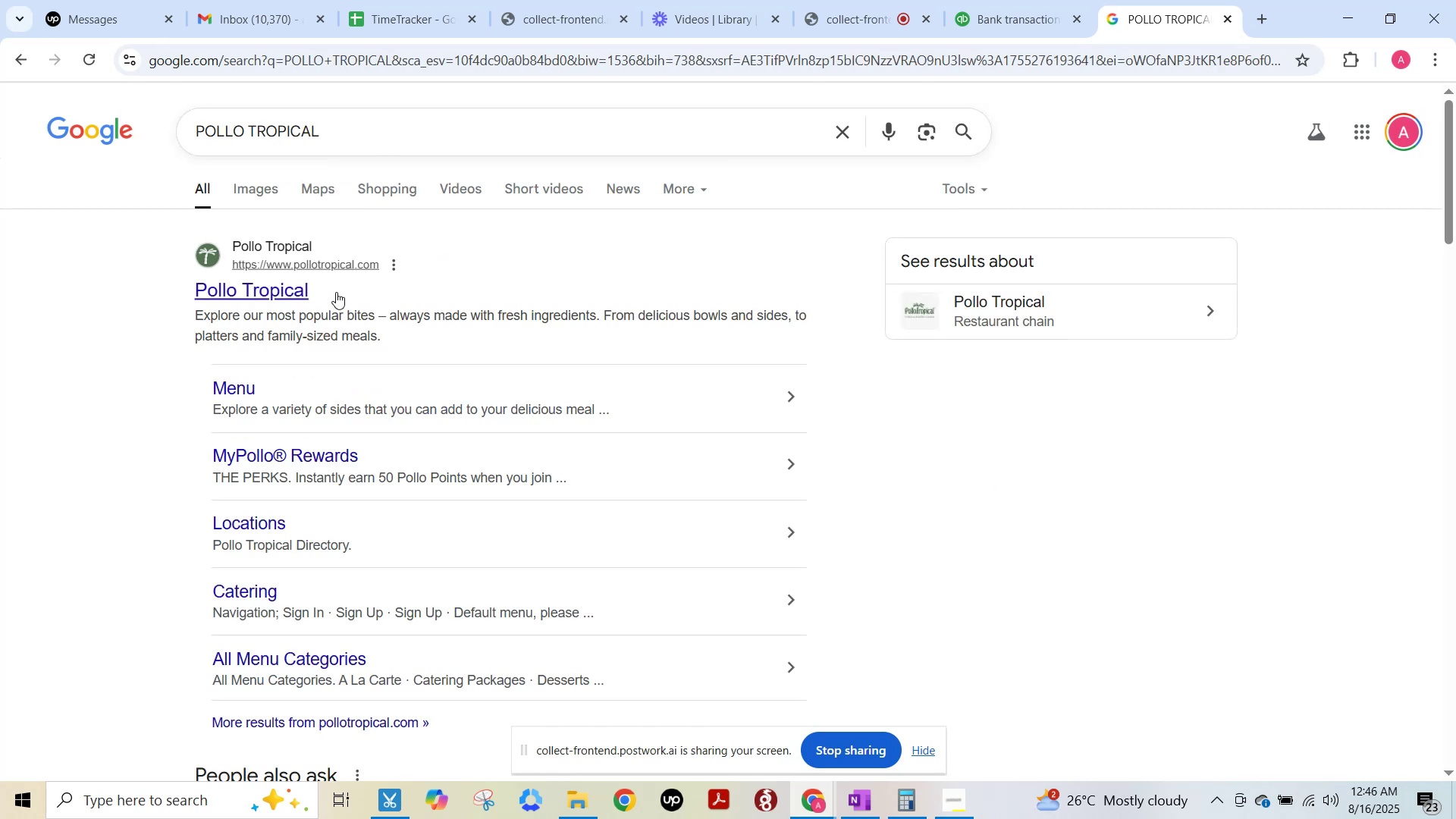 
left_click_drag(start_coordinate=[346, 133], to_coordinate=[120, 121])
 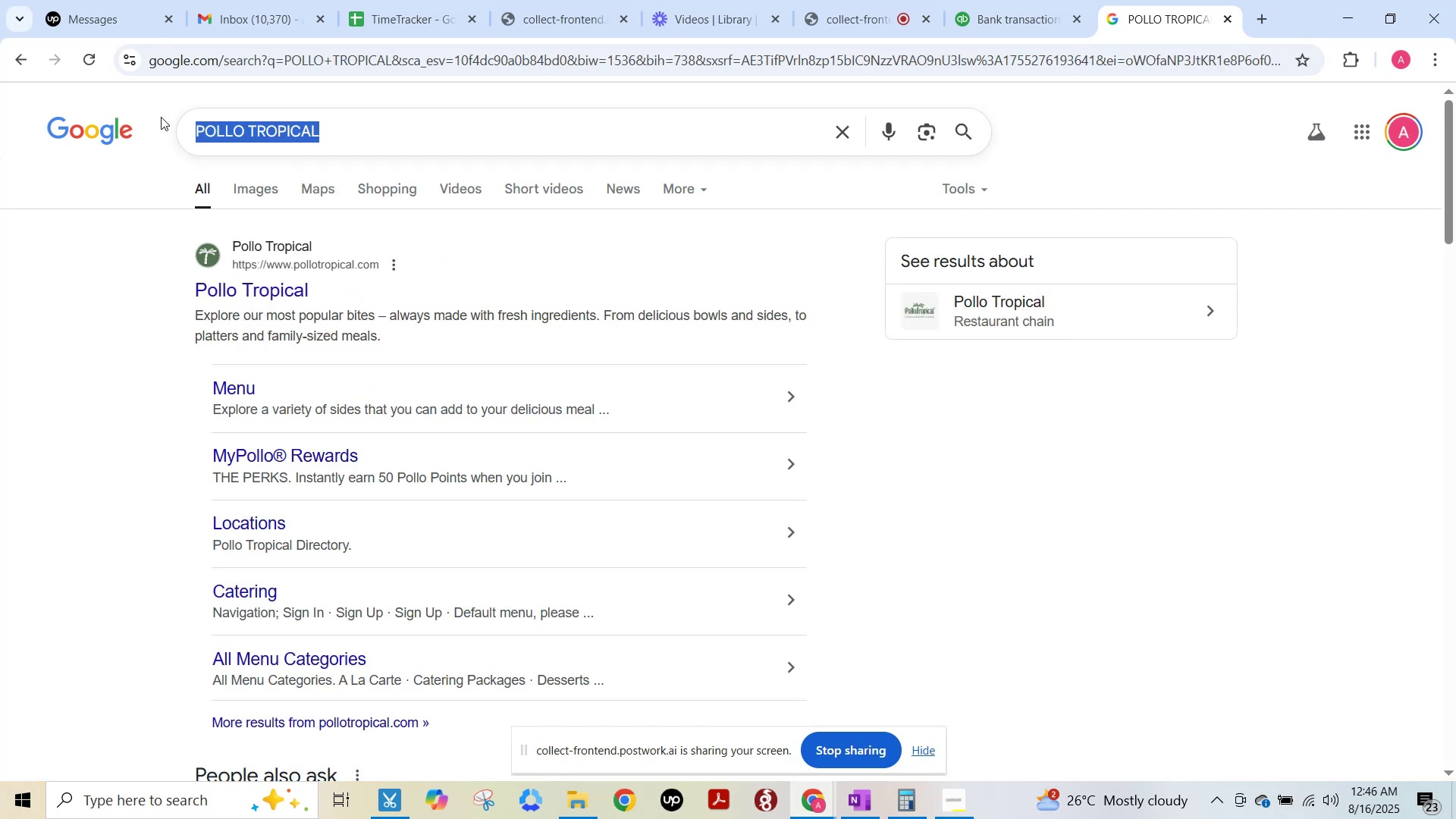 
key(Control+ControlLeft)
 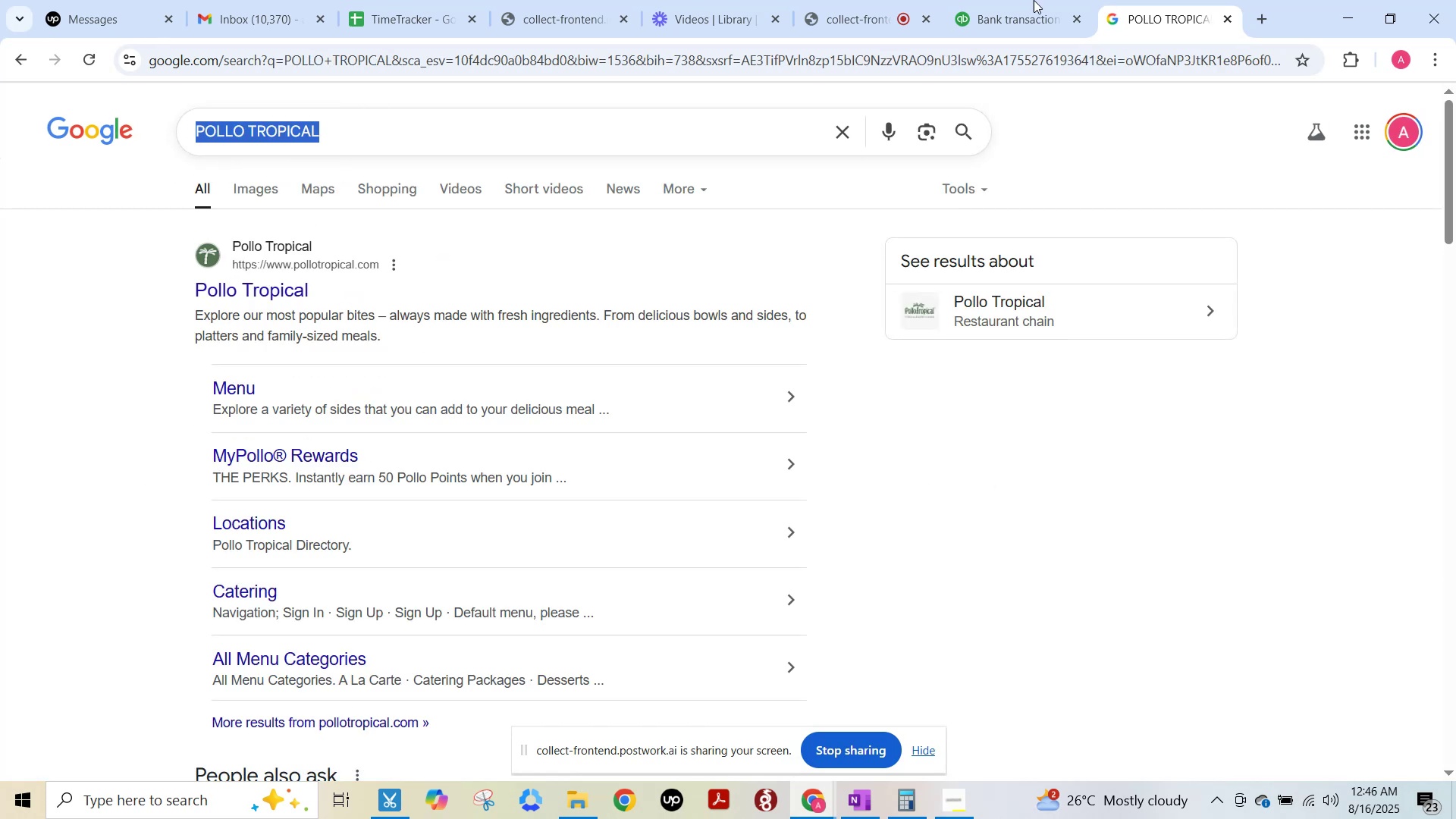 
key(Control+C)
 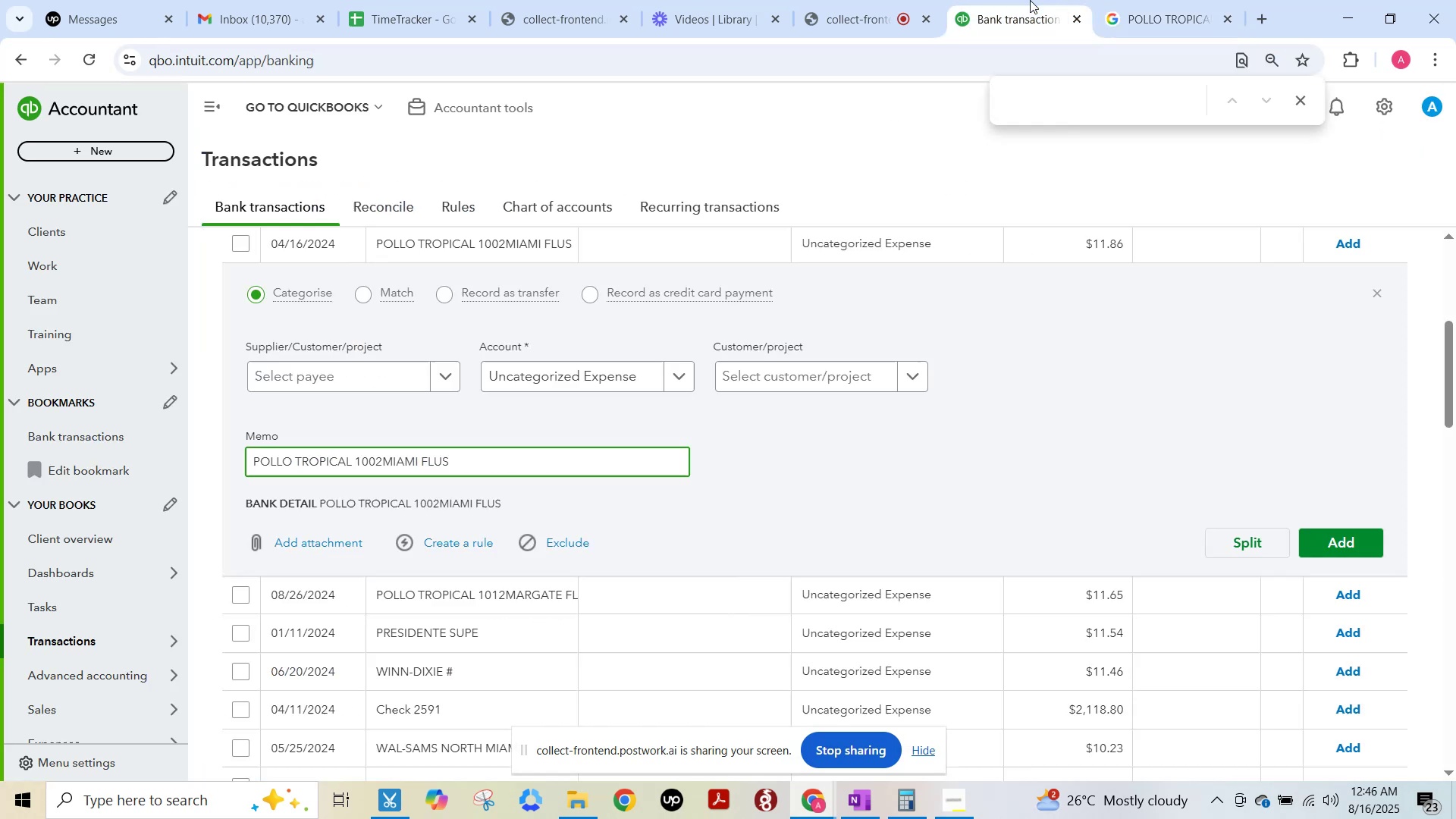 
left_click([1030, 0])
 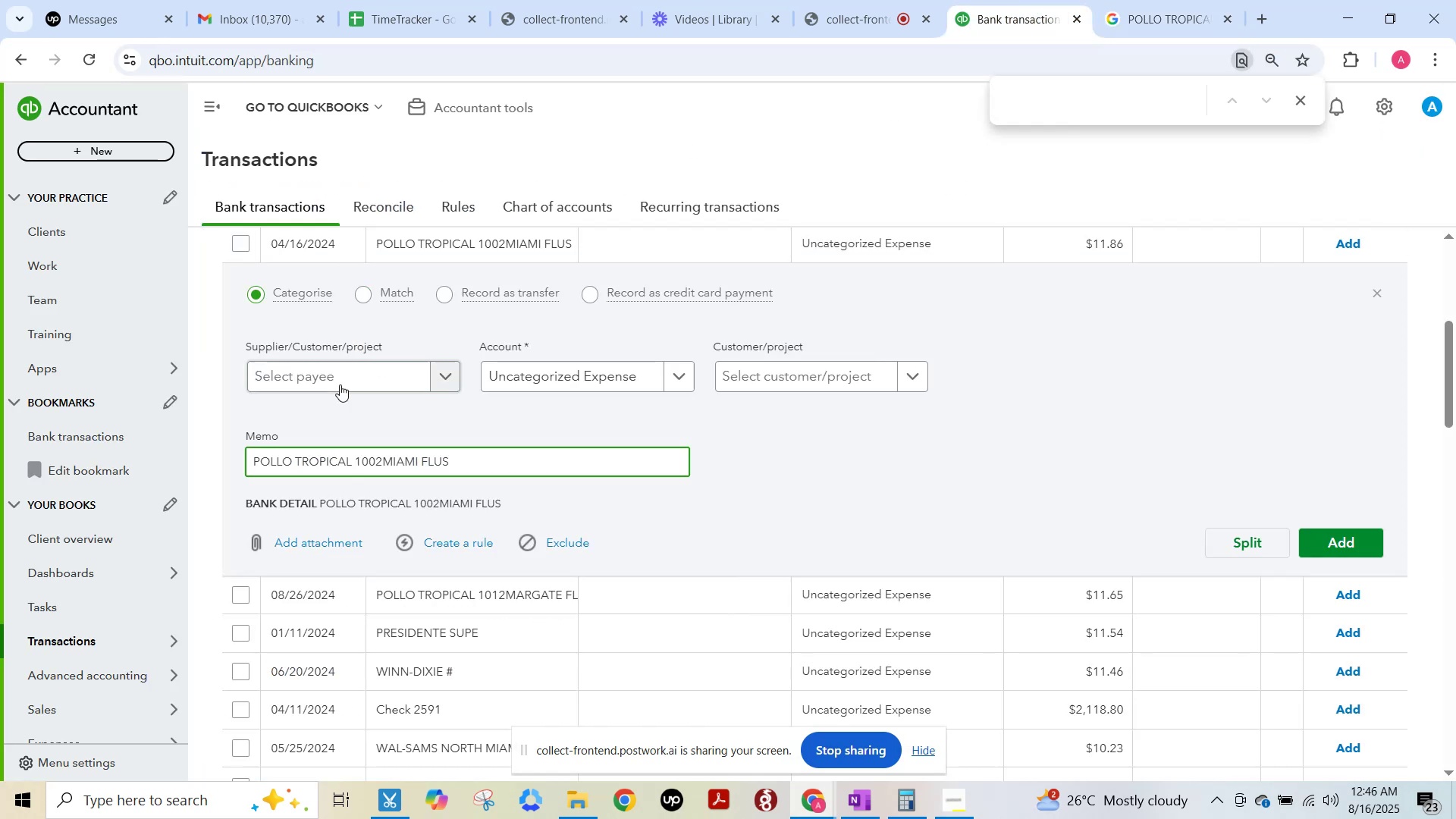 
left_click([339, 383])
 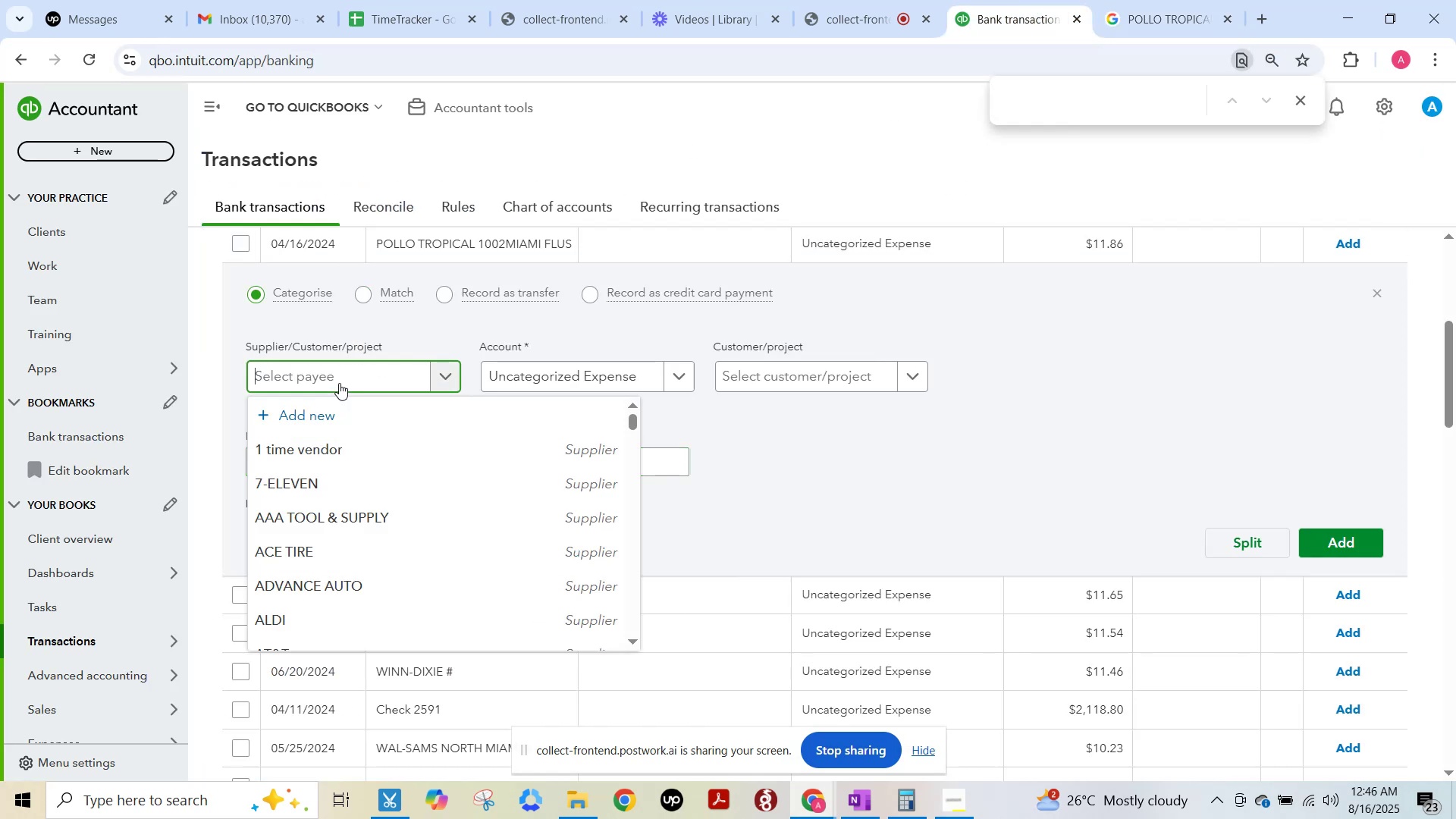 
key(Control+ControlLeft)
 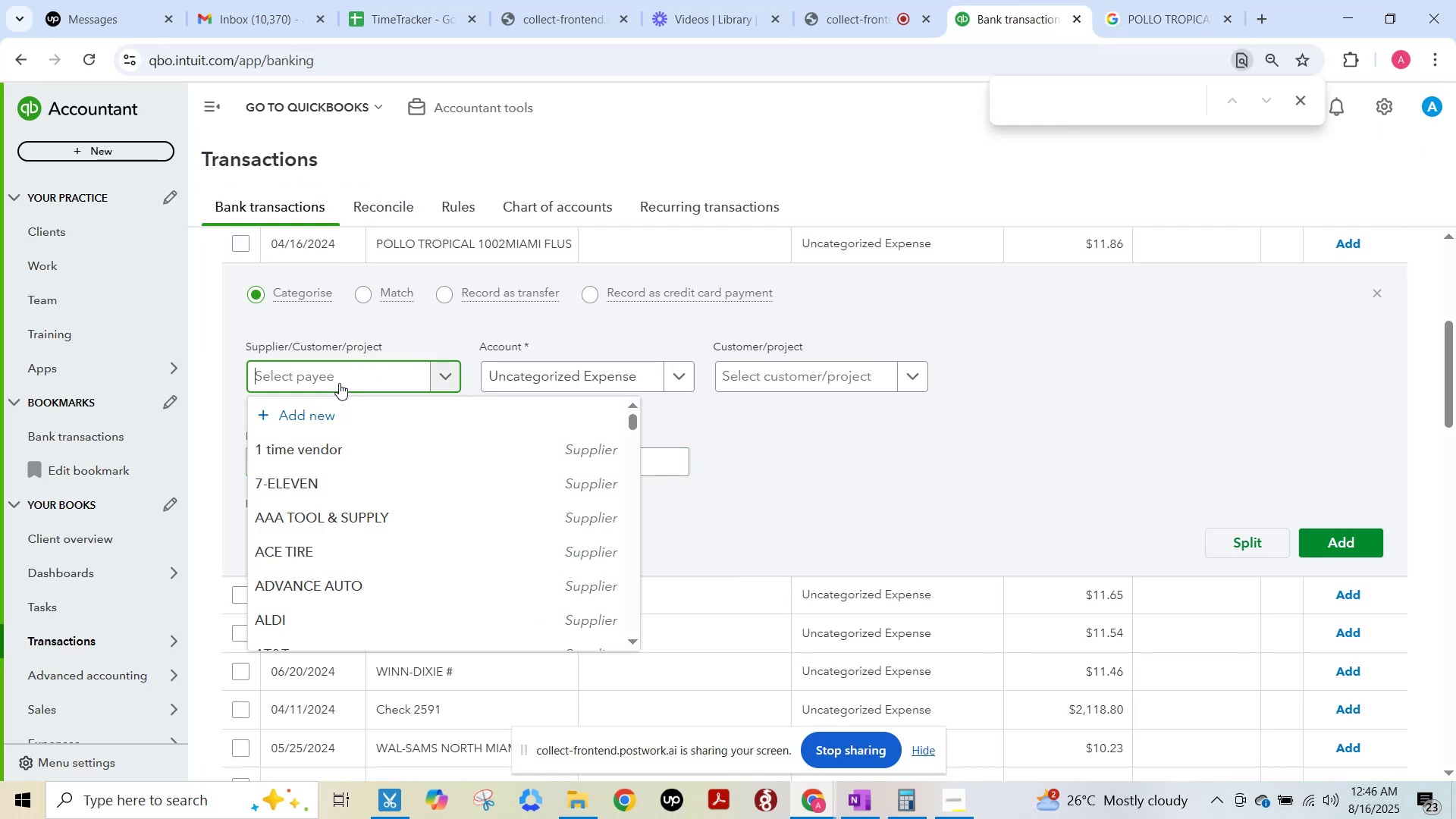 
key(Control+V)
 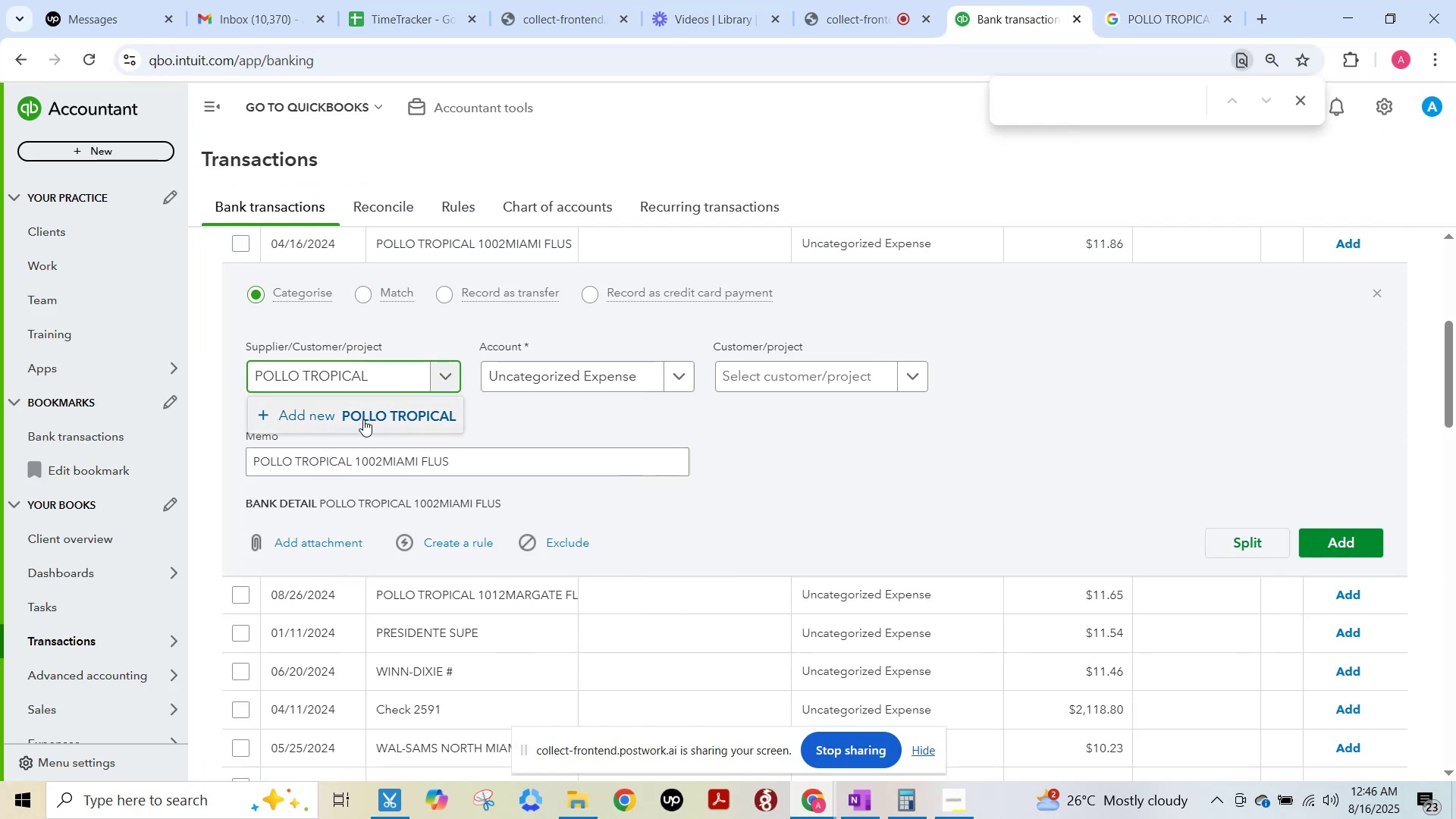 
left_click([363, 419])
 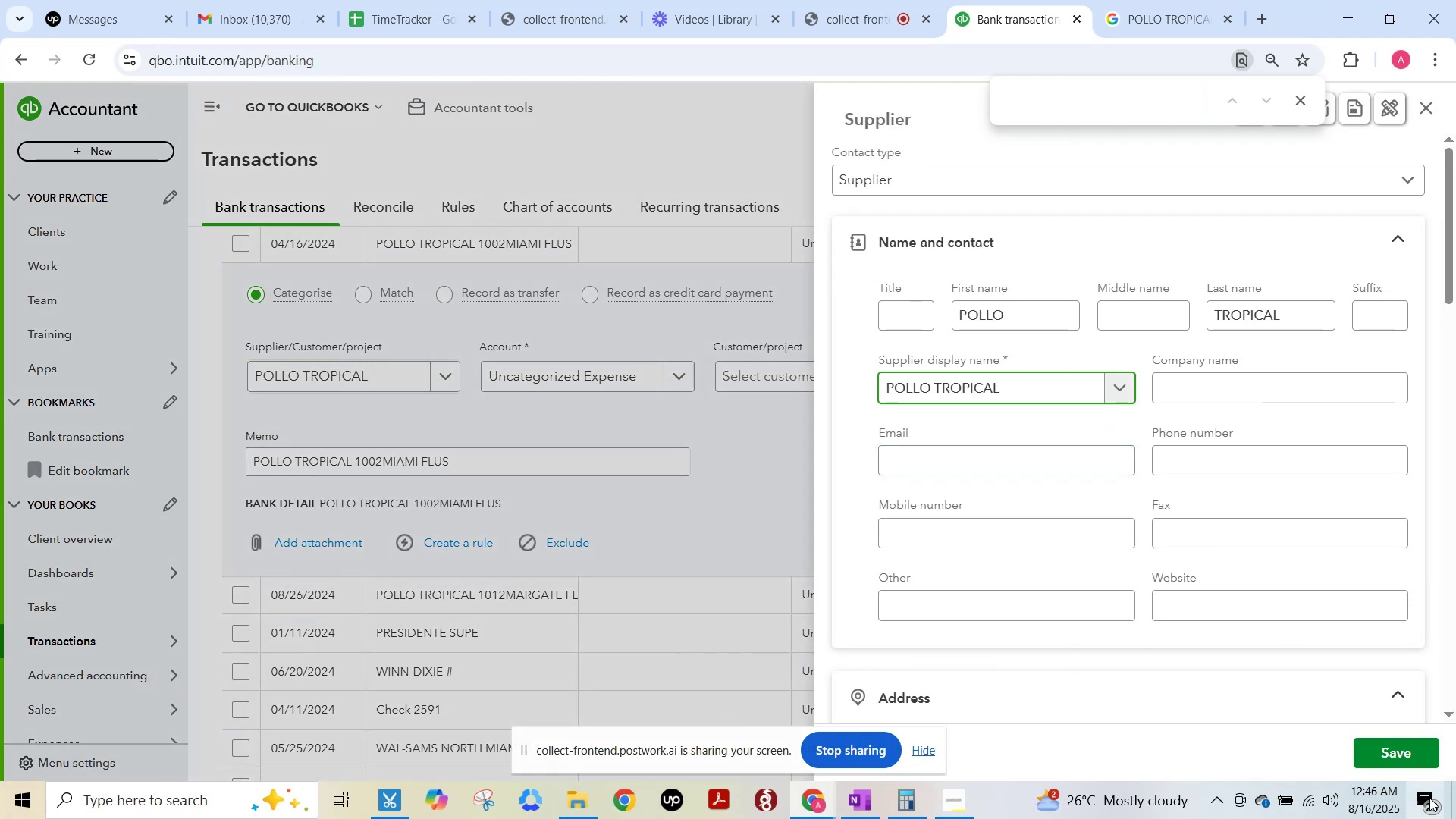 
left_click([1414, 758])
 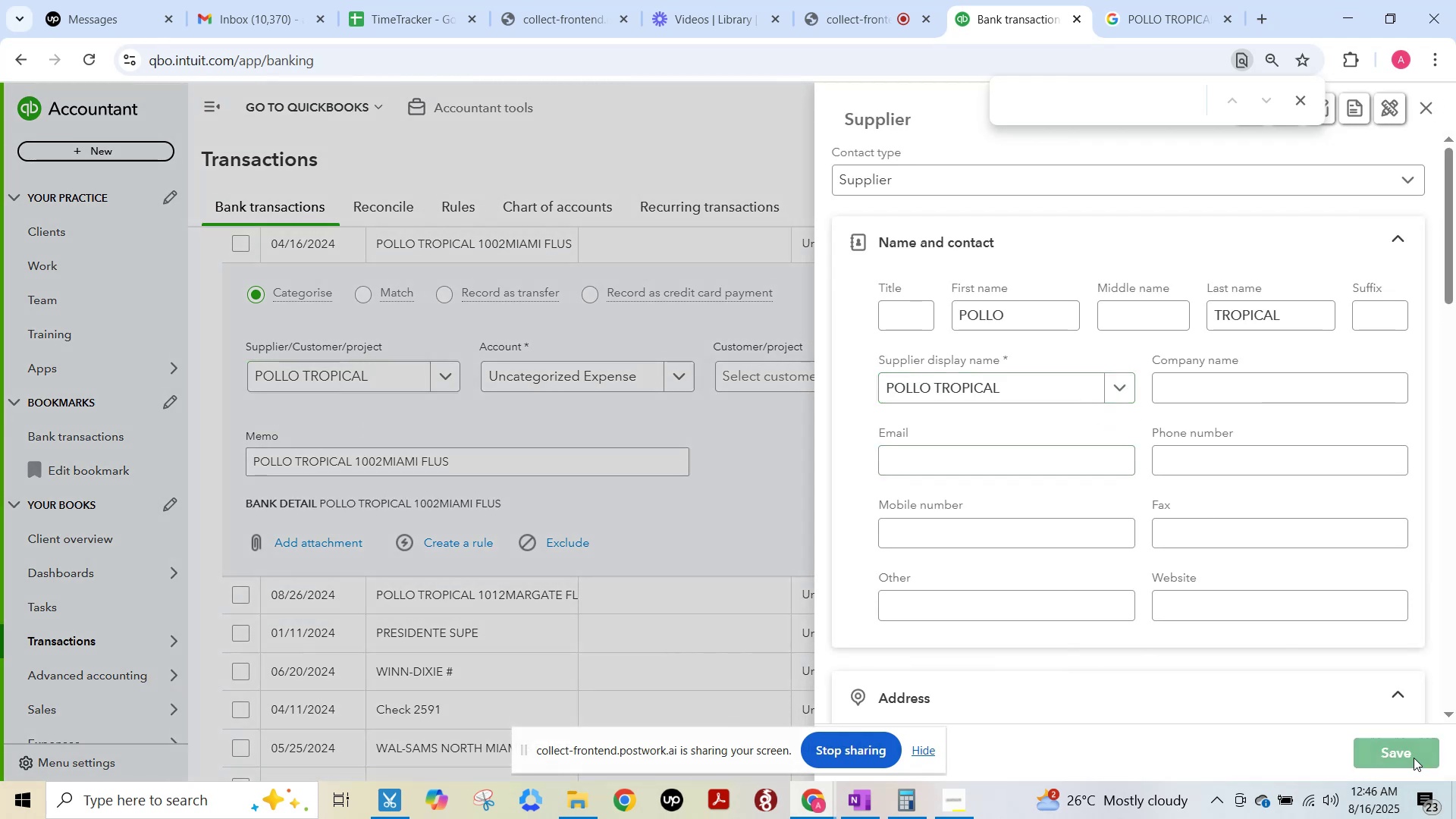 
hold_key(key=F15, duration=11.03)
 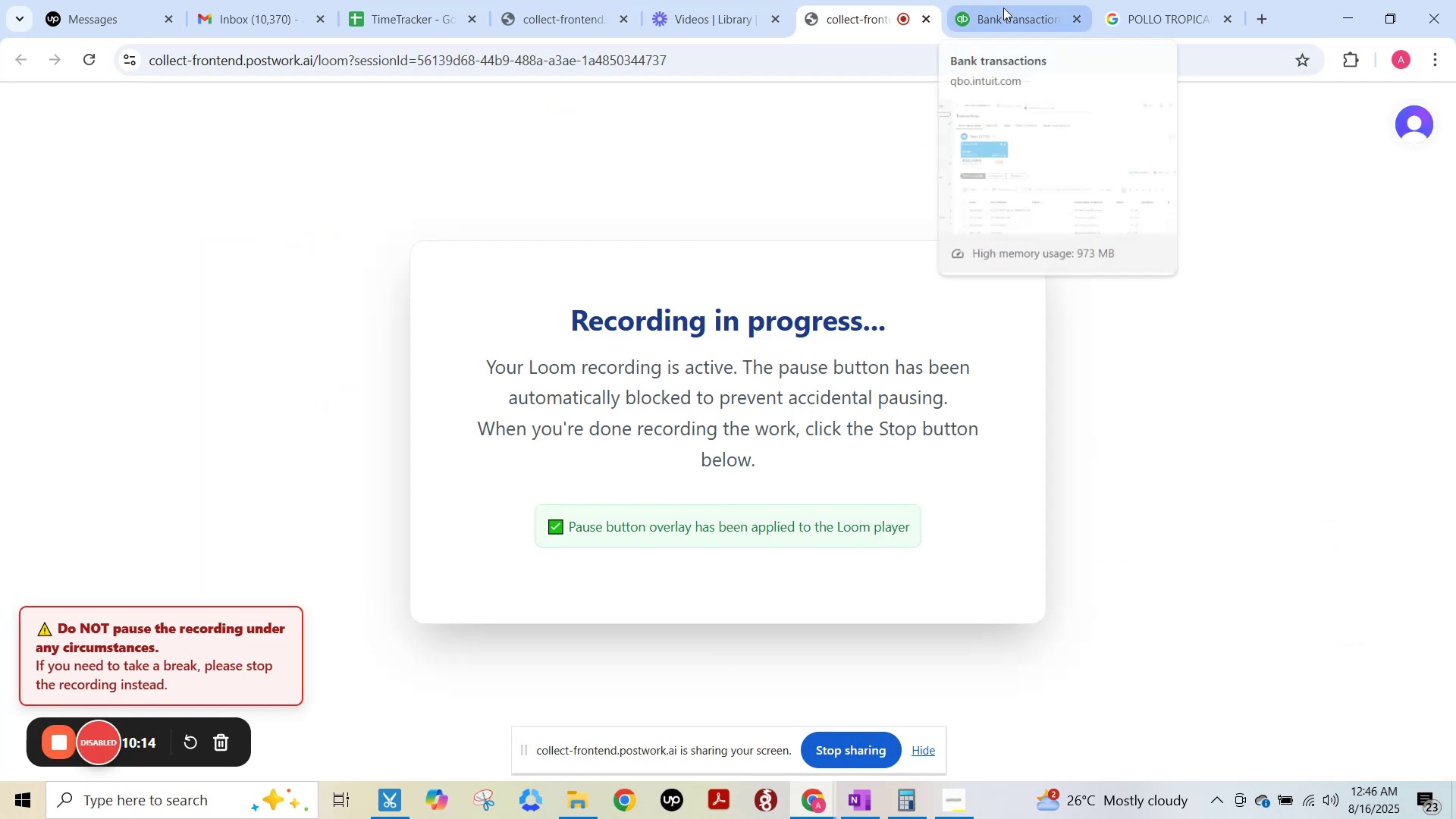 
left_click([595, 376])
 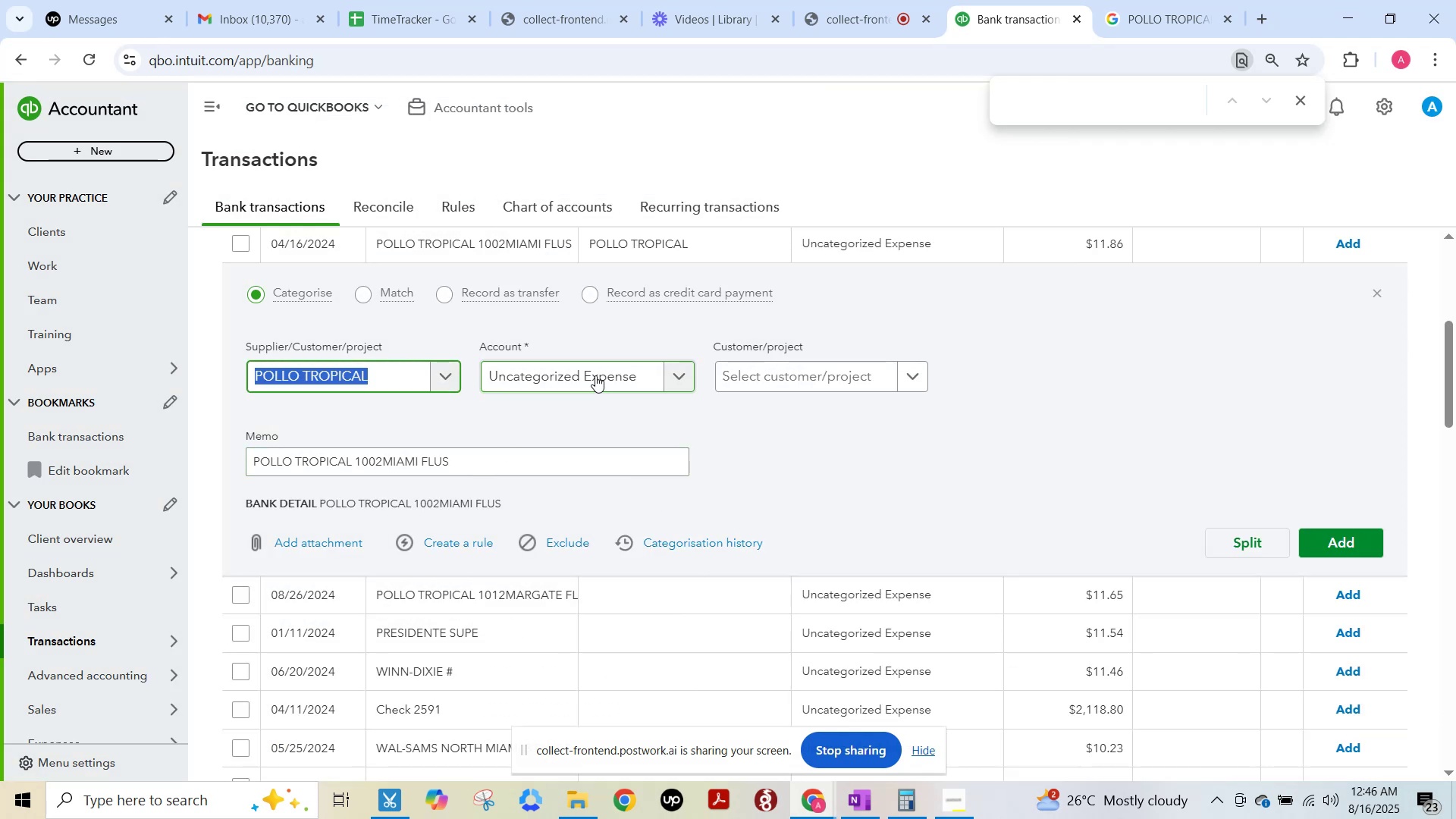 
left_click([595, 375])
 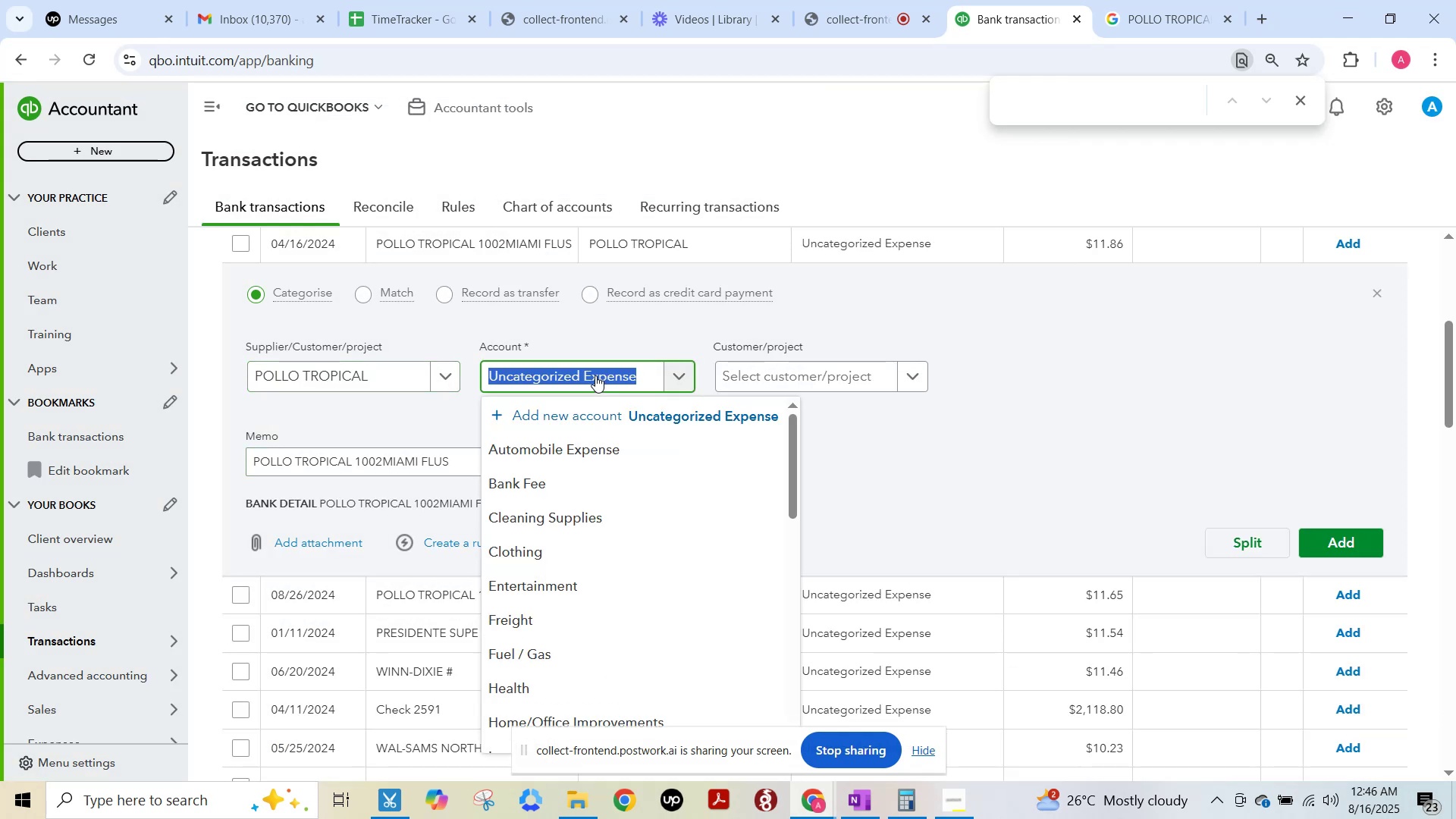 
type(MEALS)
 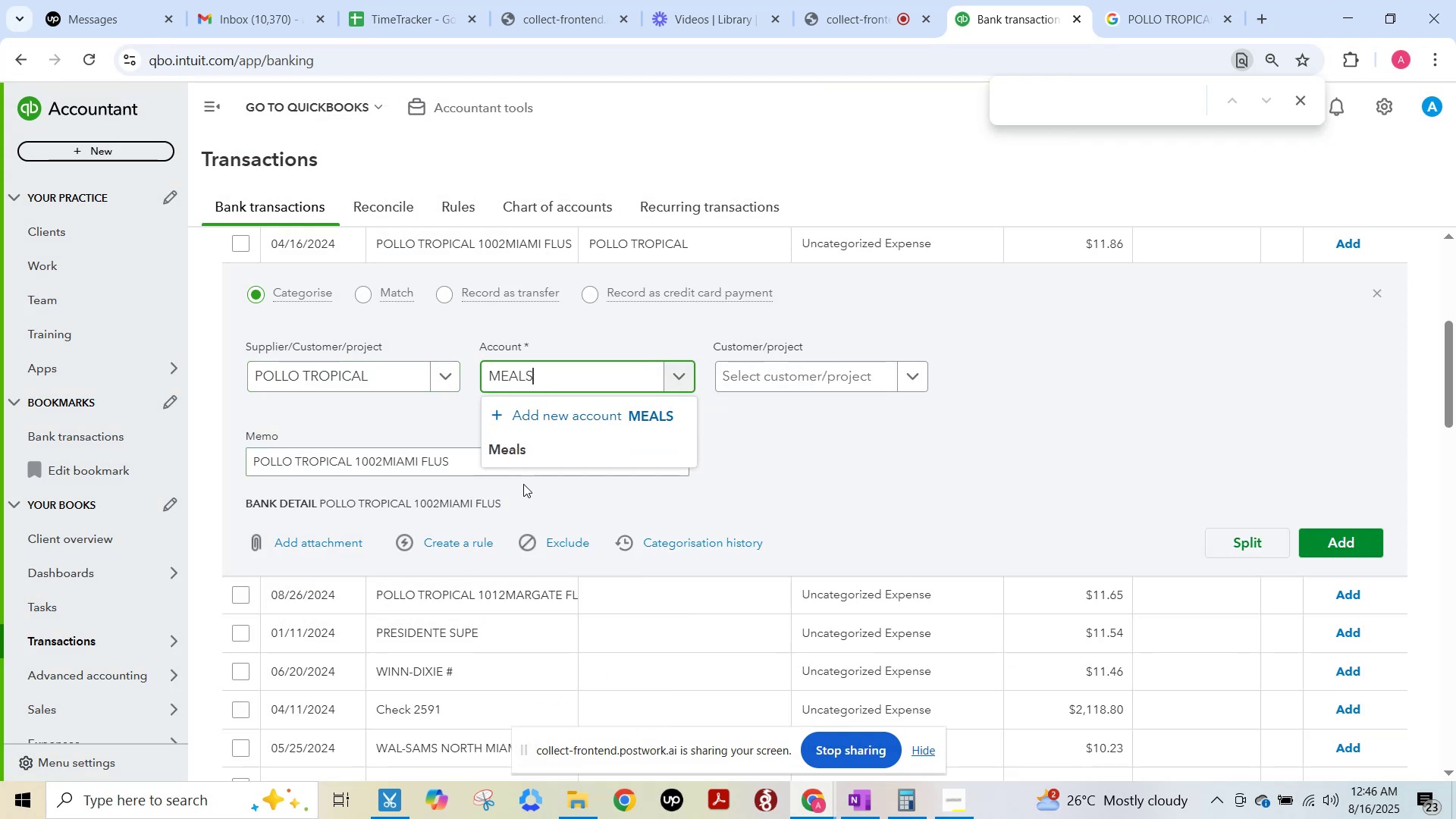 
left_click([522, 447])
 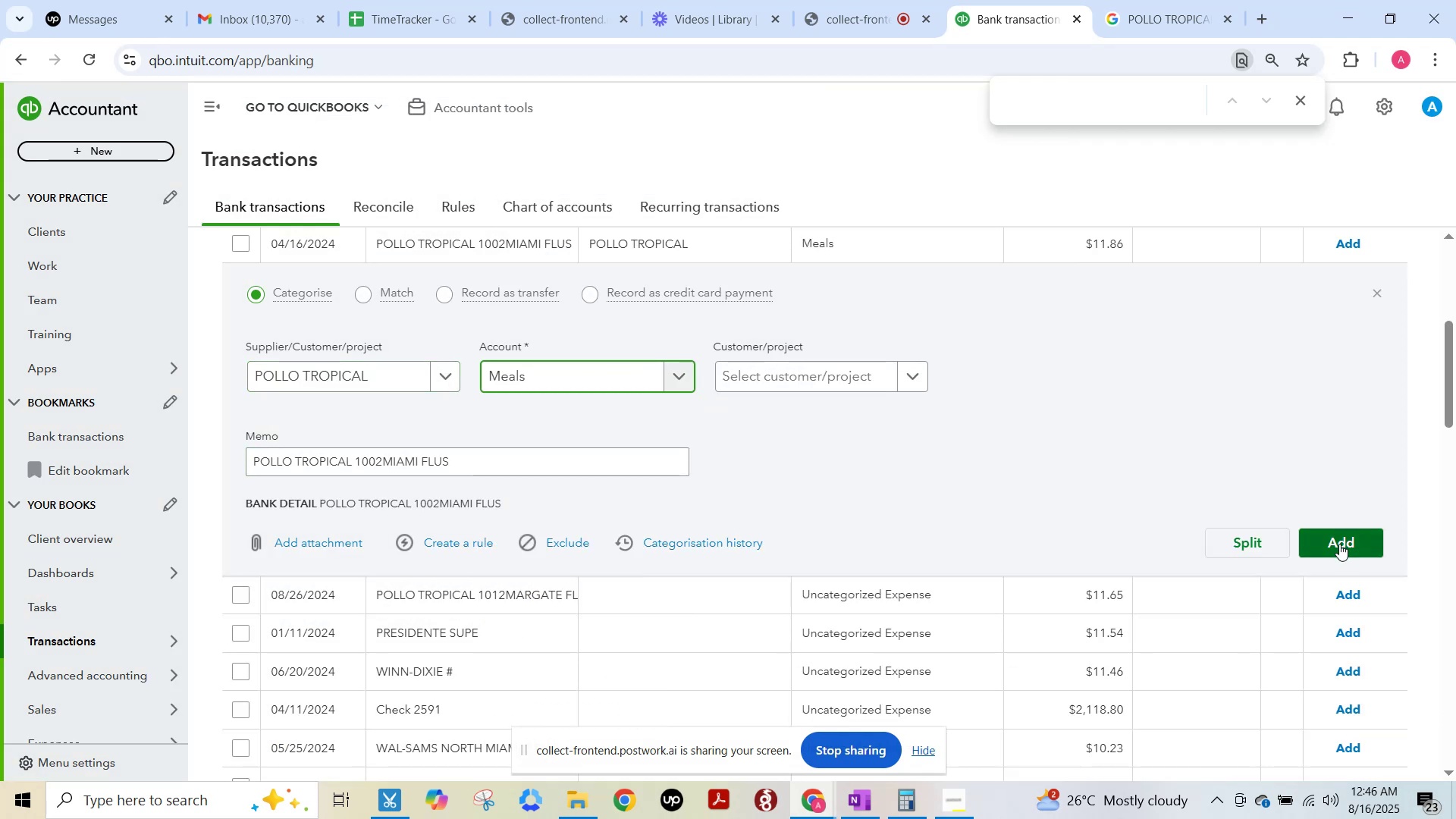 
left_click([1339, 544])
 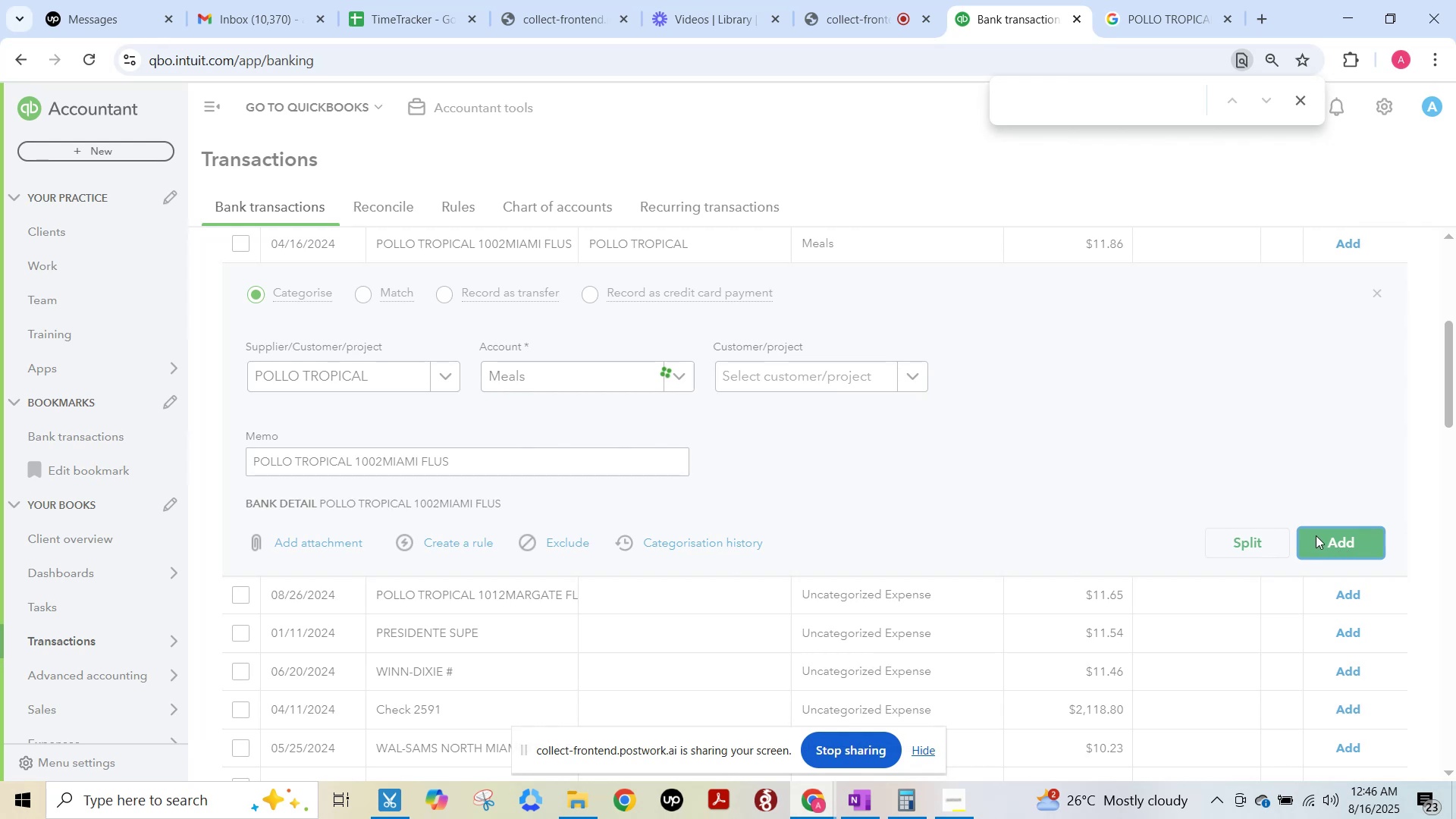 
scroll: coordinate [1314, 535], scroll_direction: up, amount: 6.0
 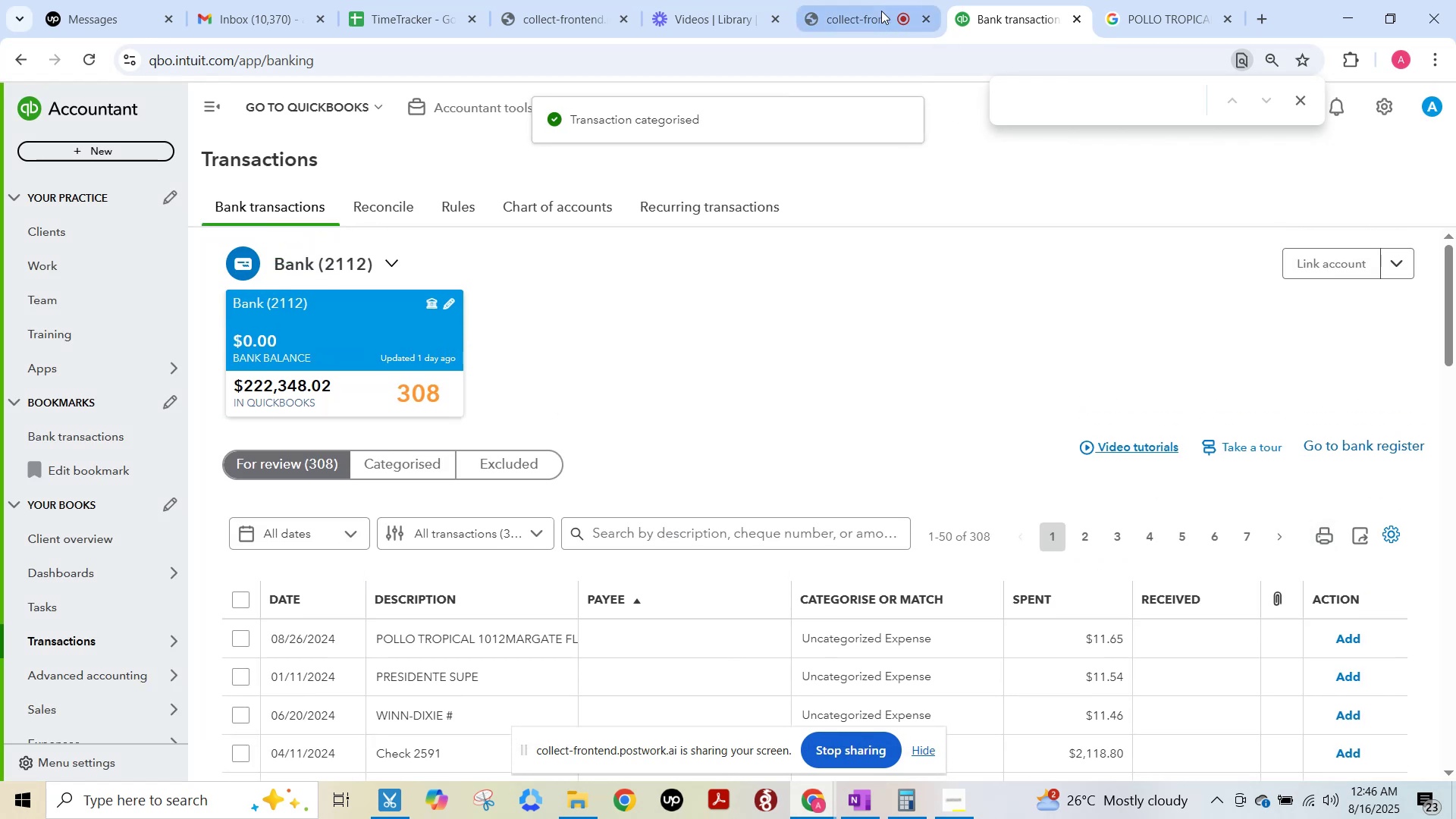 
hold_key(key=F15, duration=1.01)
 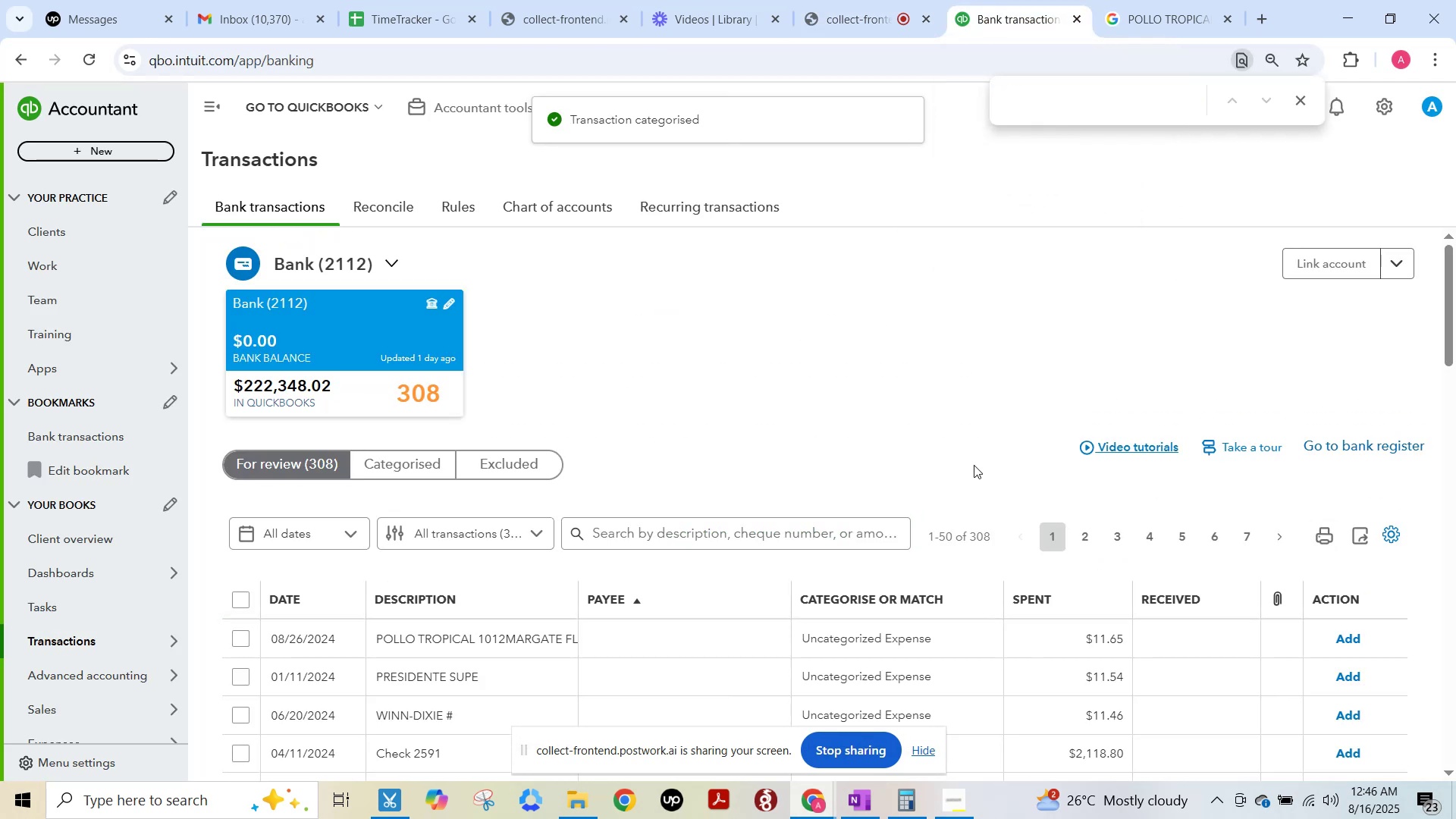 
left_click([1003, 8])
 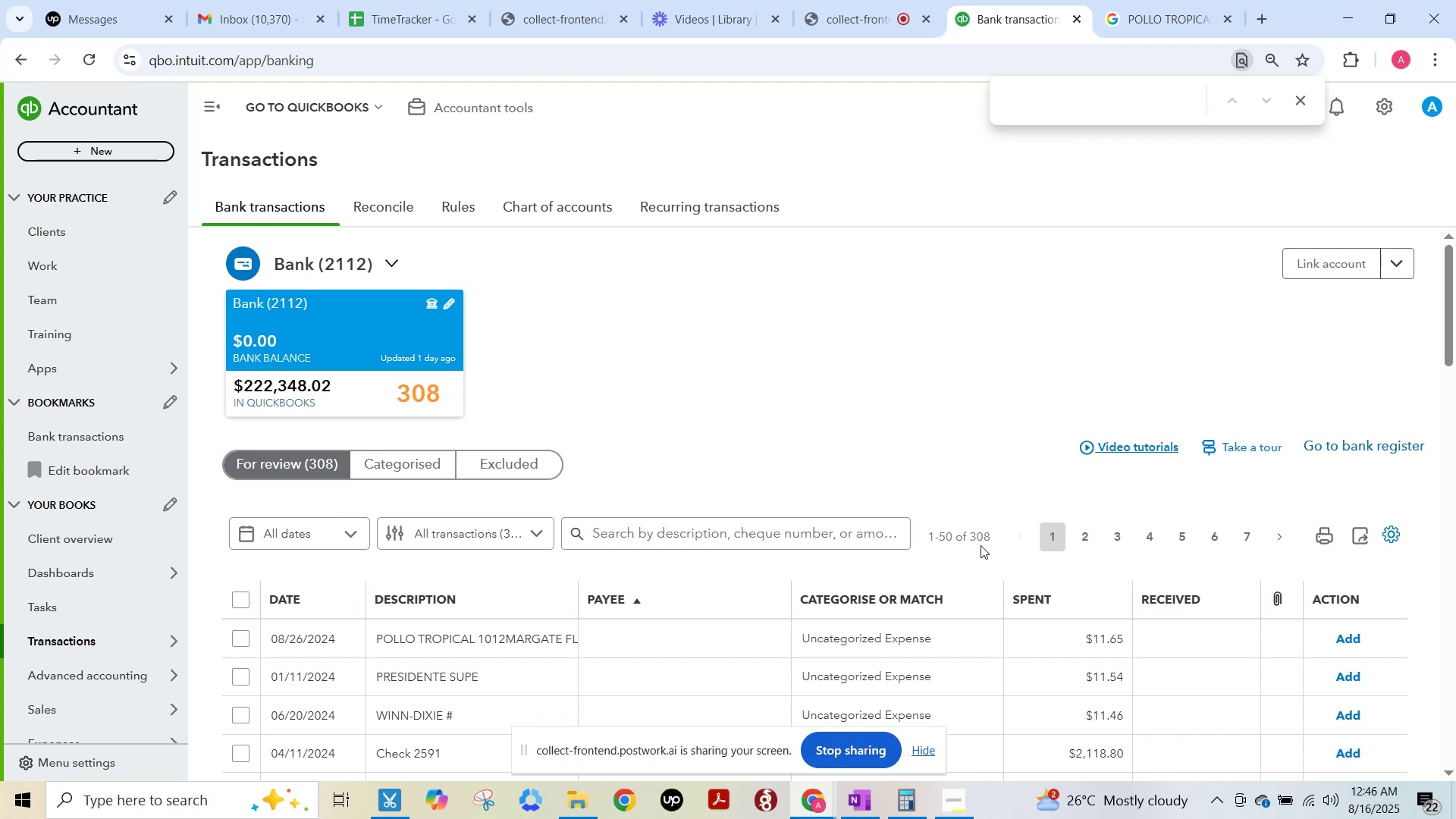 
wait(34.85)
 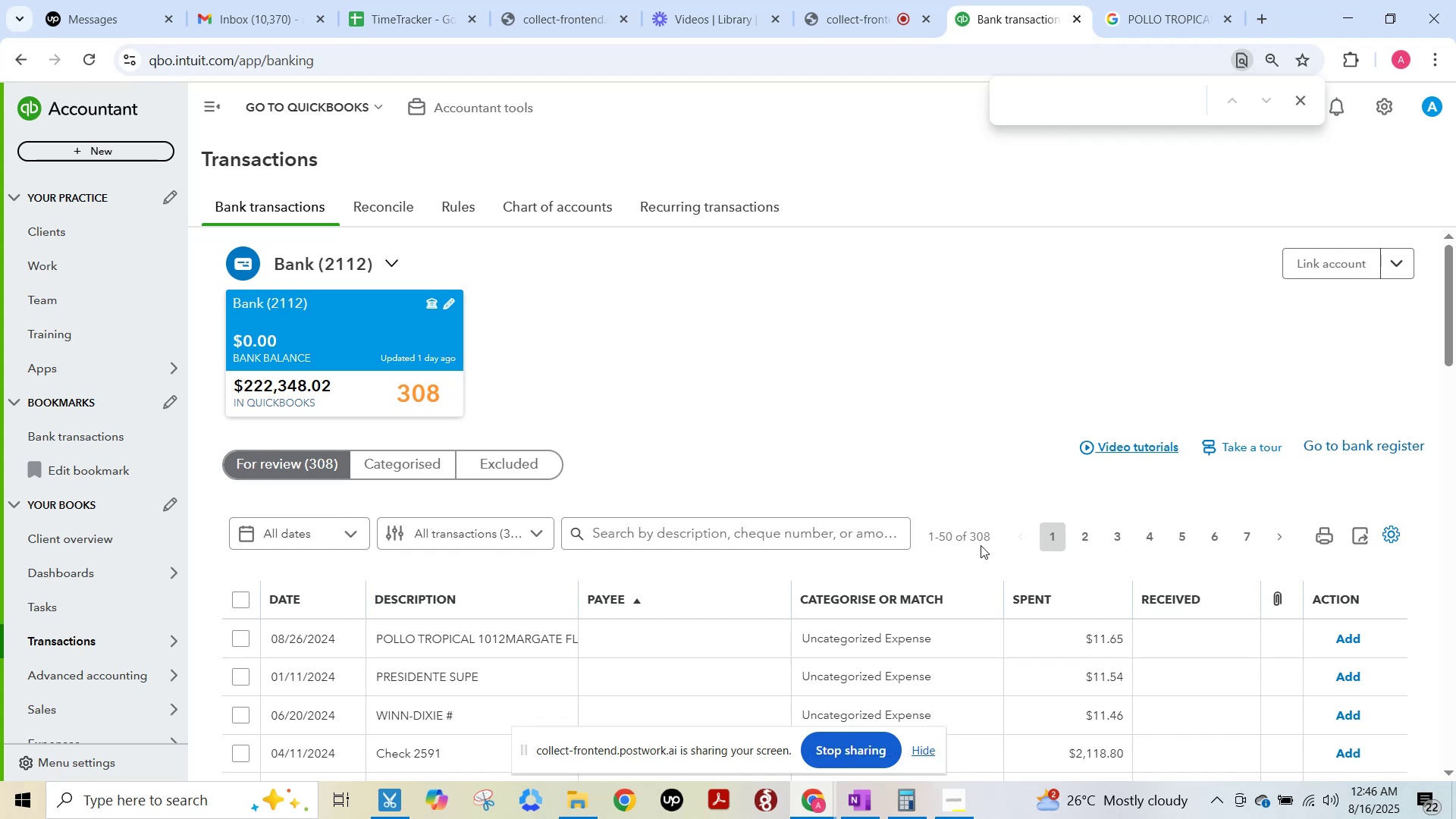 
left_click([463, 639])
 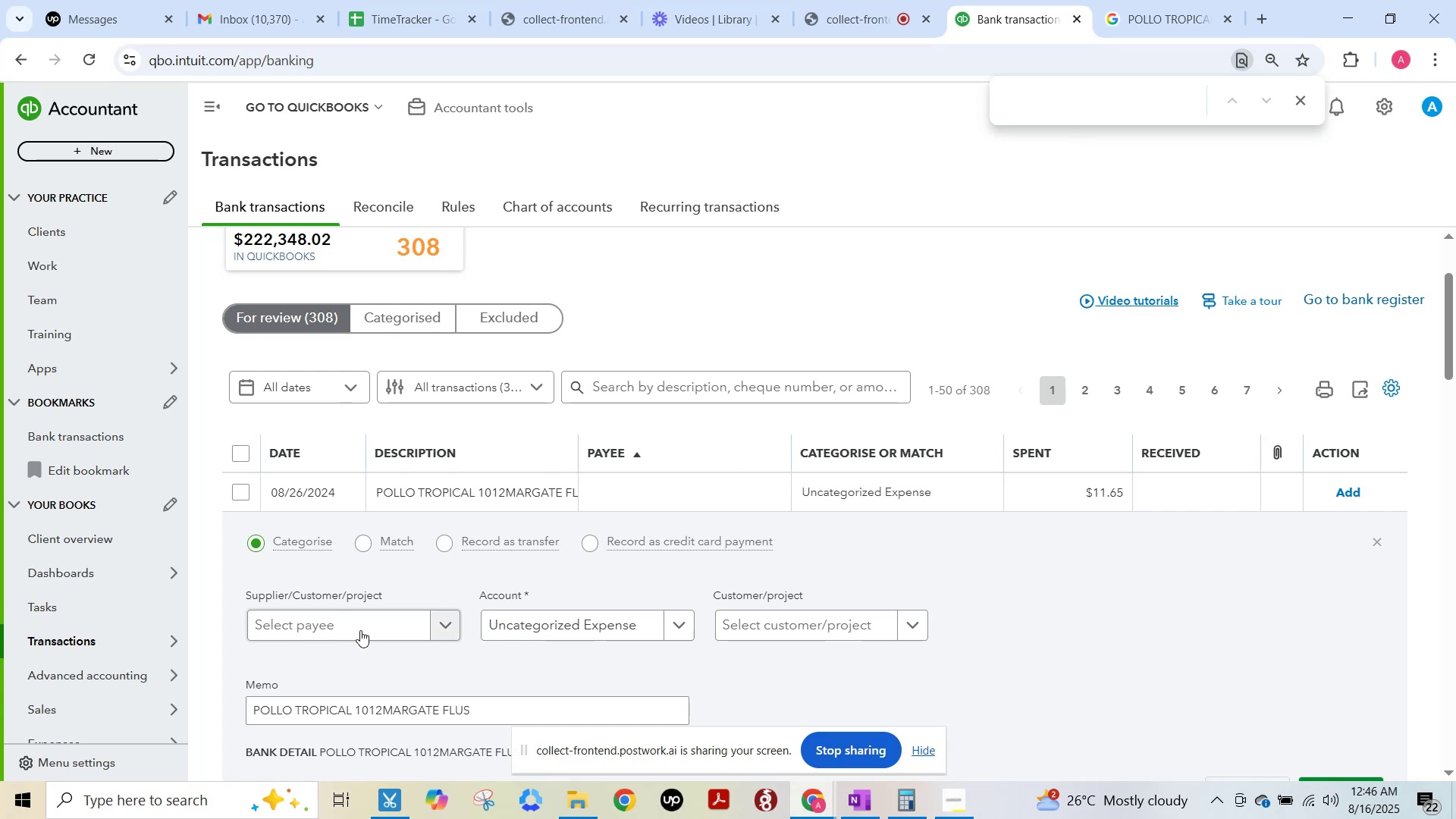 
left_click([356, 627])
 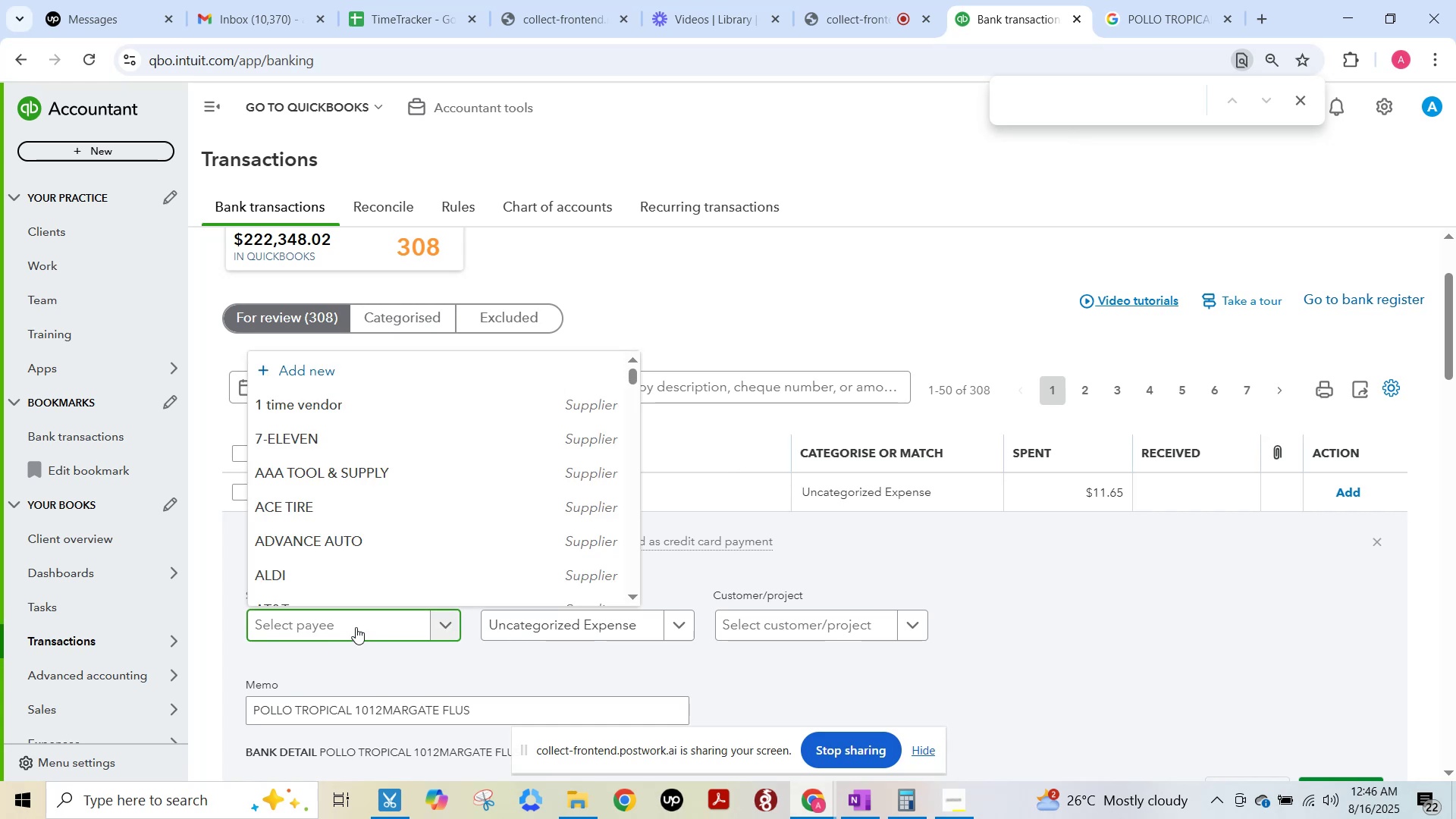 
type(POLLO)
 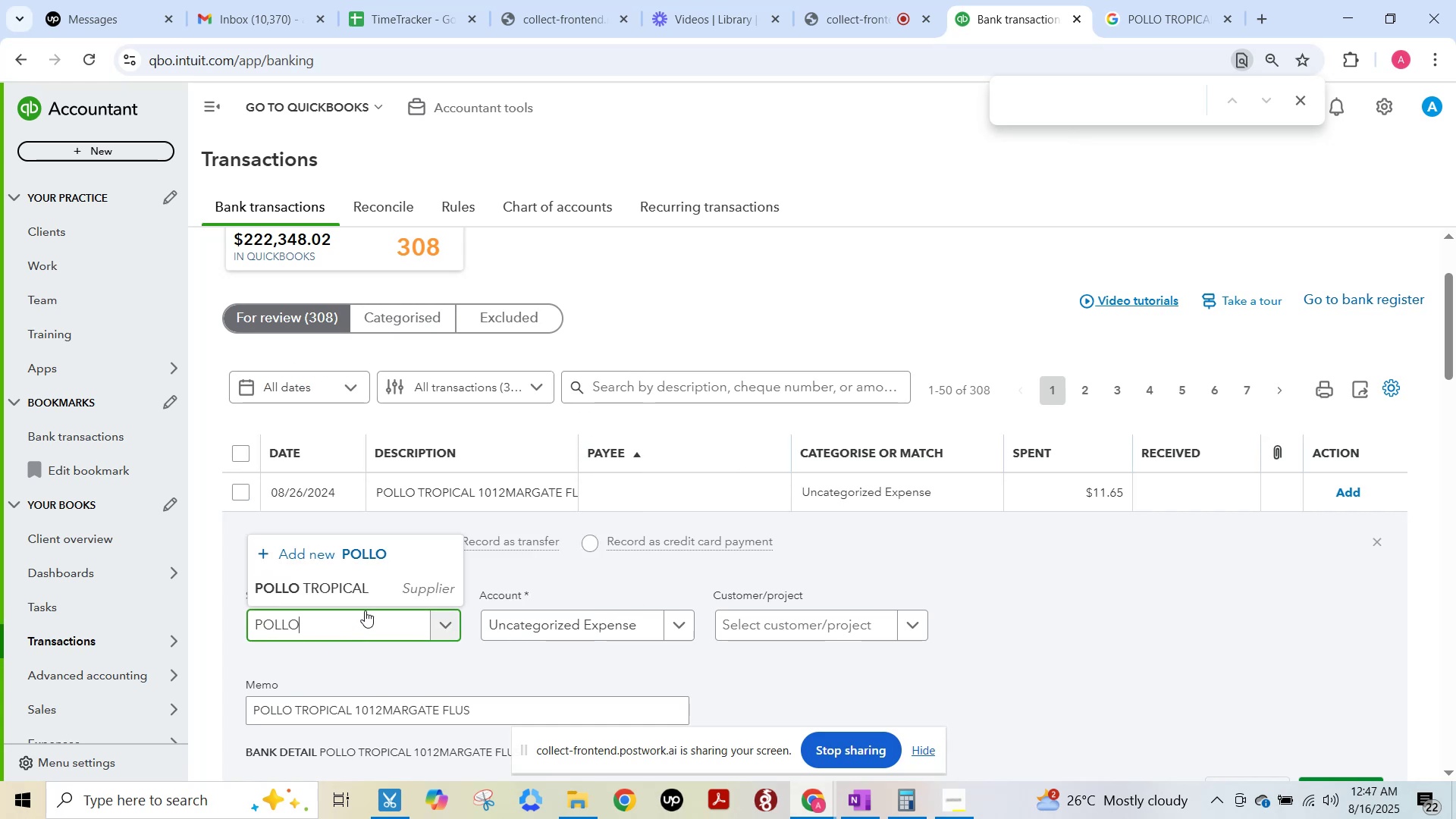 
left_click([353, 588])
 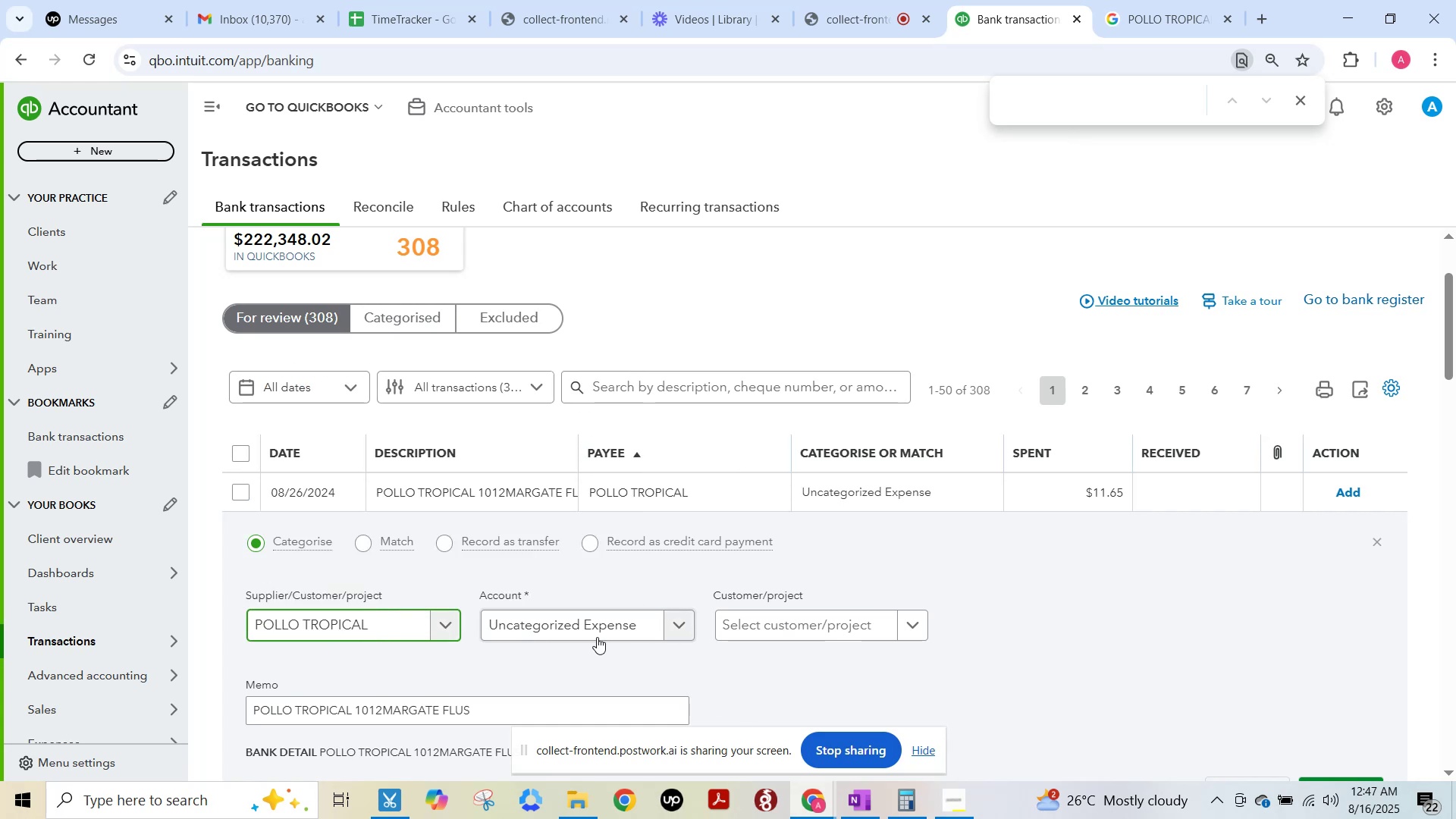 
left_click([591, 633])
 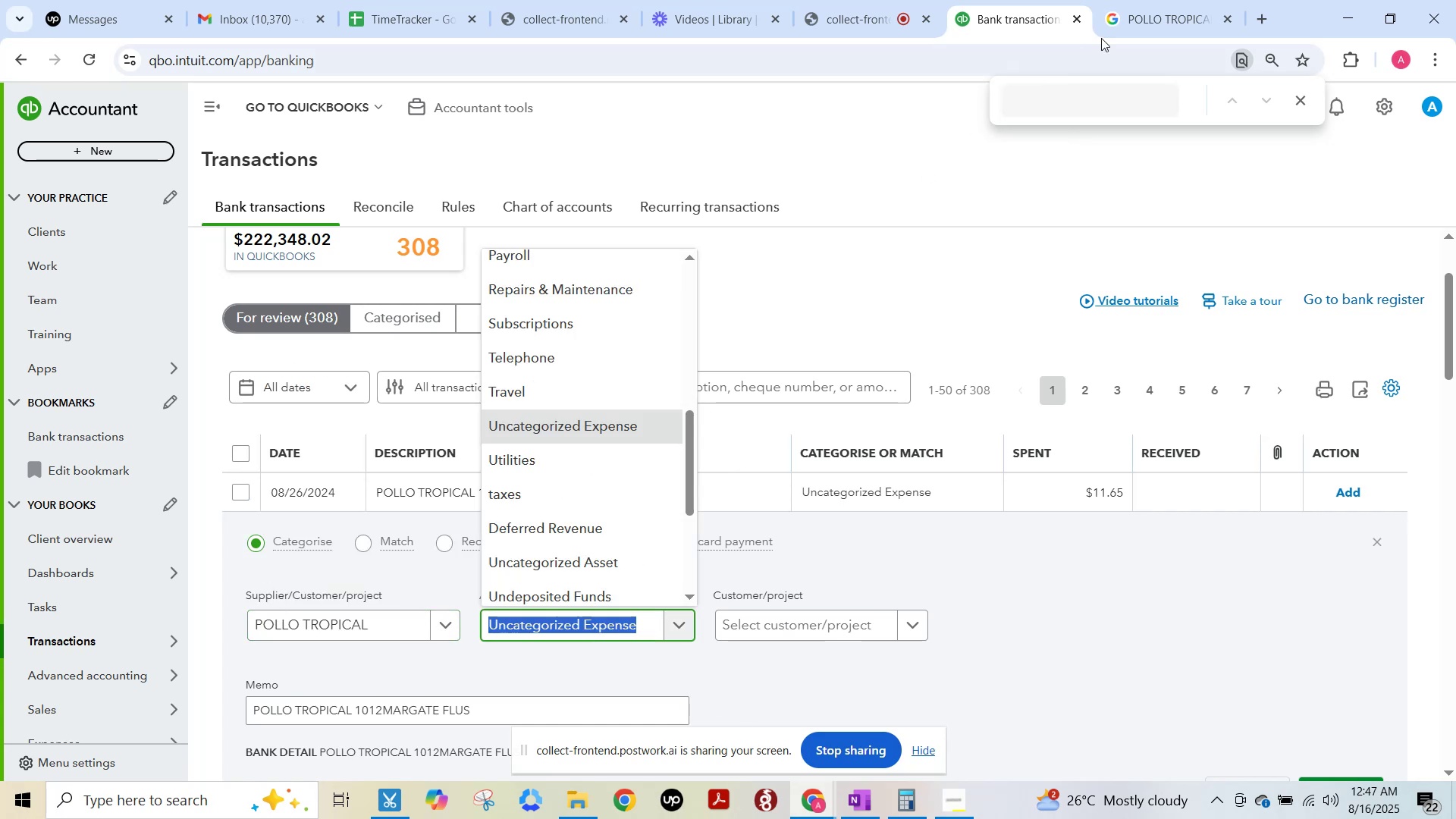 
left_click([1119, 10])
 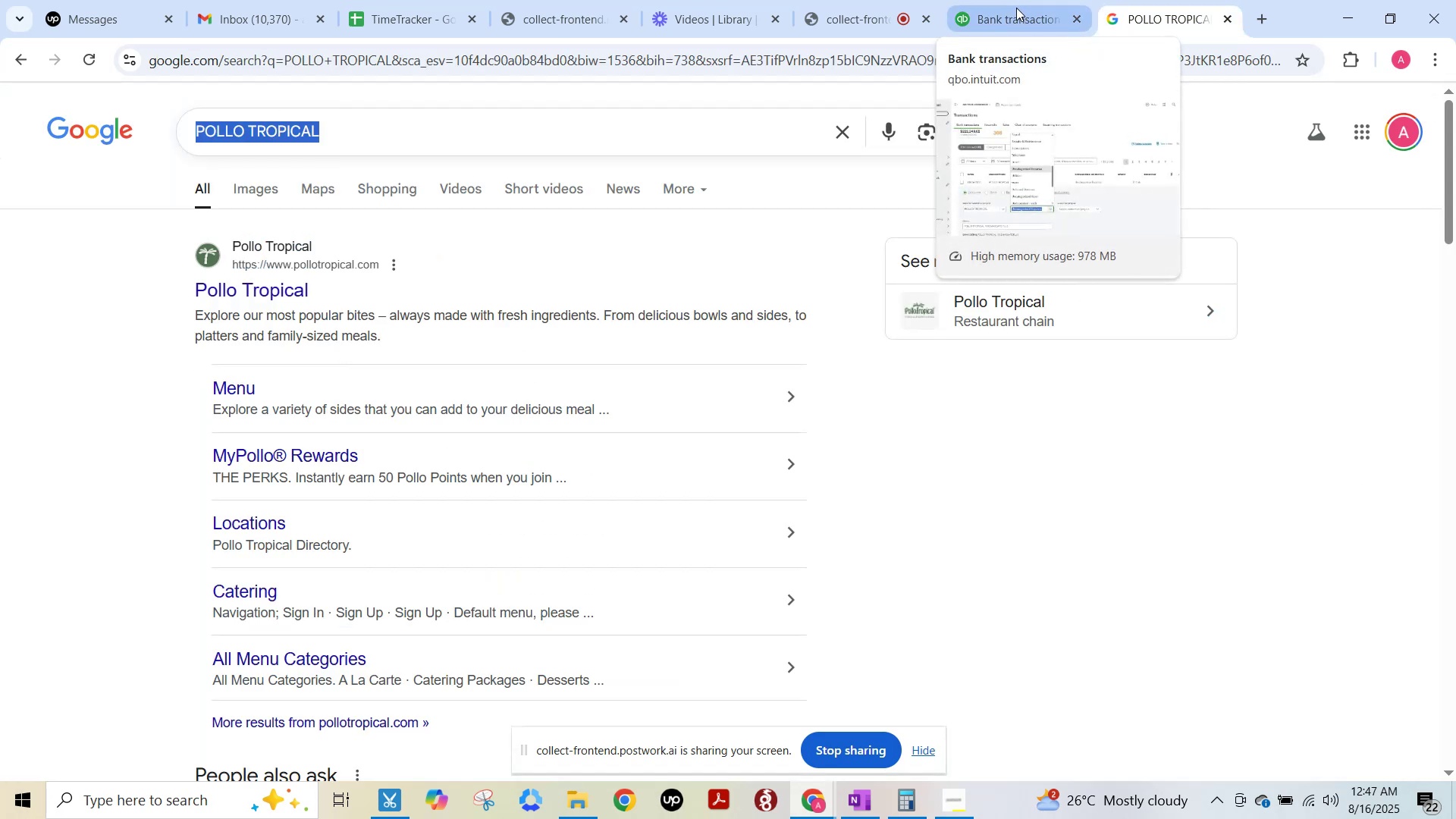 
left_click([1016, 8])
 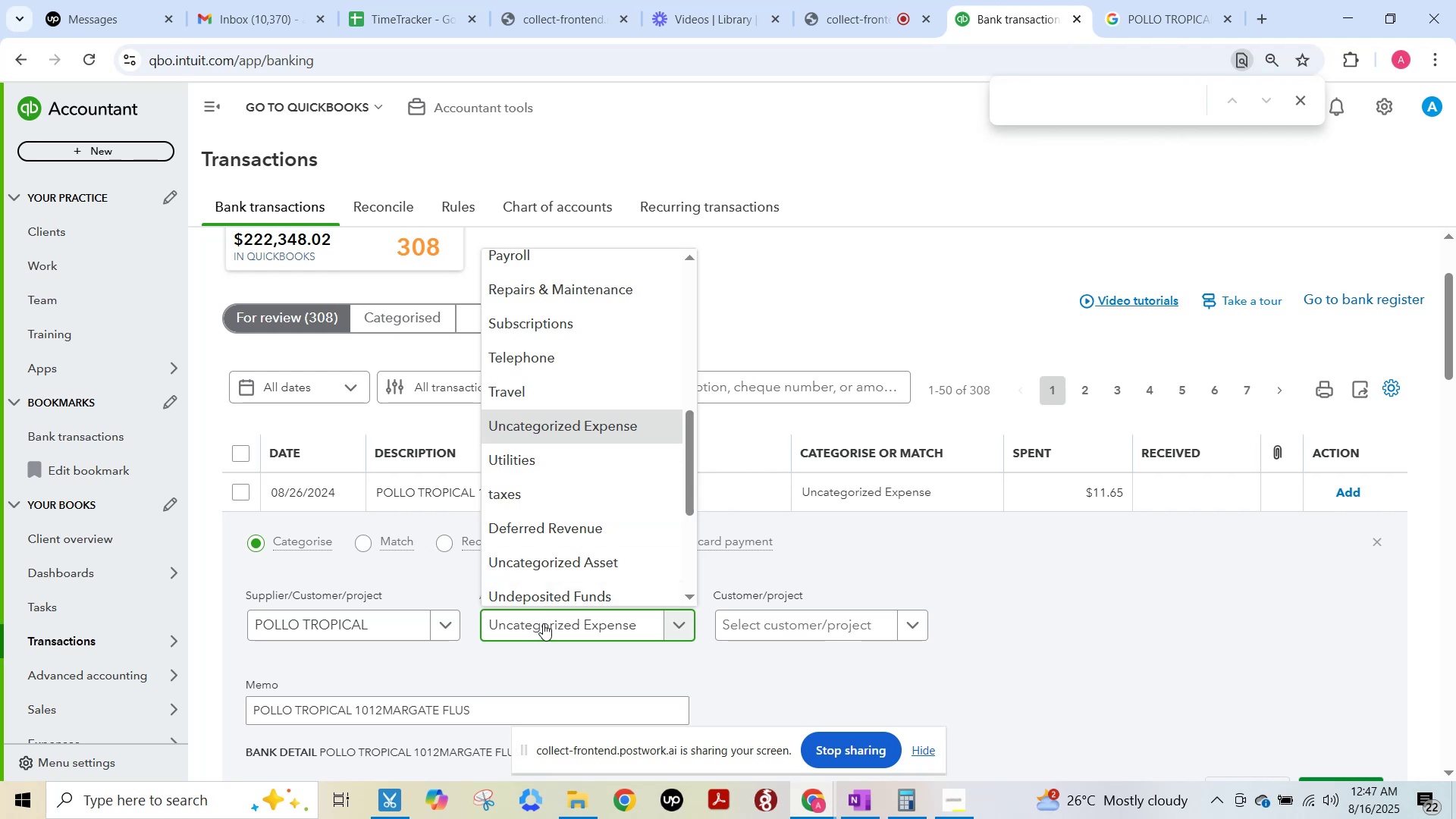 
type(MEA)
 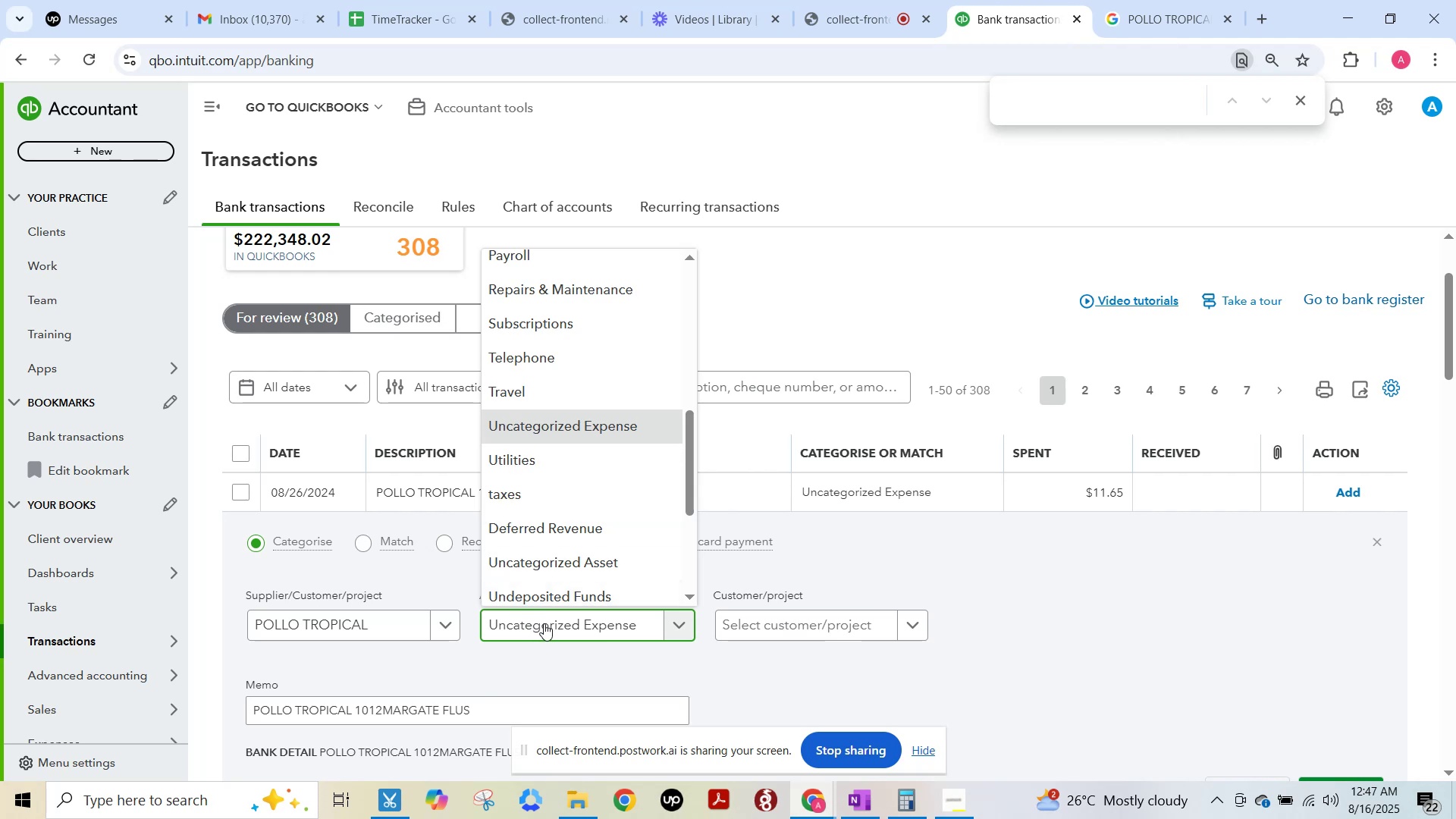 
hold_key(key=F15, duration=11.0)
 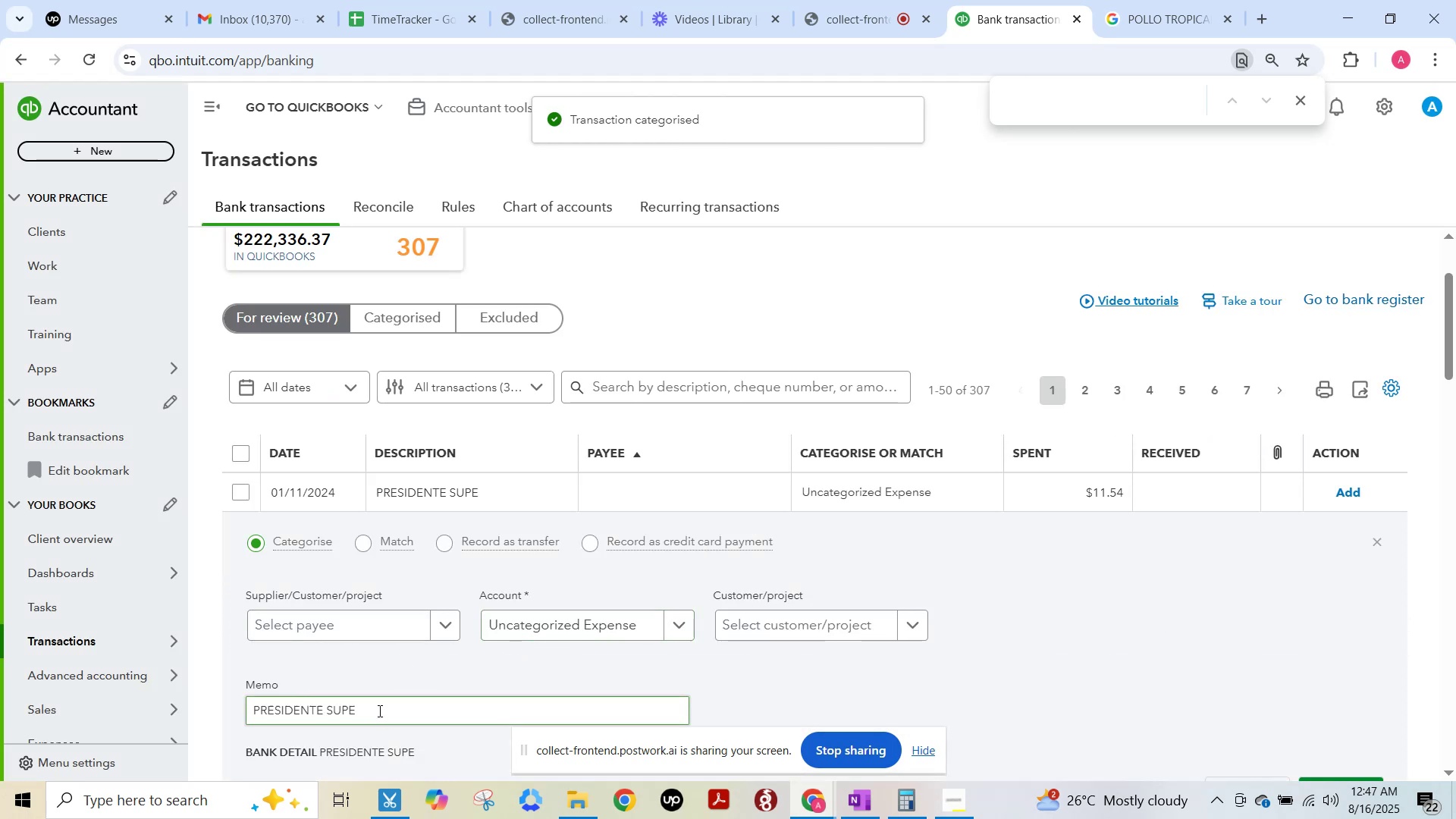 
left_click([559, 619])
 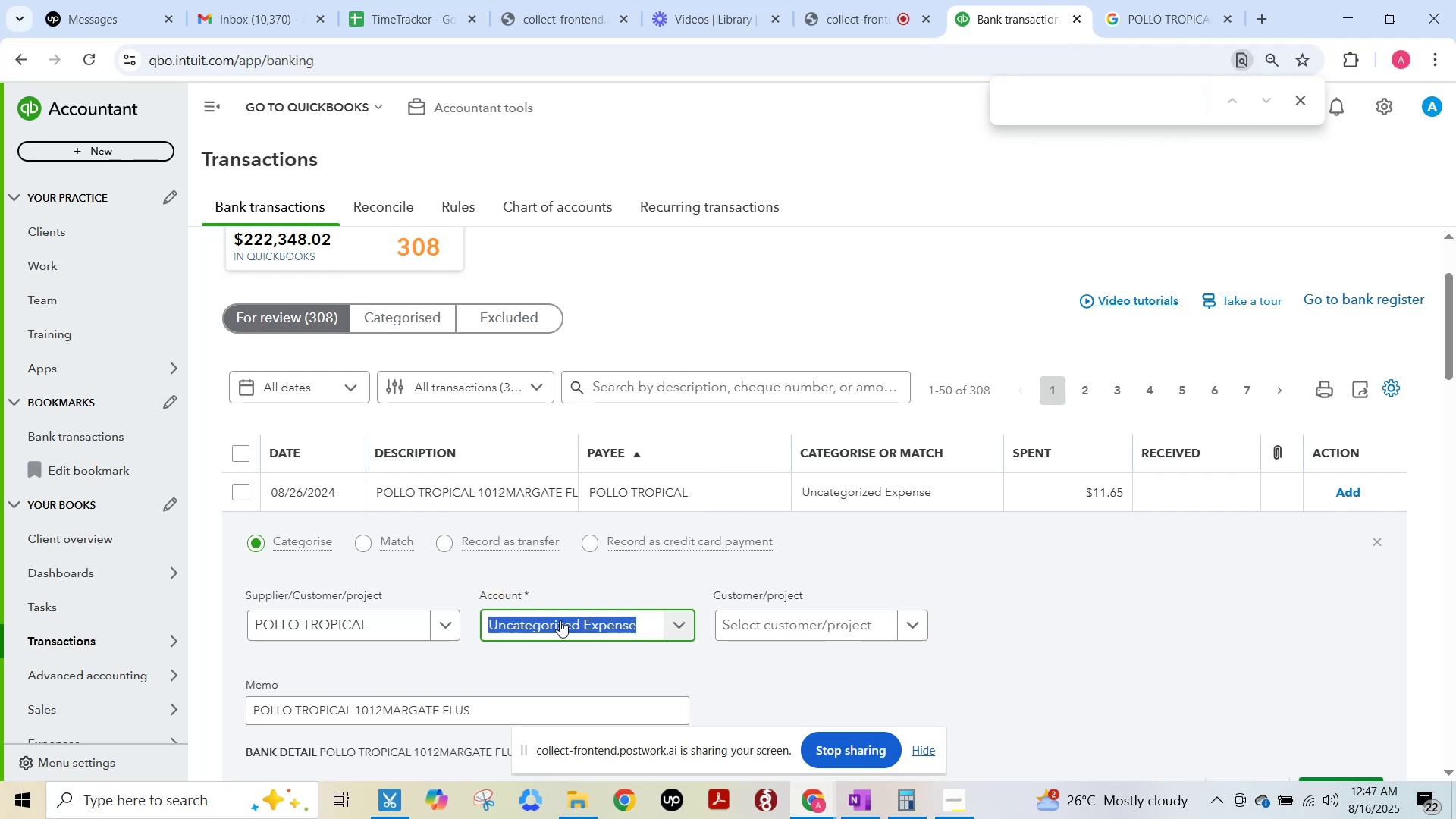 
type(MEALS)
 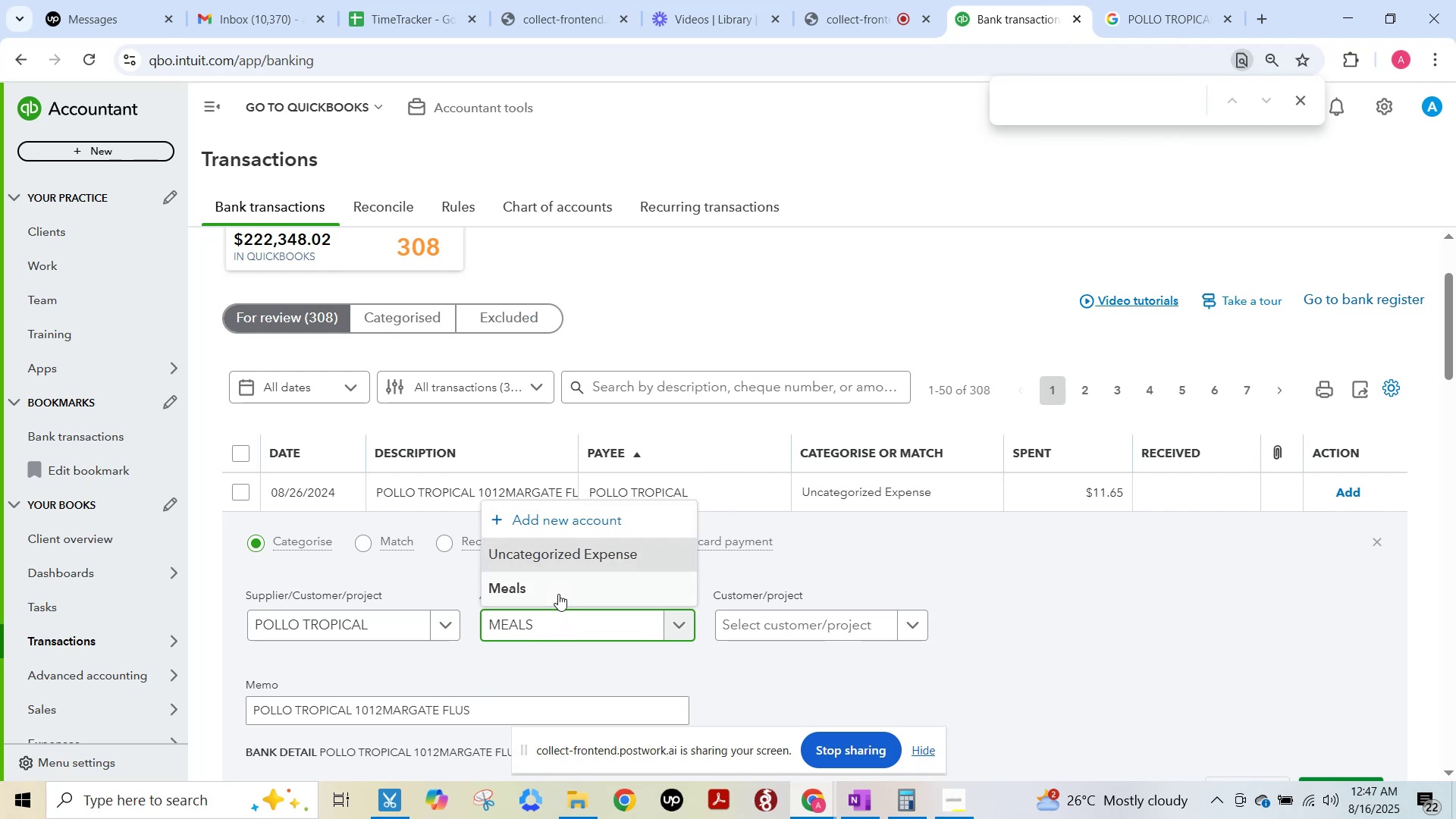 
left_click([554, 586])
 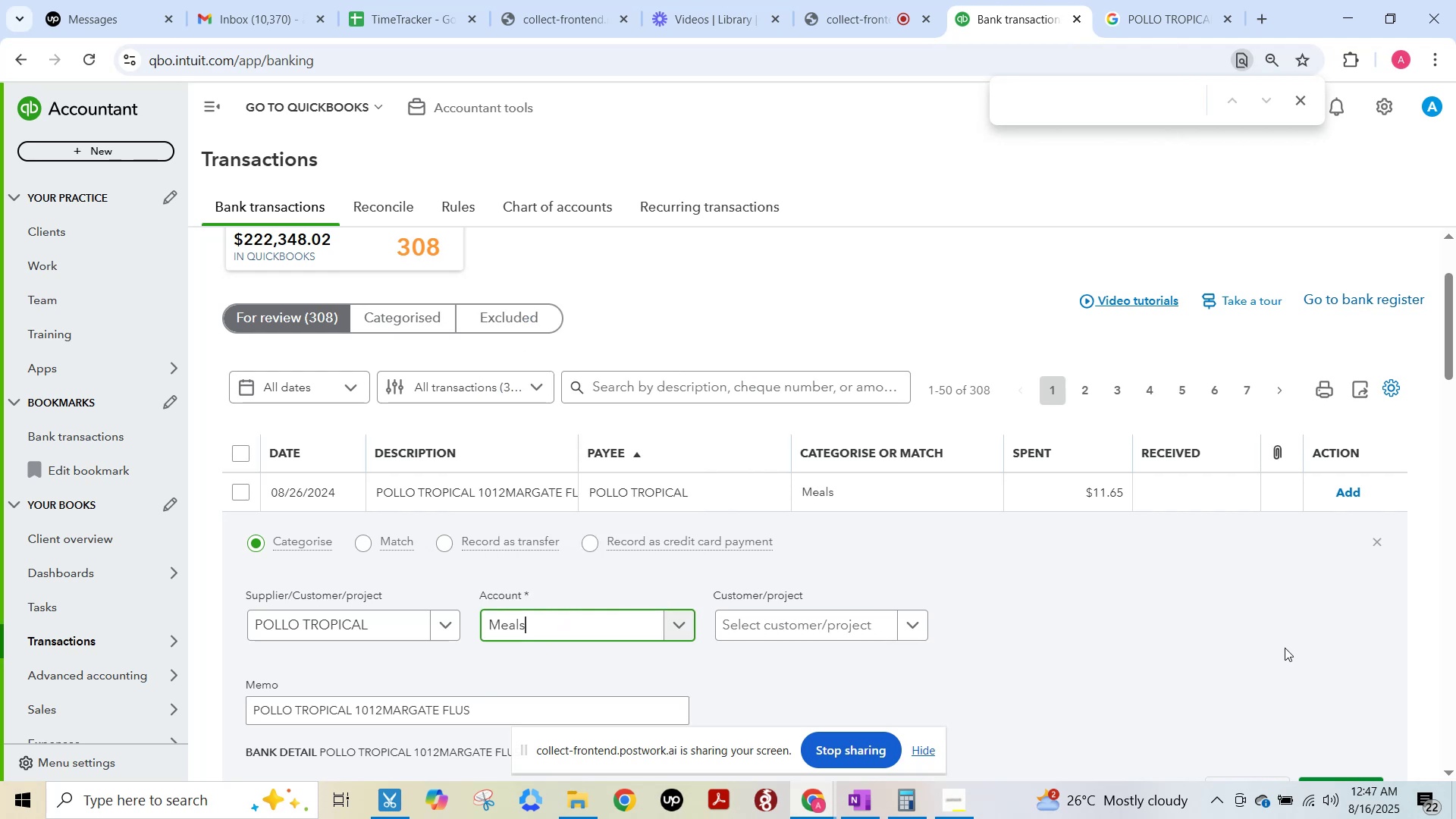 
scroll: coordinate [1281, 646], scroll_direction: down, amount: 2.0
 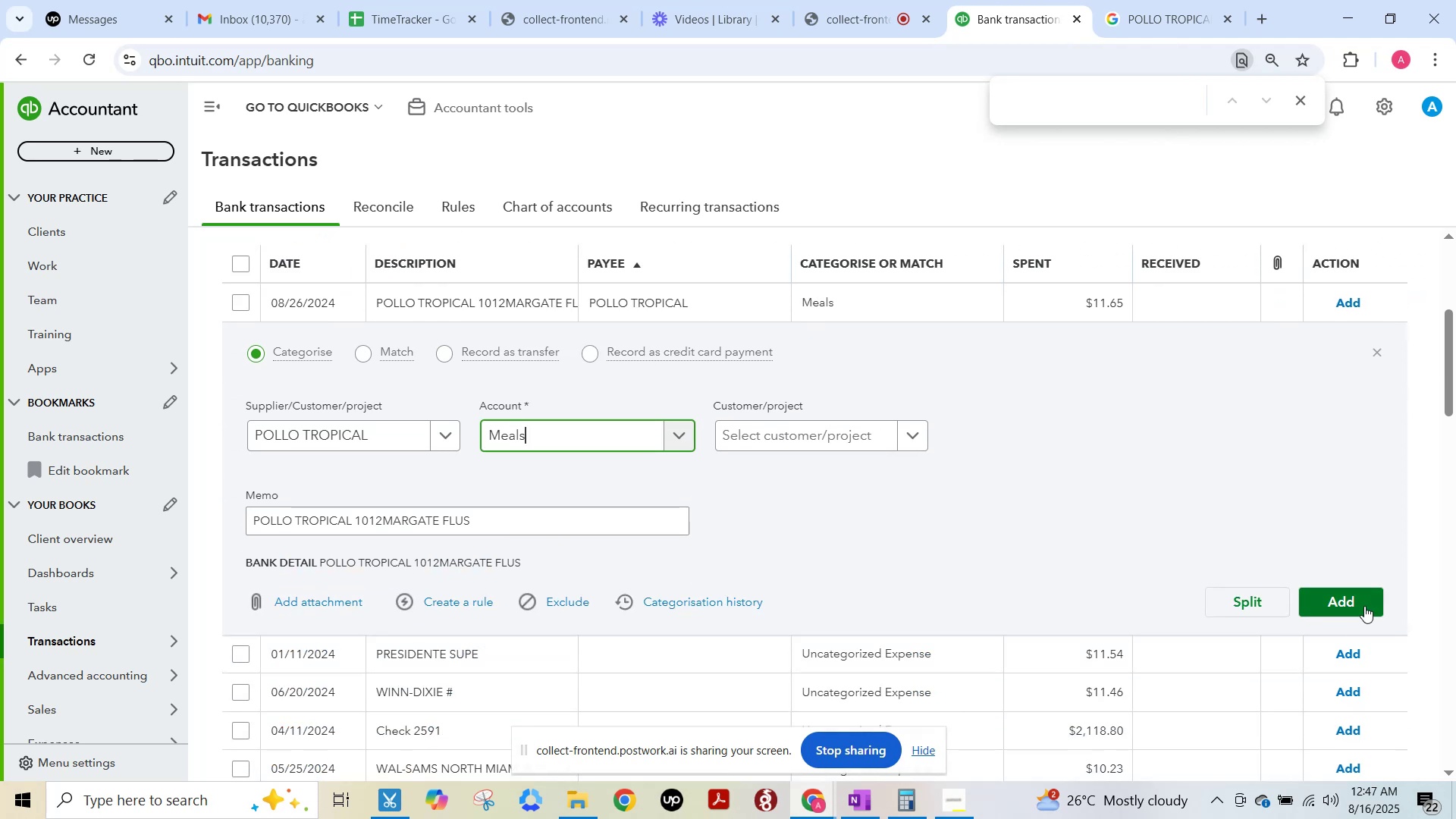 
left_click([1364, 605])
 